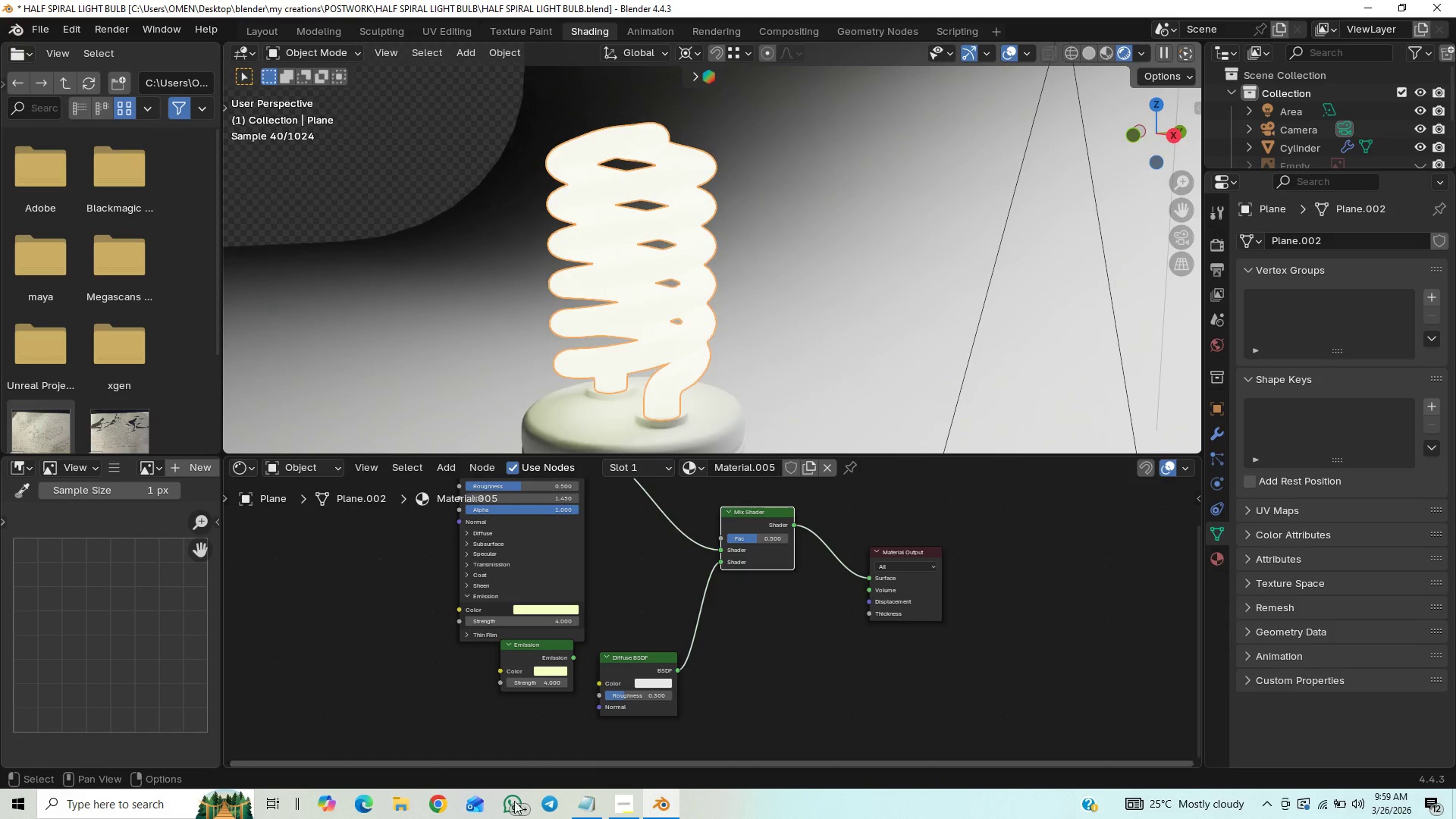 
left_click([582, 806])
 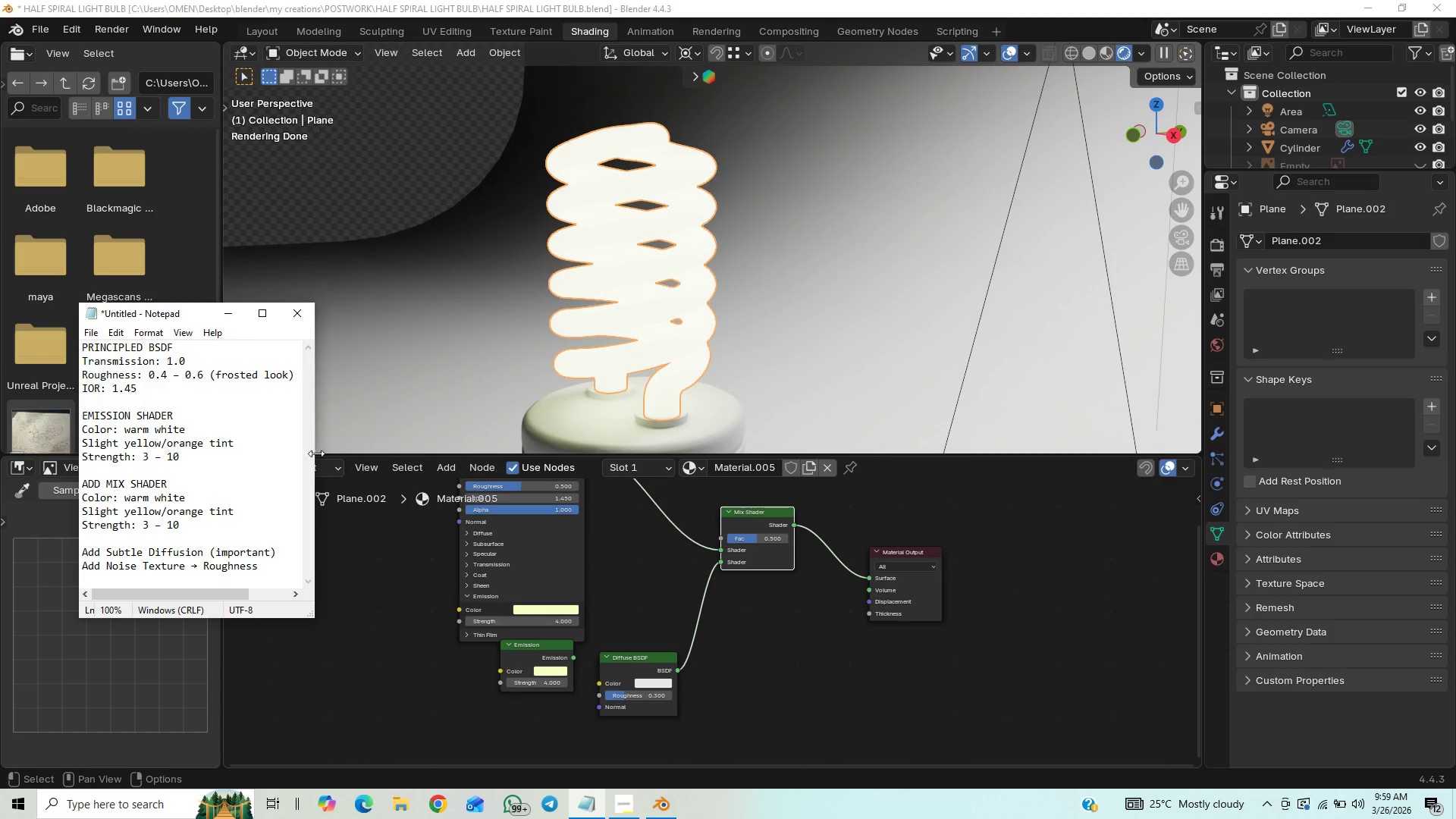 
left_click_drag(start_coordinate=[303, 474], to_coordinate=[312, 446])
 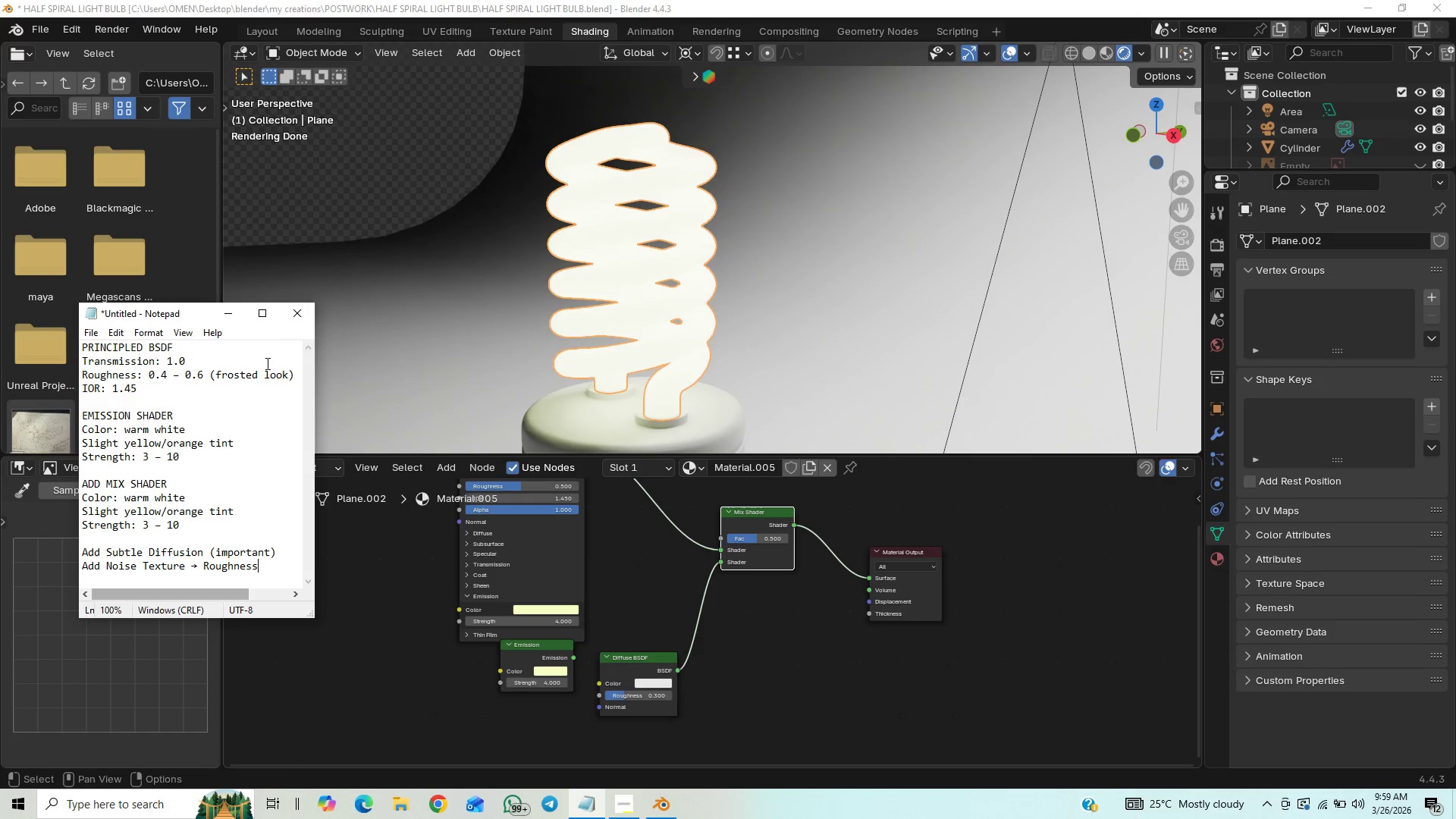 
left_click([231, 312])
 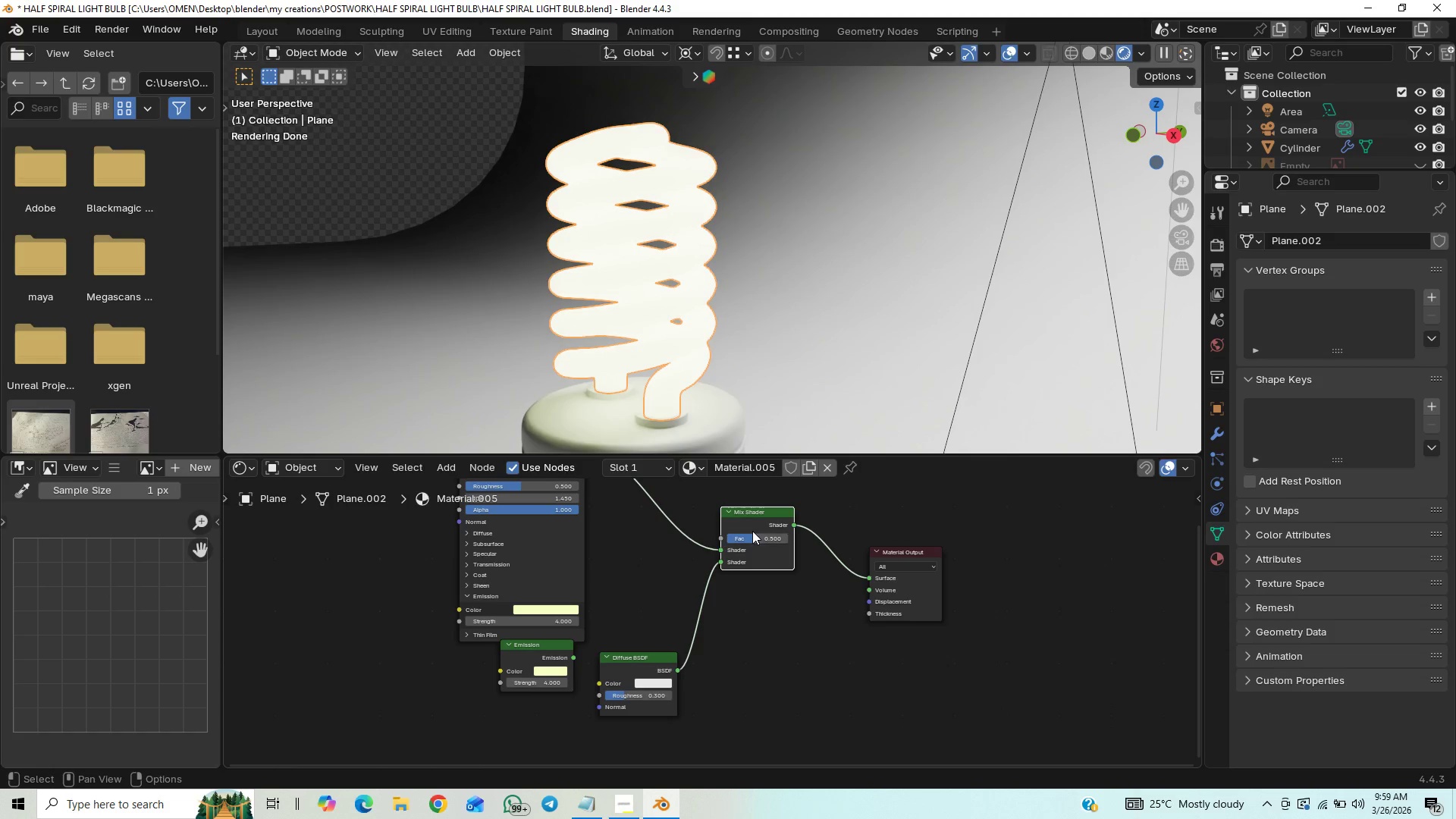 
left_click_drag(start_coordinate=[756, 535], to_coordinate=[773, 539])
 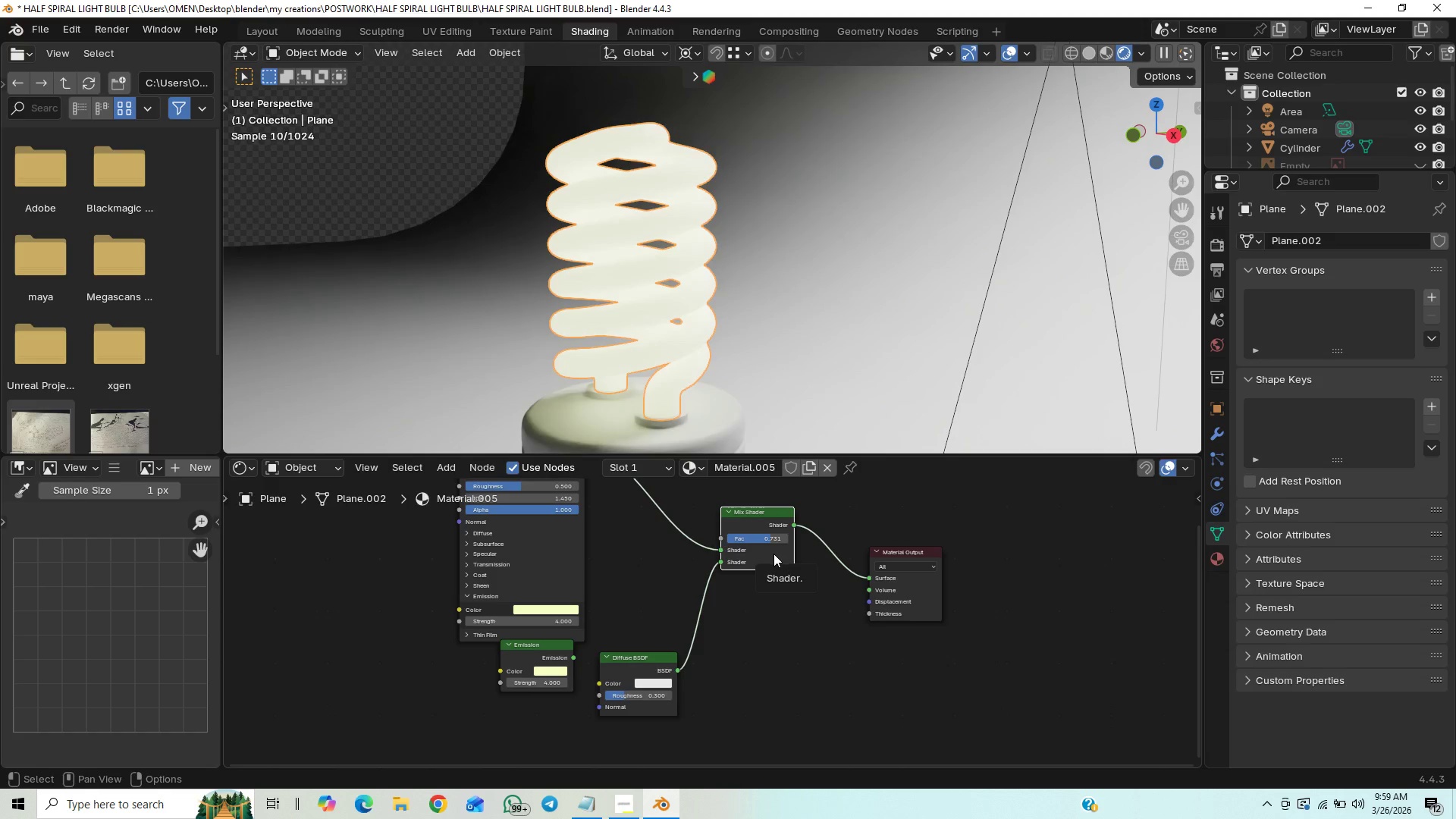 
left_click_drag(start_coordinate=[772, 536], to_coordinate=[721, 572])
 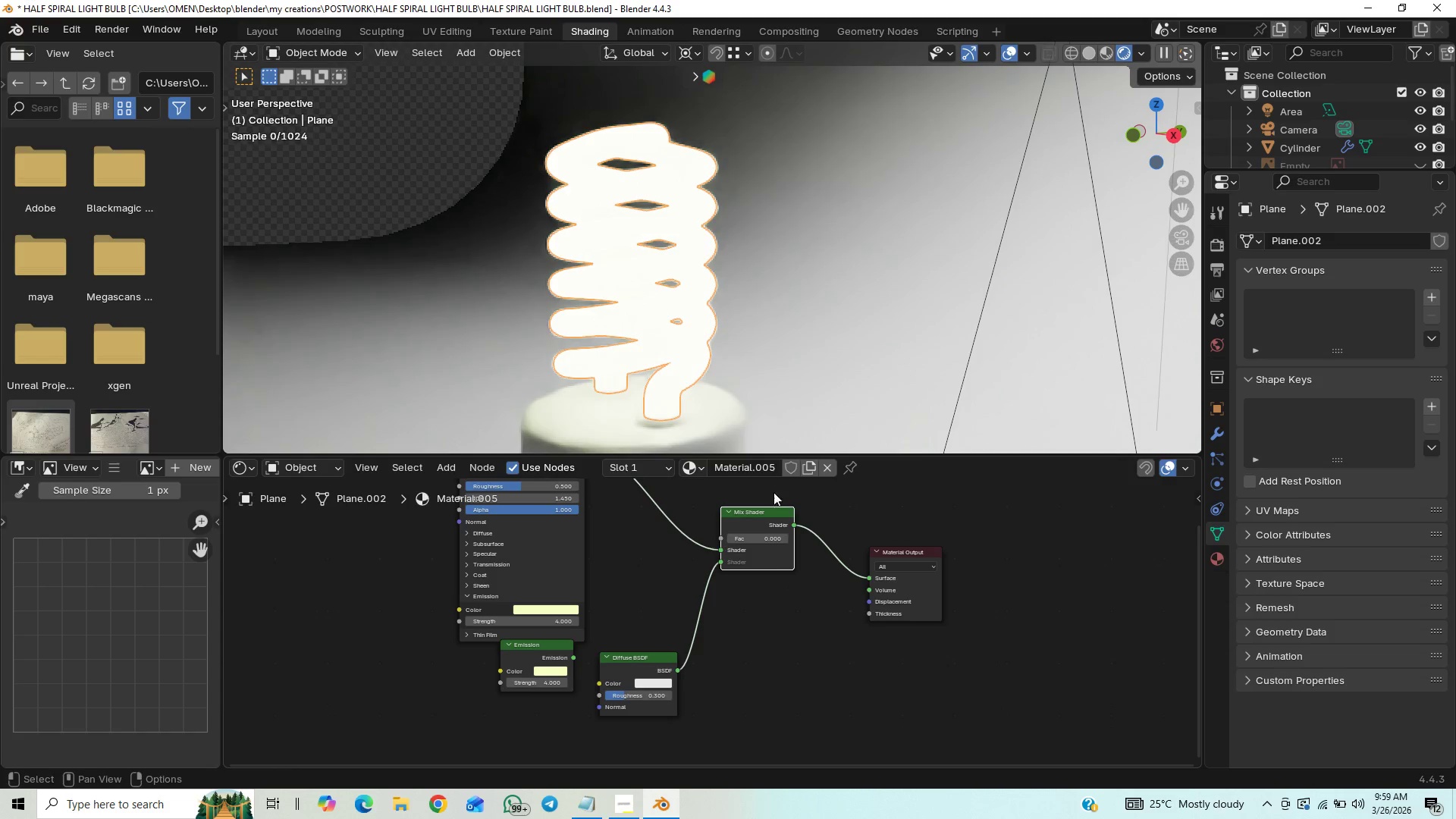 
left_click([774, 400])
 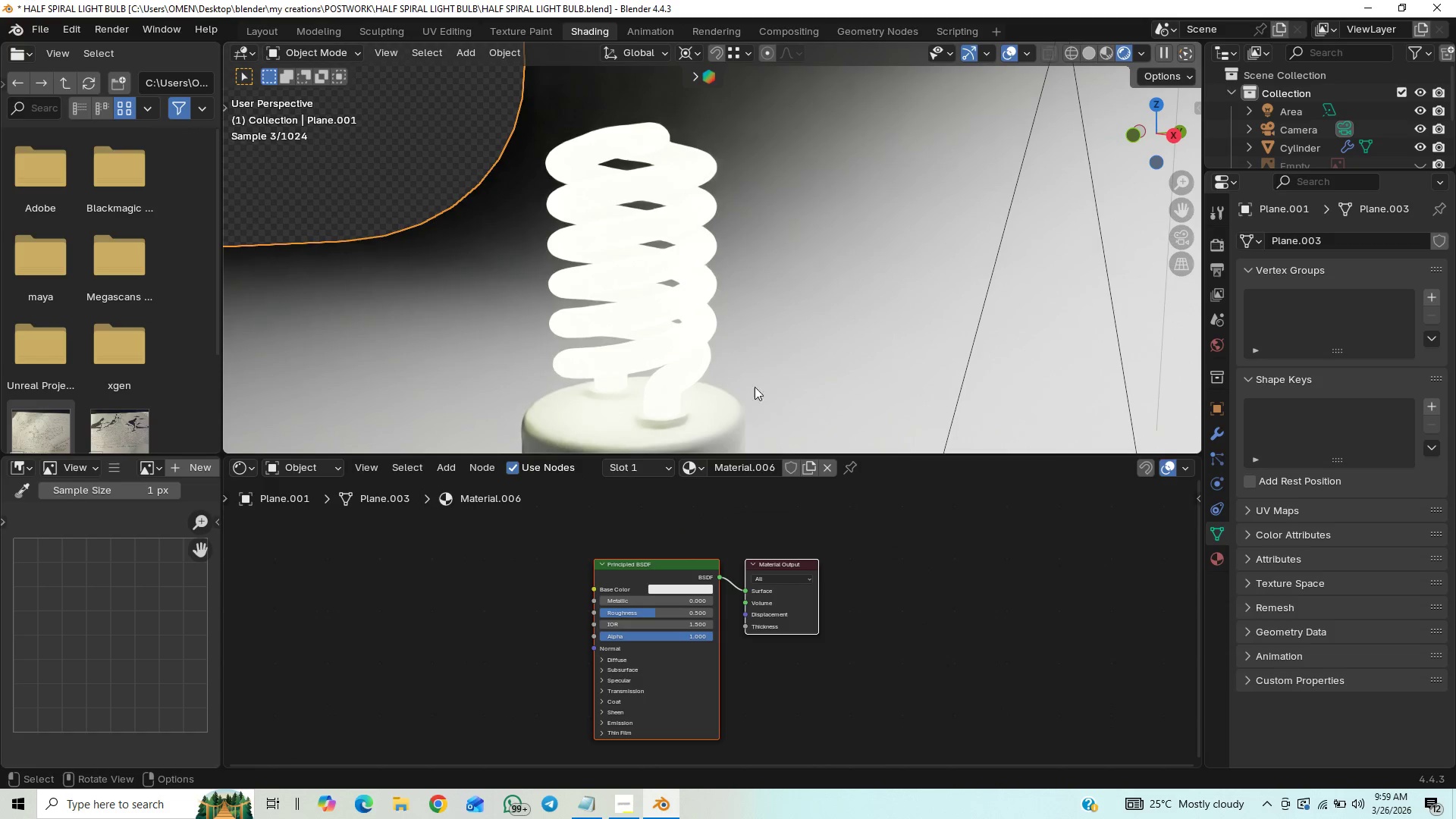 
scroll: coordinate [737, 297], scroll_direction: up, amount: 11.0
 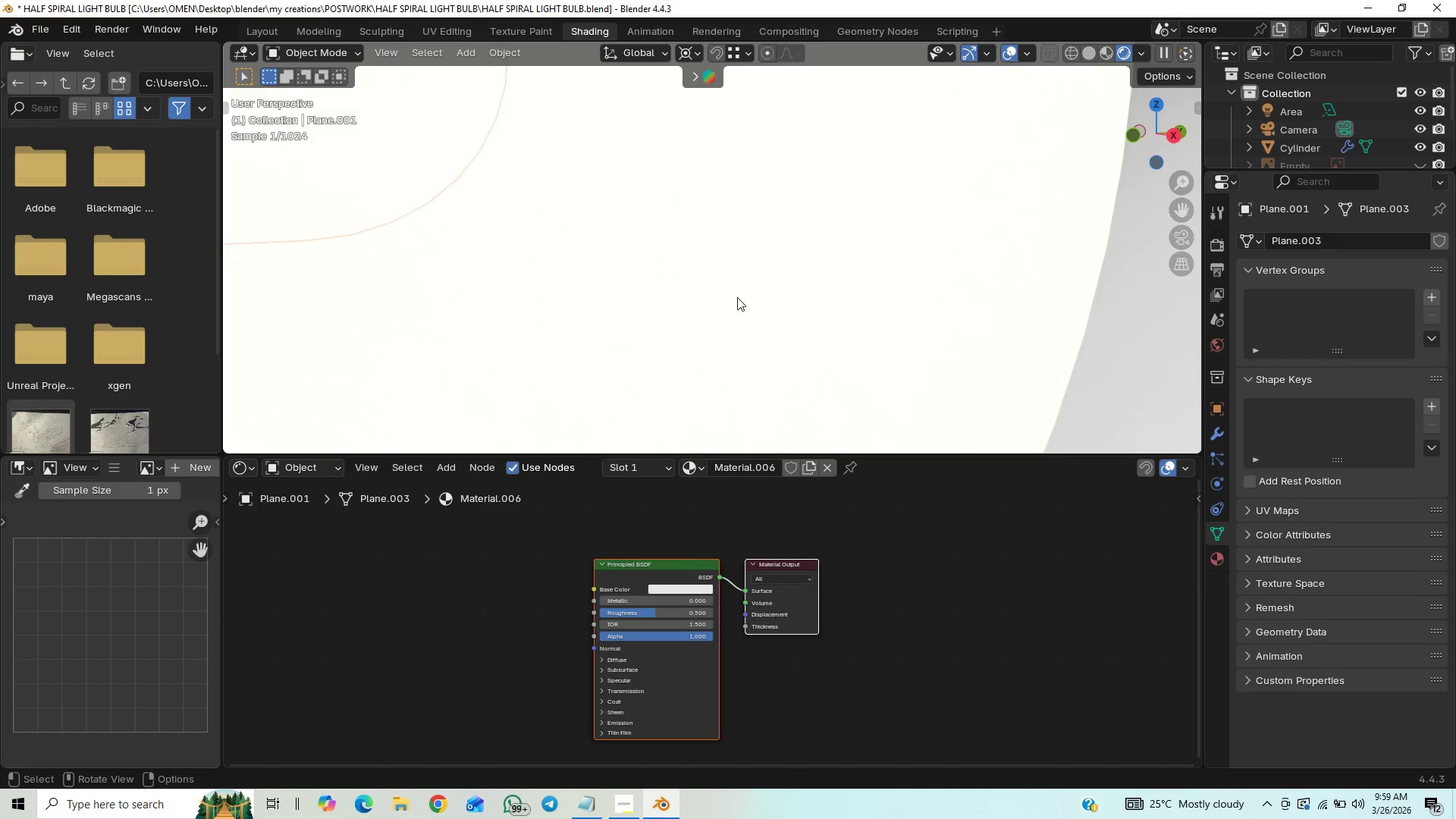 
scroll: coordinate [798, 680], scroll_direction: down, amount: 2.0
 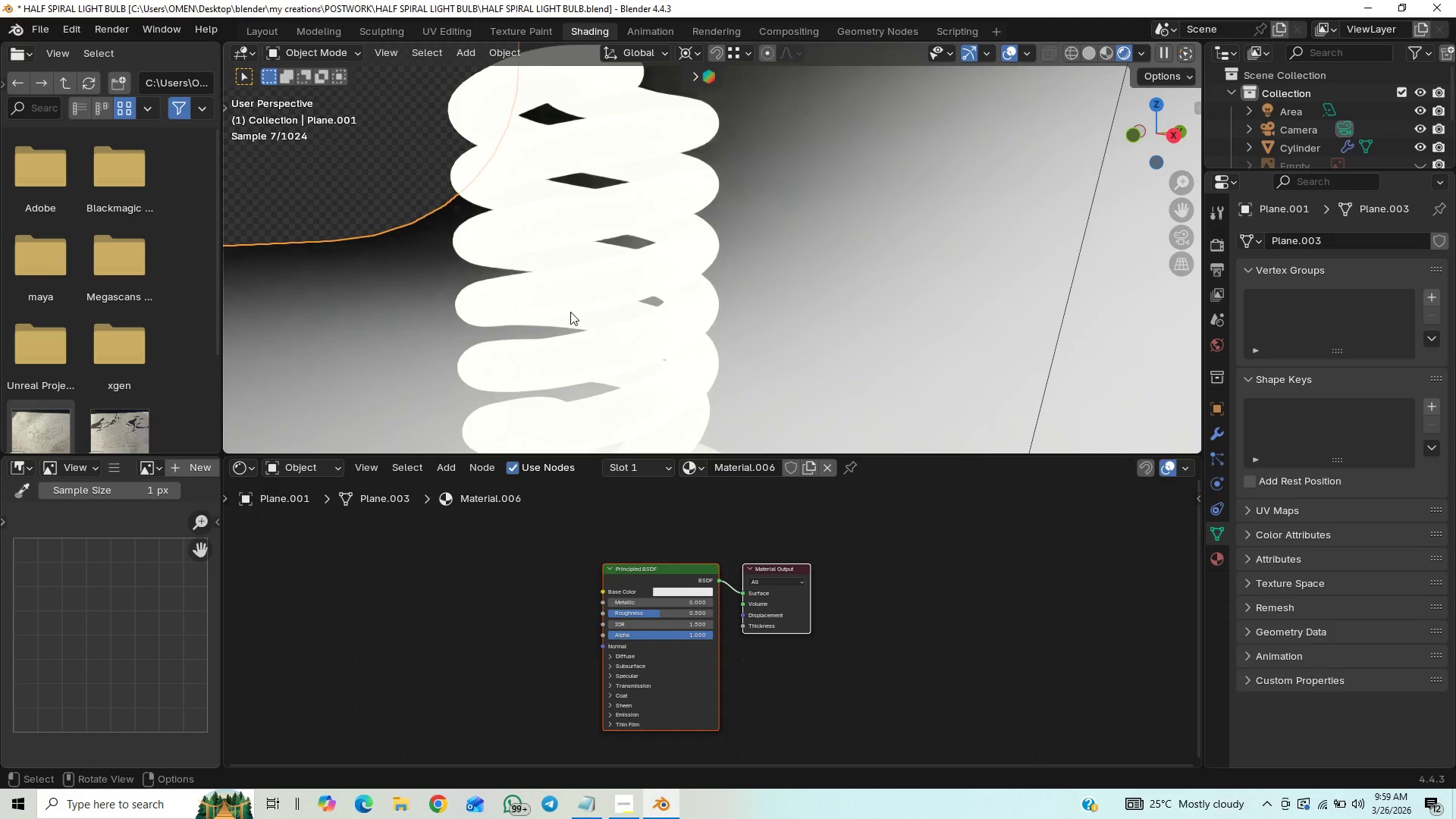 
left_click([640, 307])
 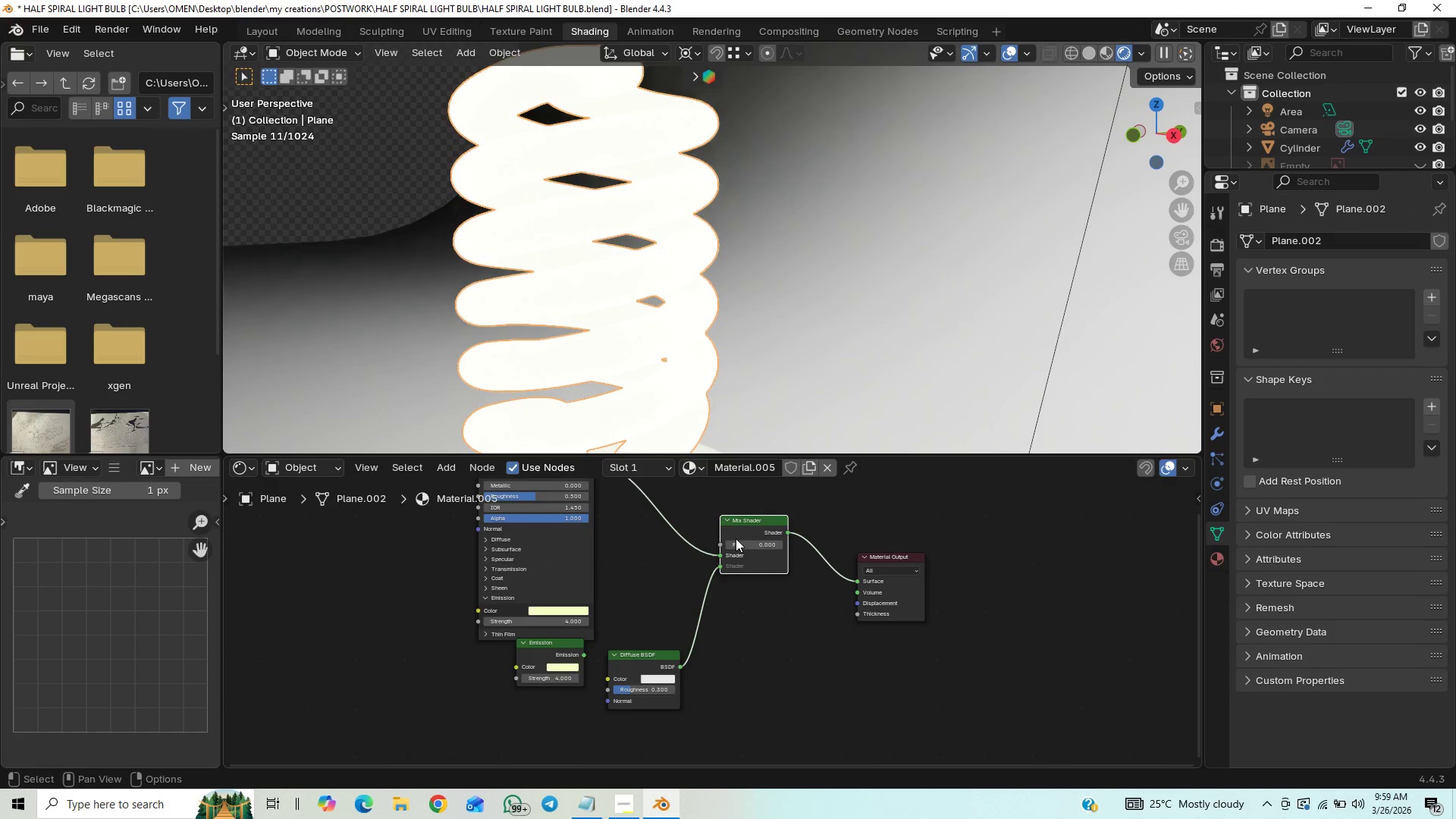 
left_click_drag(start_coordinate=[735, 539], to_coordinate=[767, 540])
 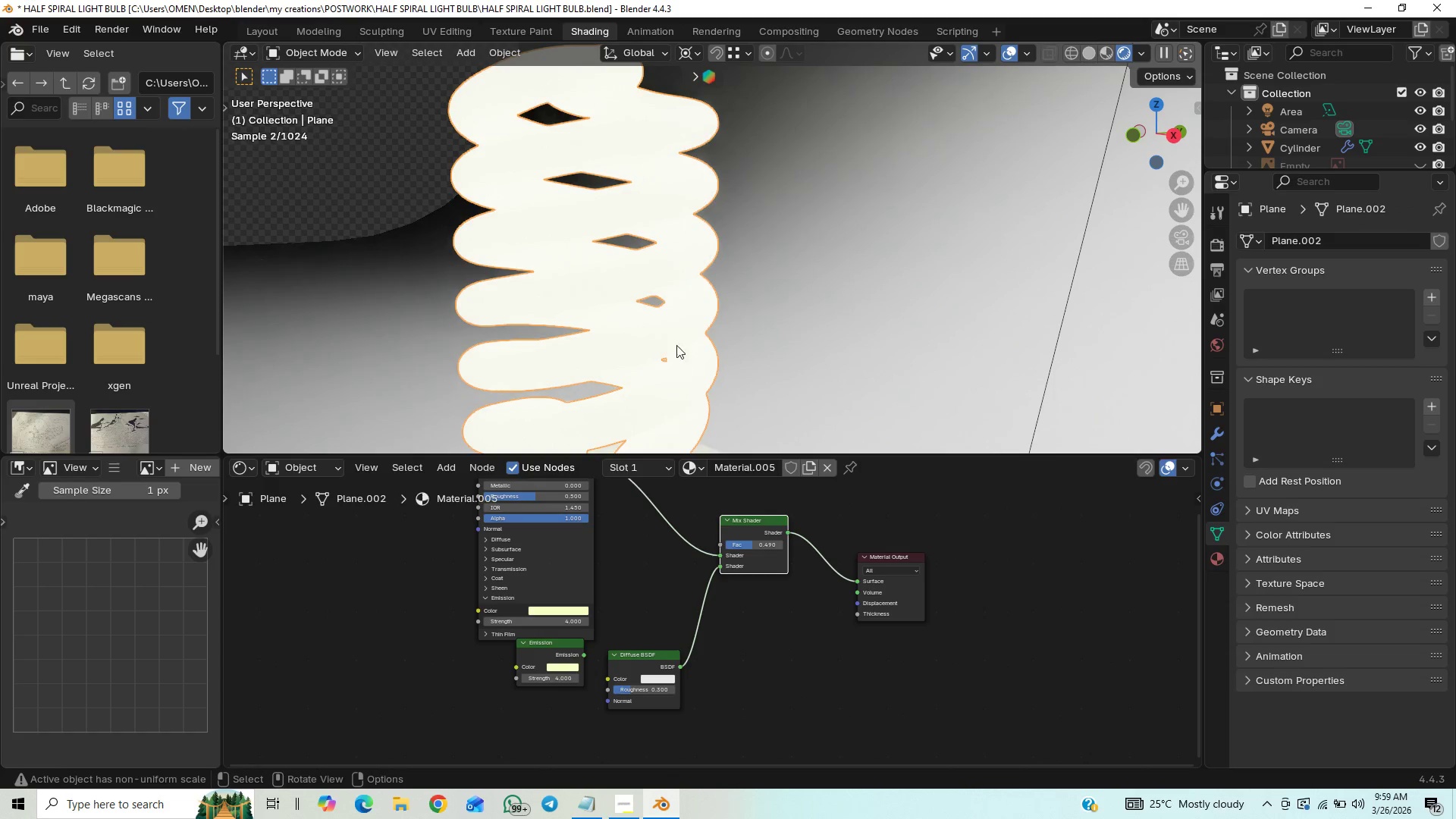 
left_click([748, 337])
 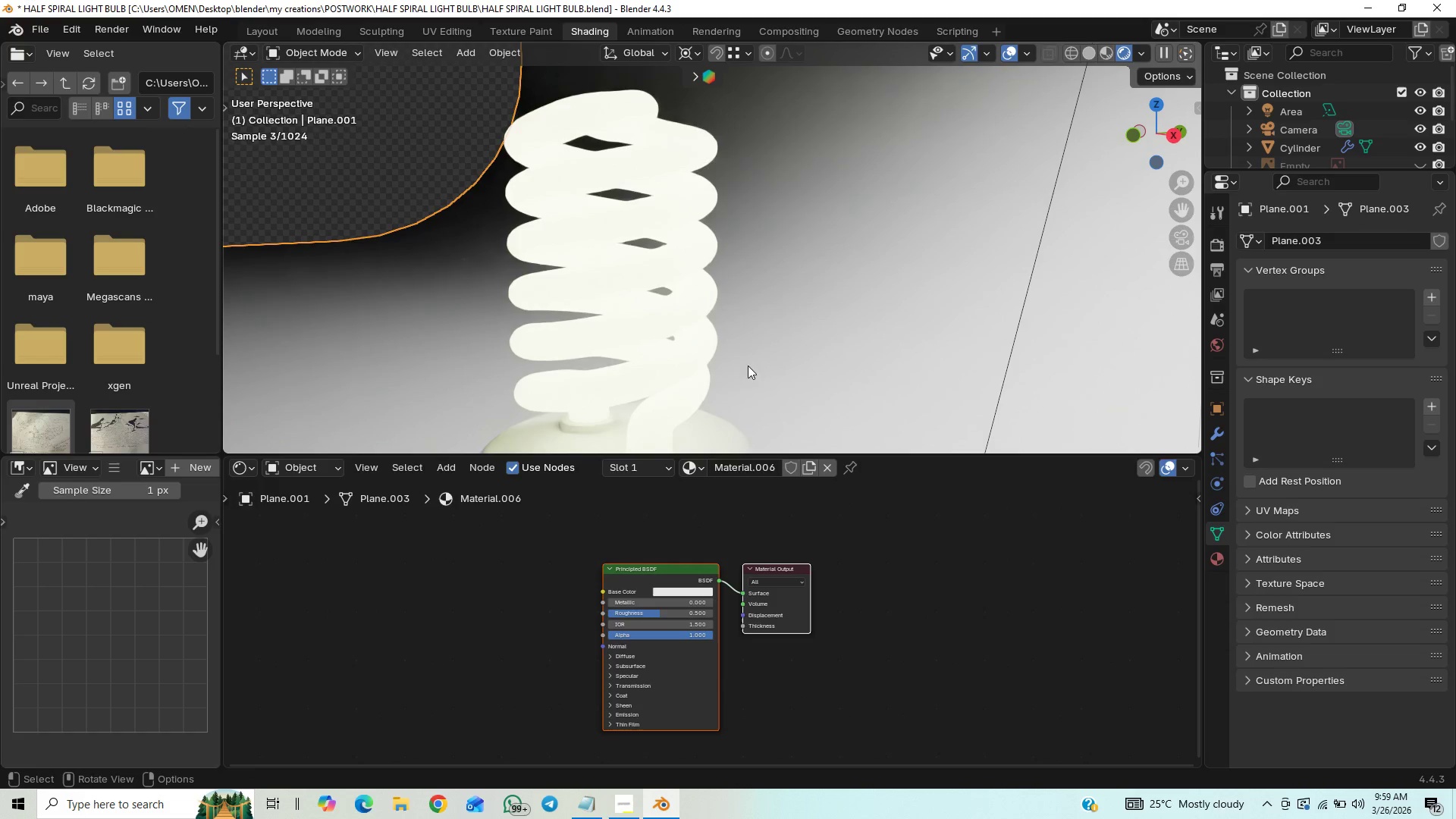 
scroll: coordinate [710, 335], scroll_direction: down, amount: 1.0
 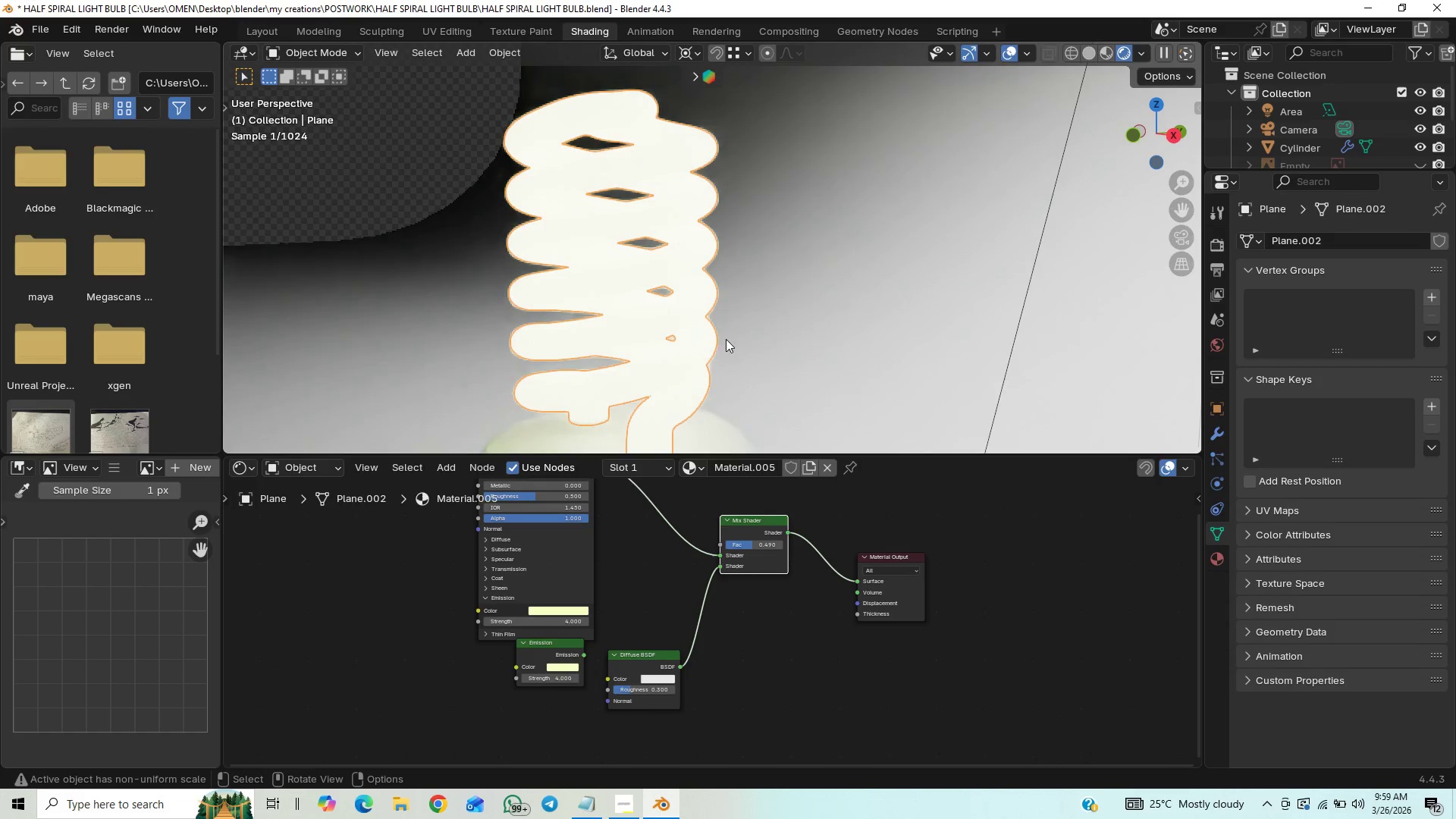 
left_click([720, 355])
 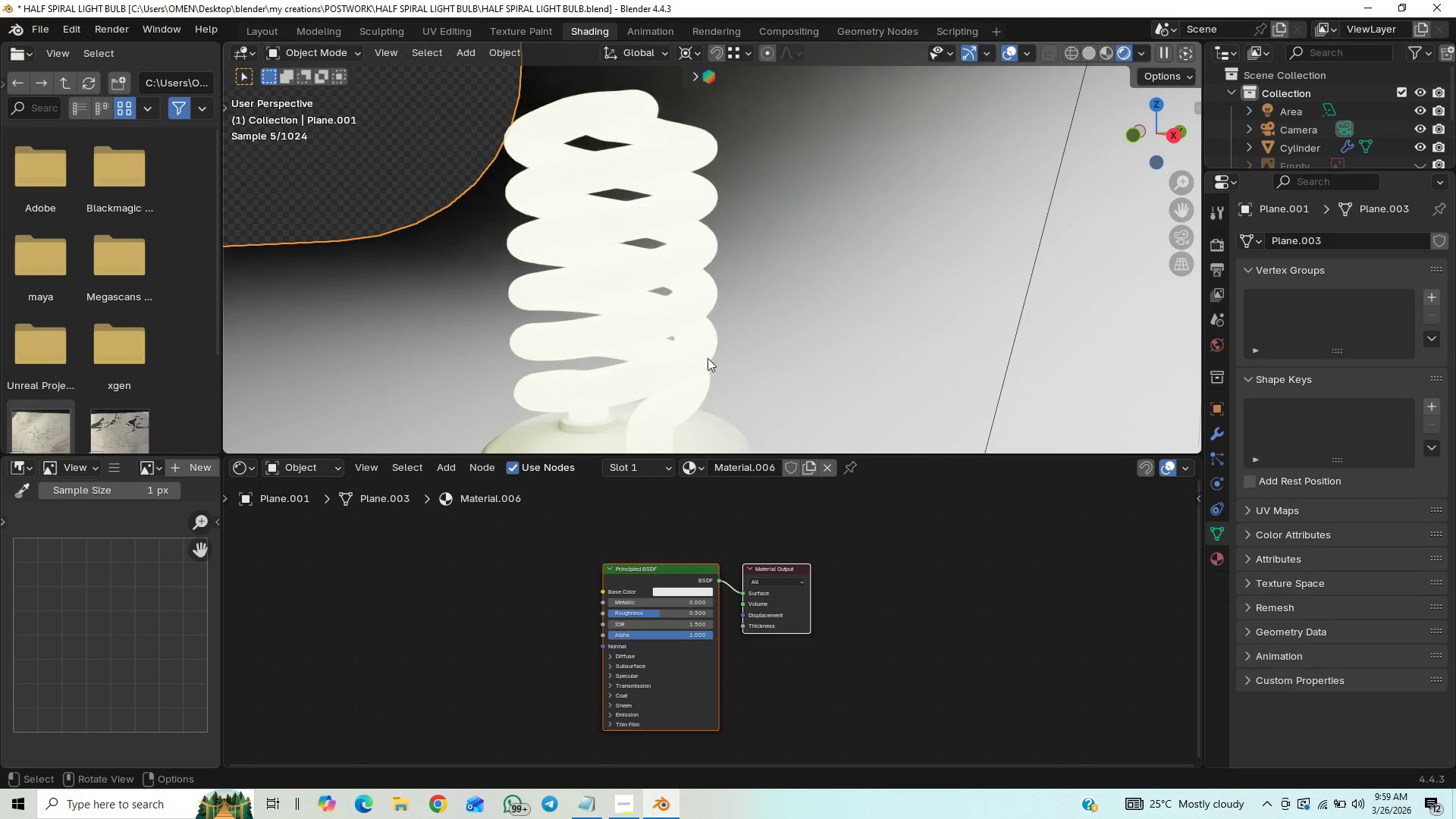 
left_click([682, 355])
 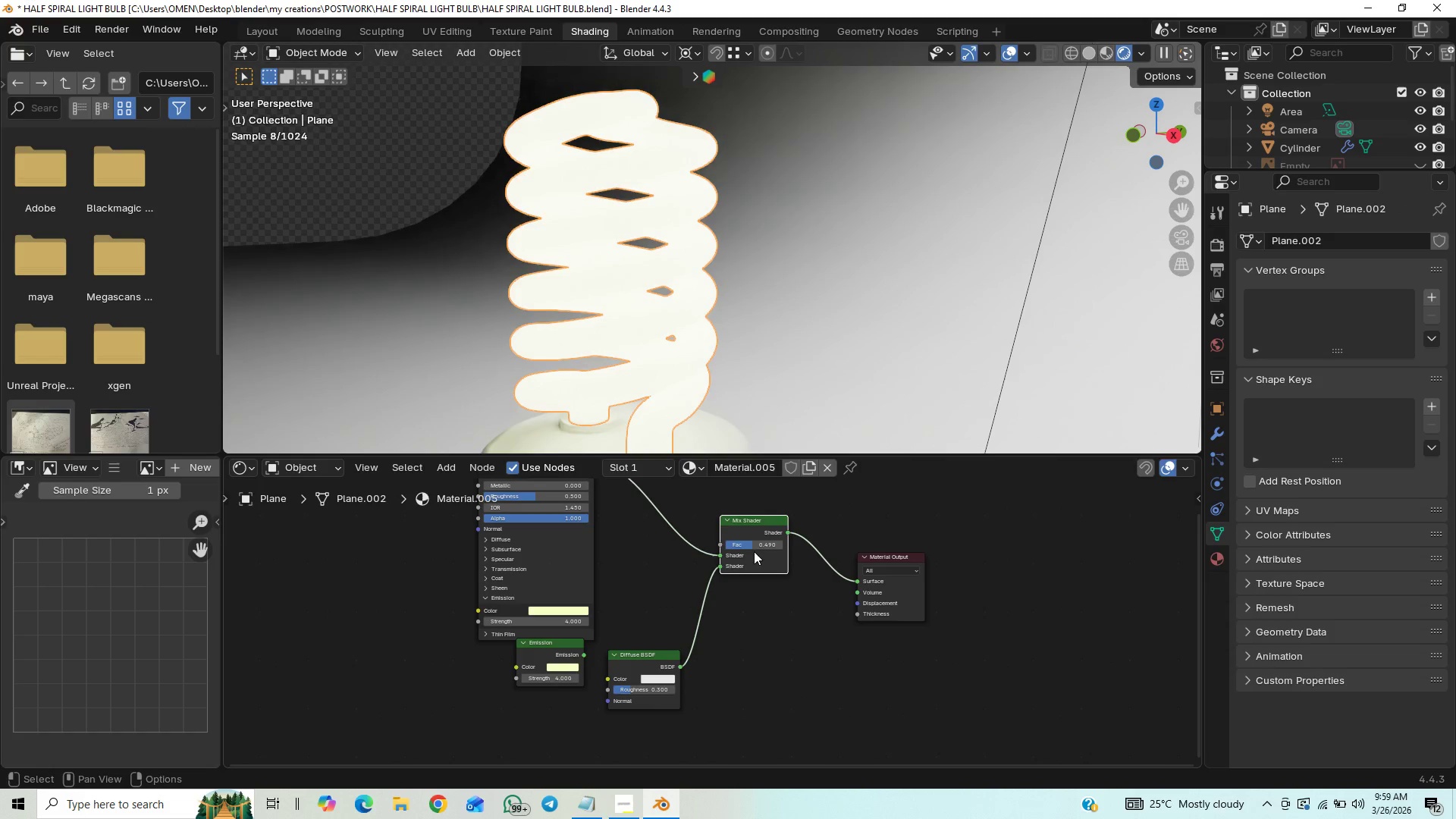 
left_click_drag(start_coordinate=[750, 547], to_coordinate=[733, 554])
 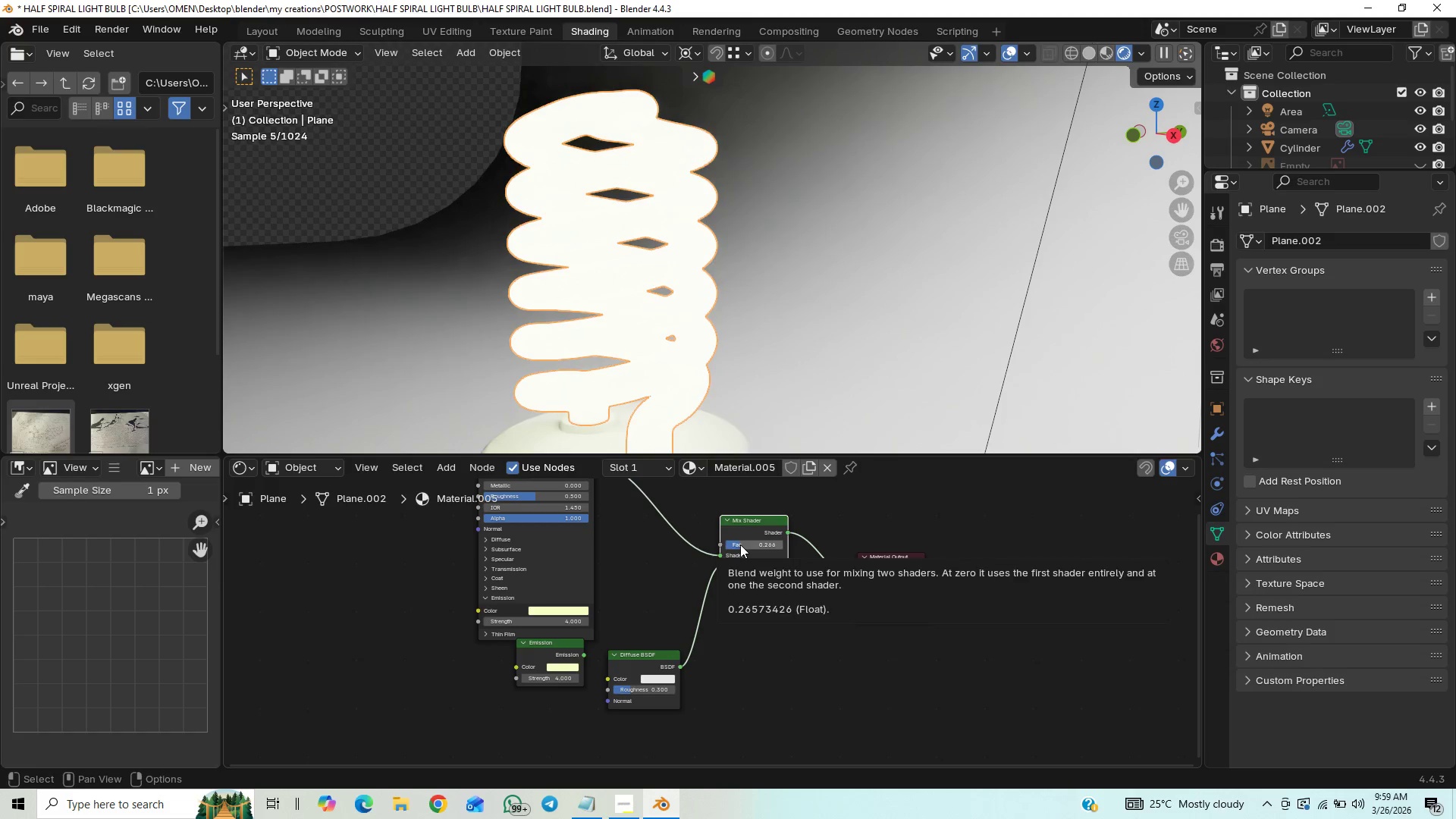 
left_click([740, 544])
 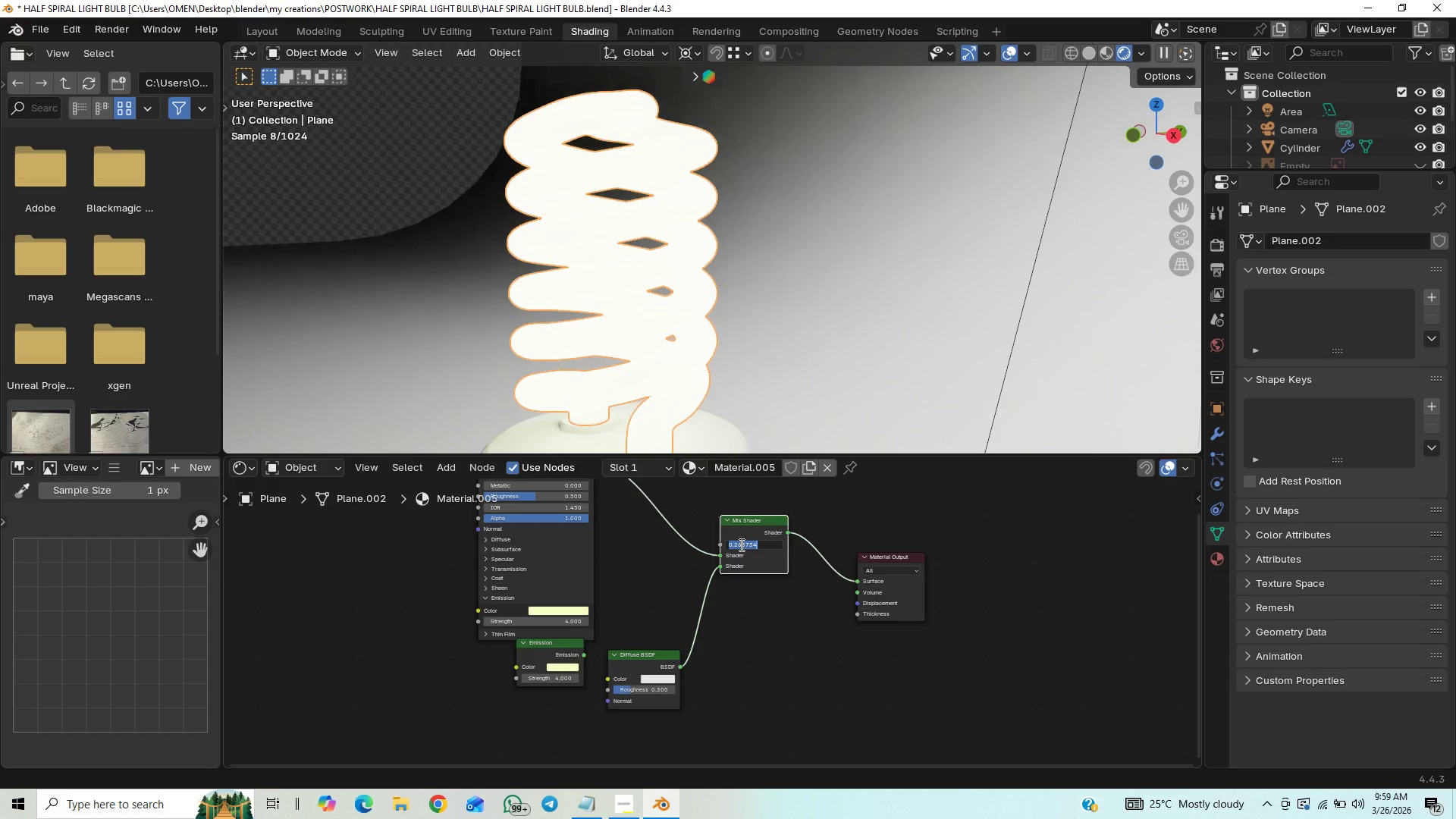 
key(0)
 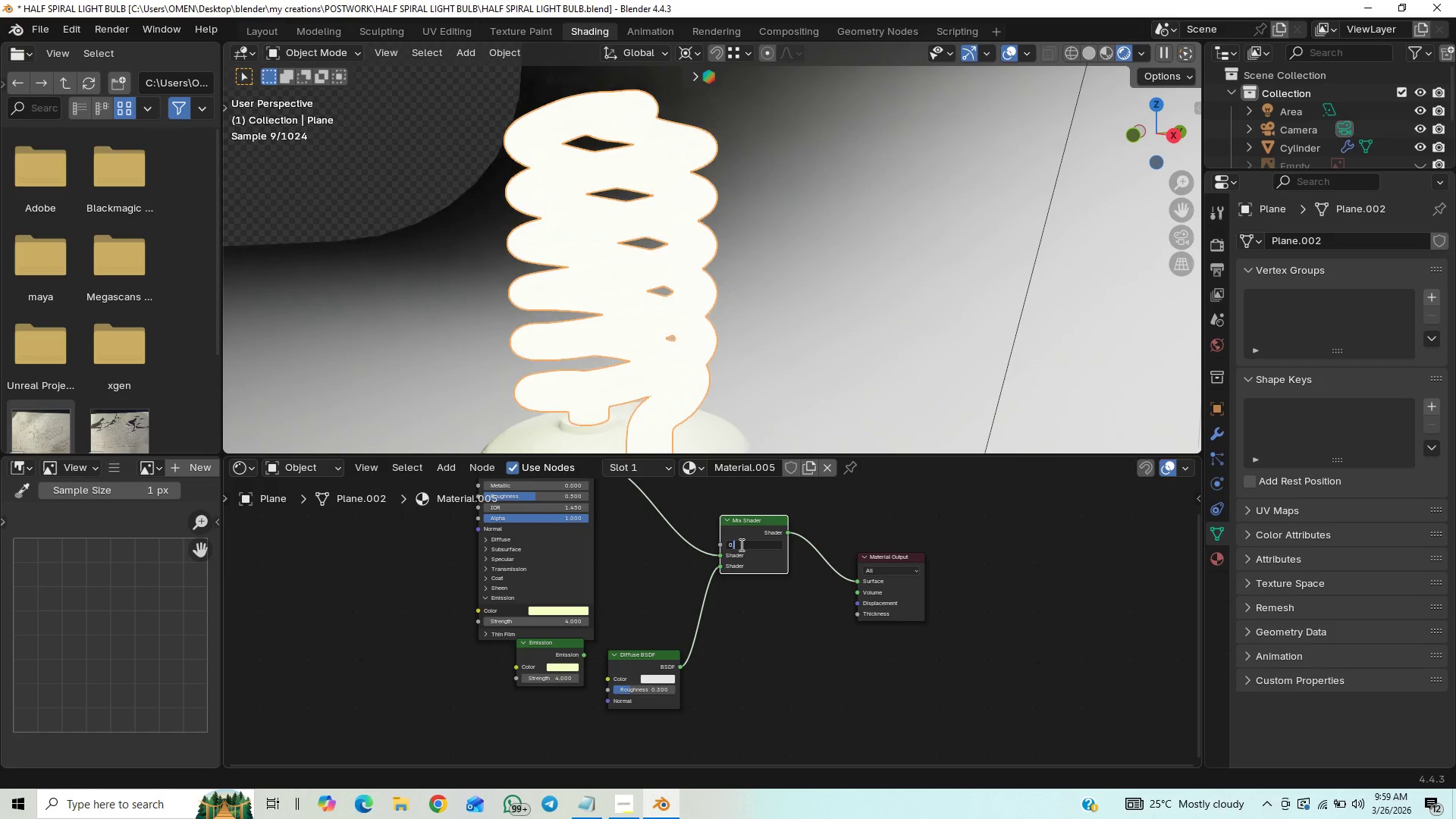 
key(Period)
 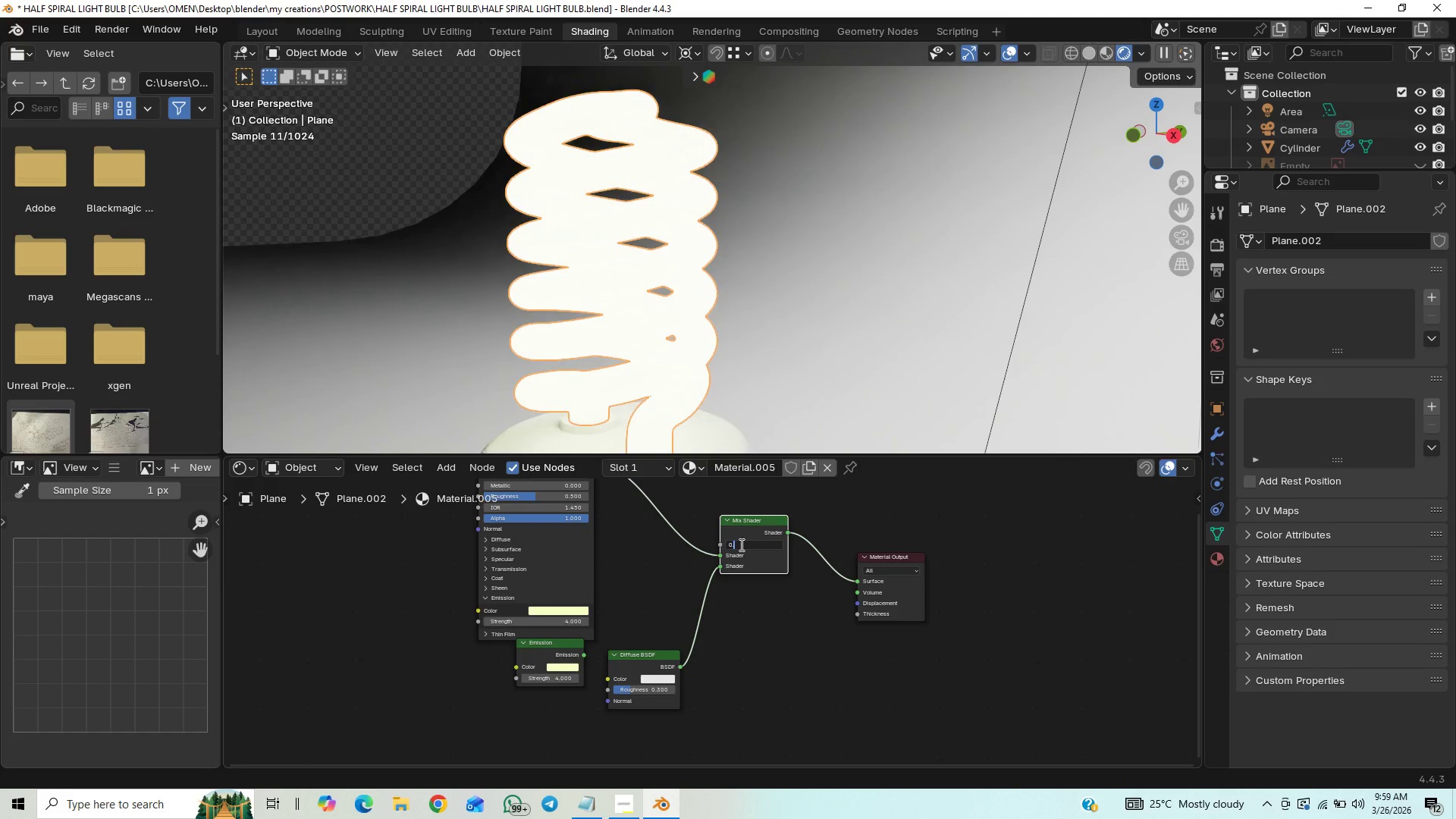 
key(4)
 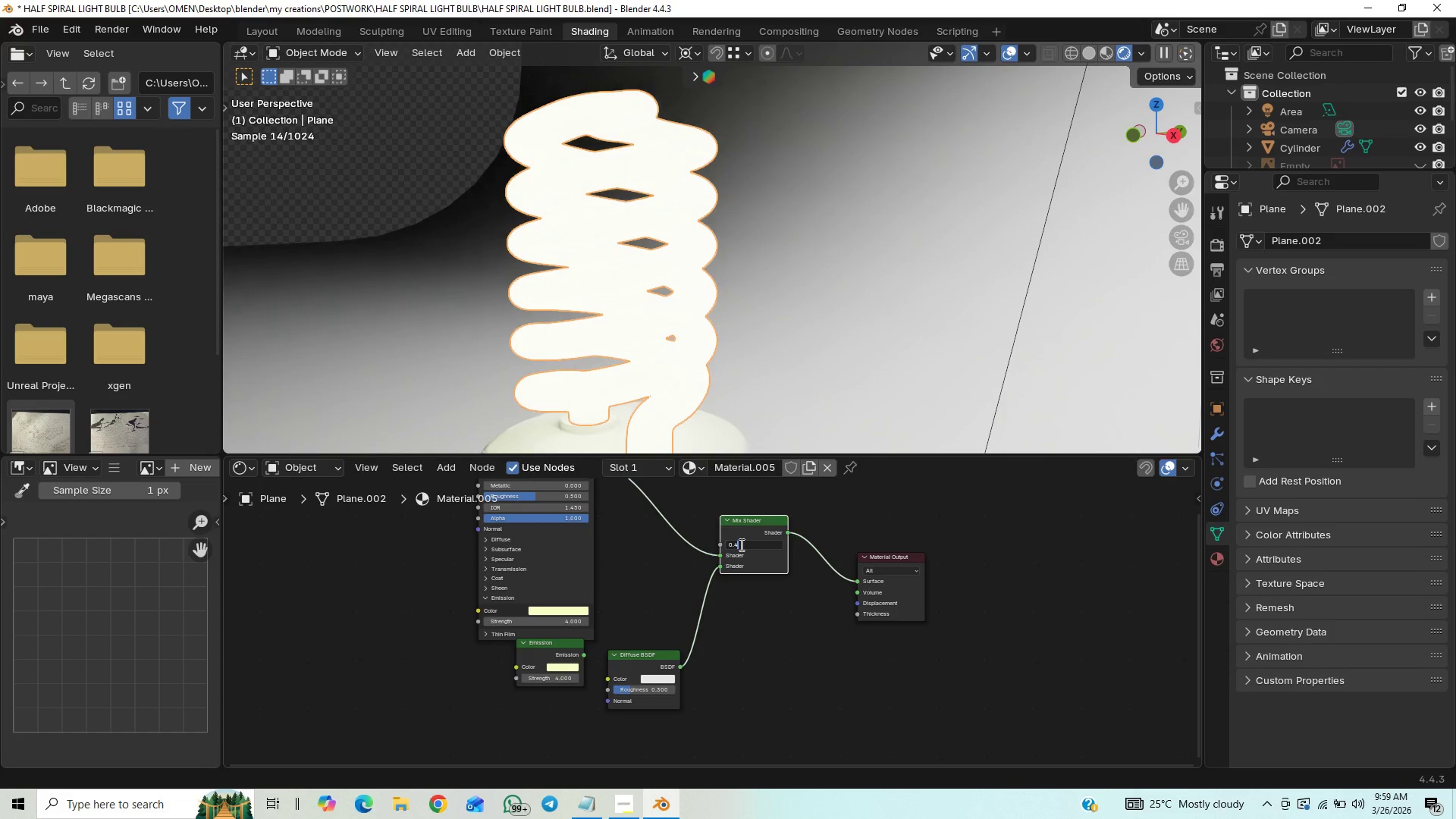 
key(Backspace)
 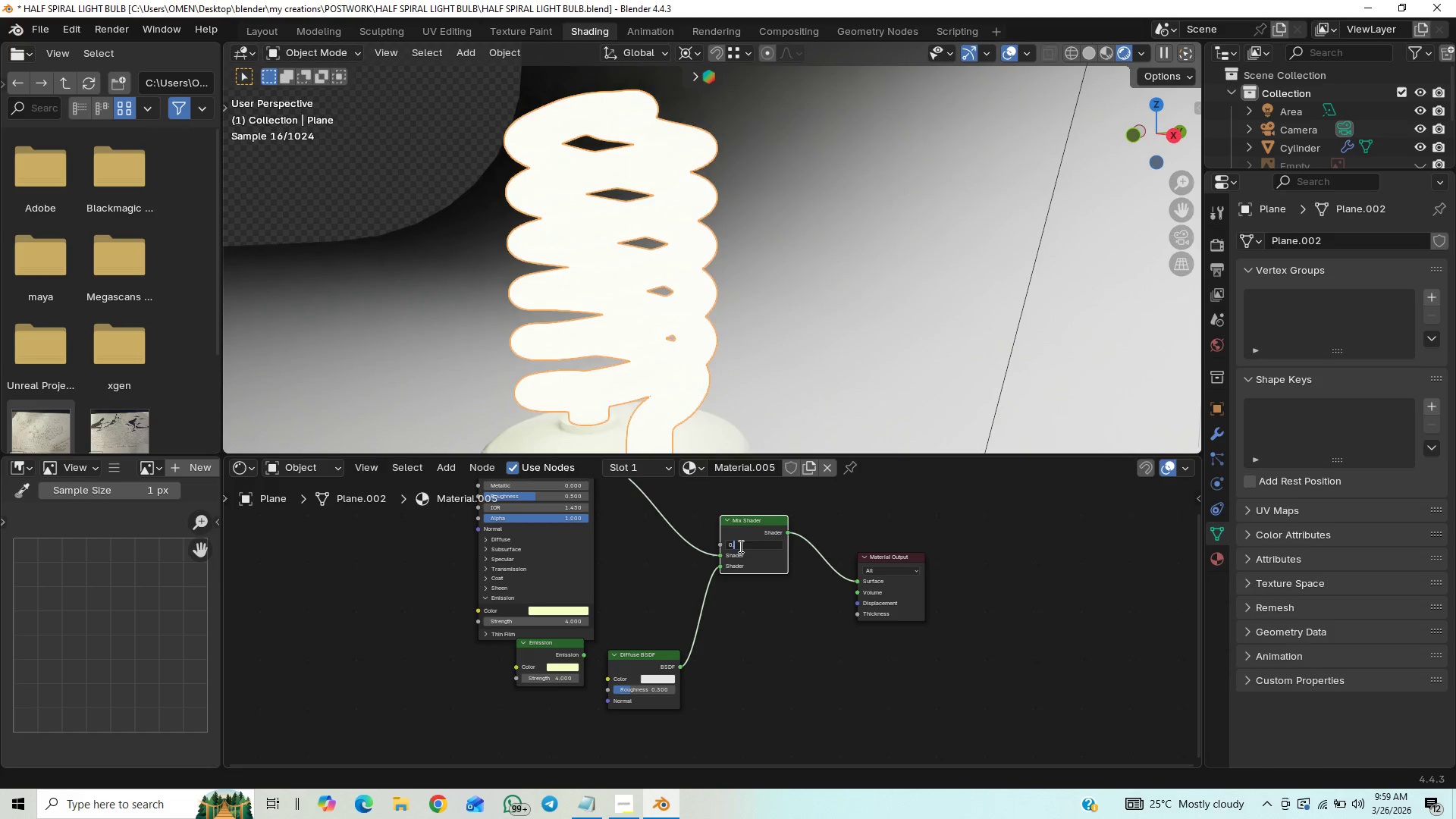 
key(3)
 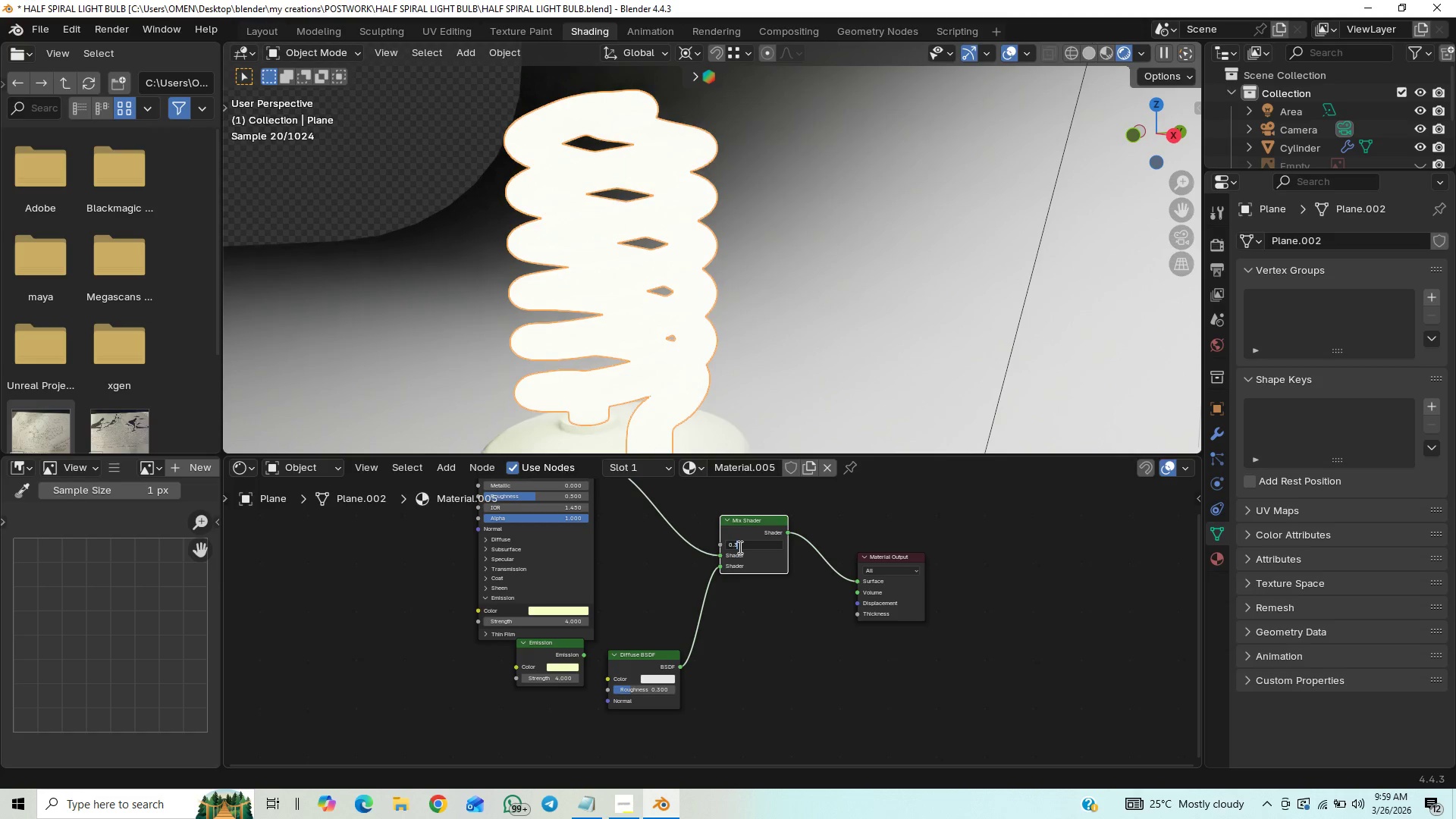 
key(Enter)
 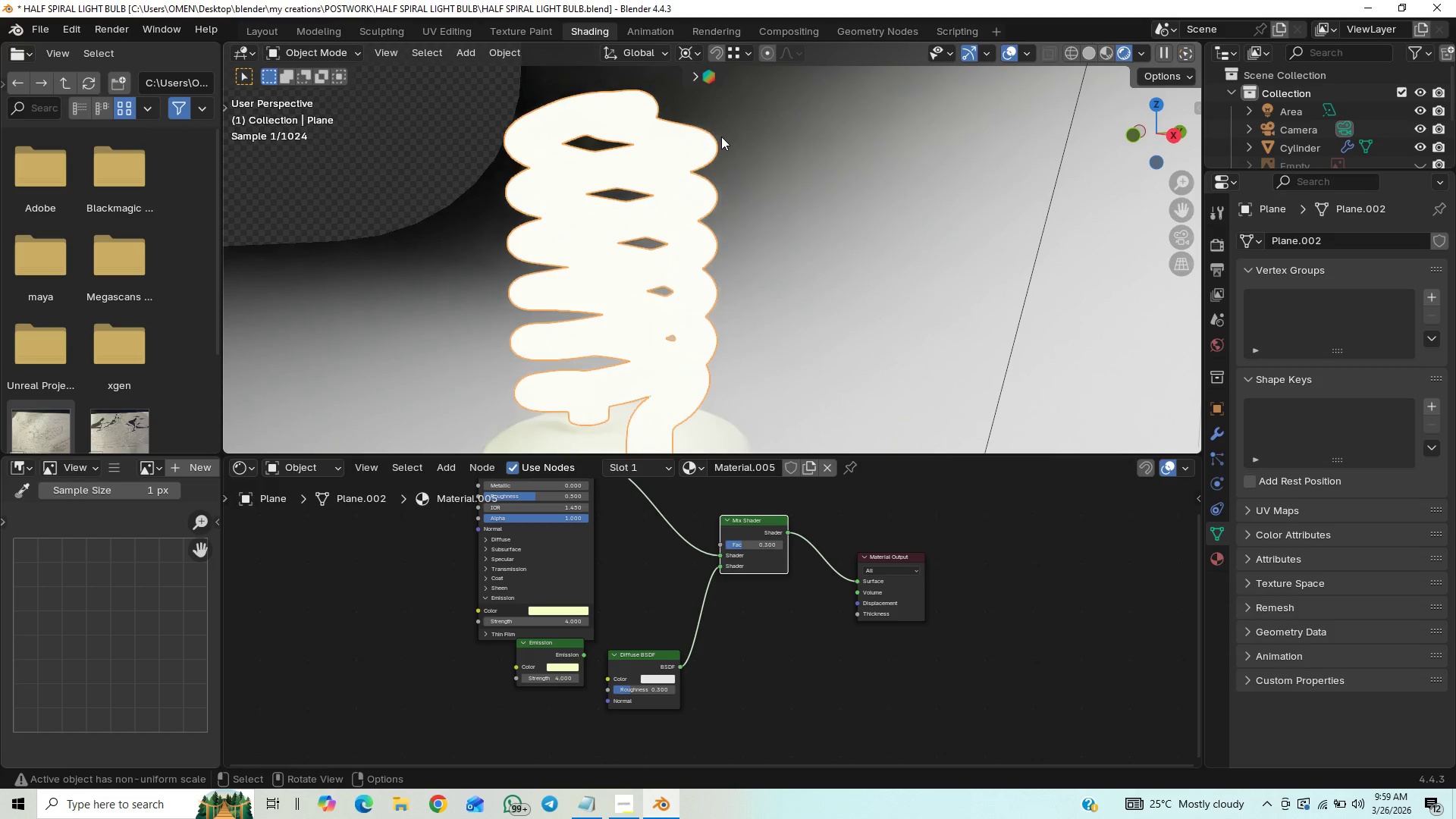 
scroll: coordinate [690, 252], scroll_direction: down, amount: 5.0
 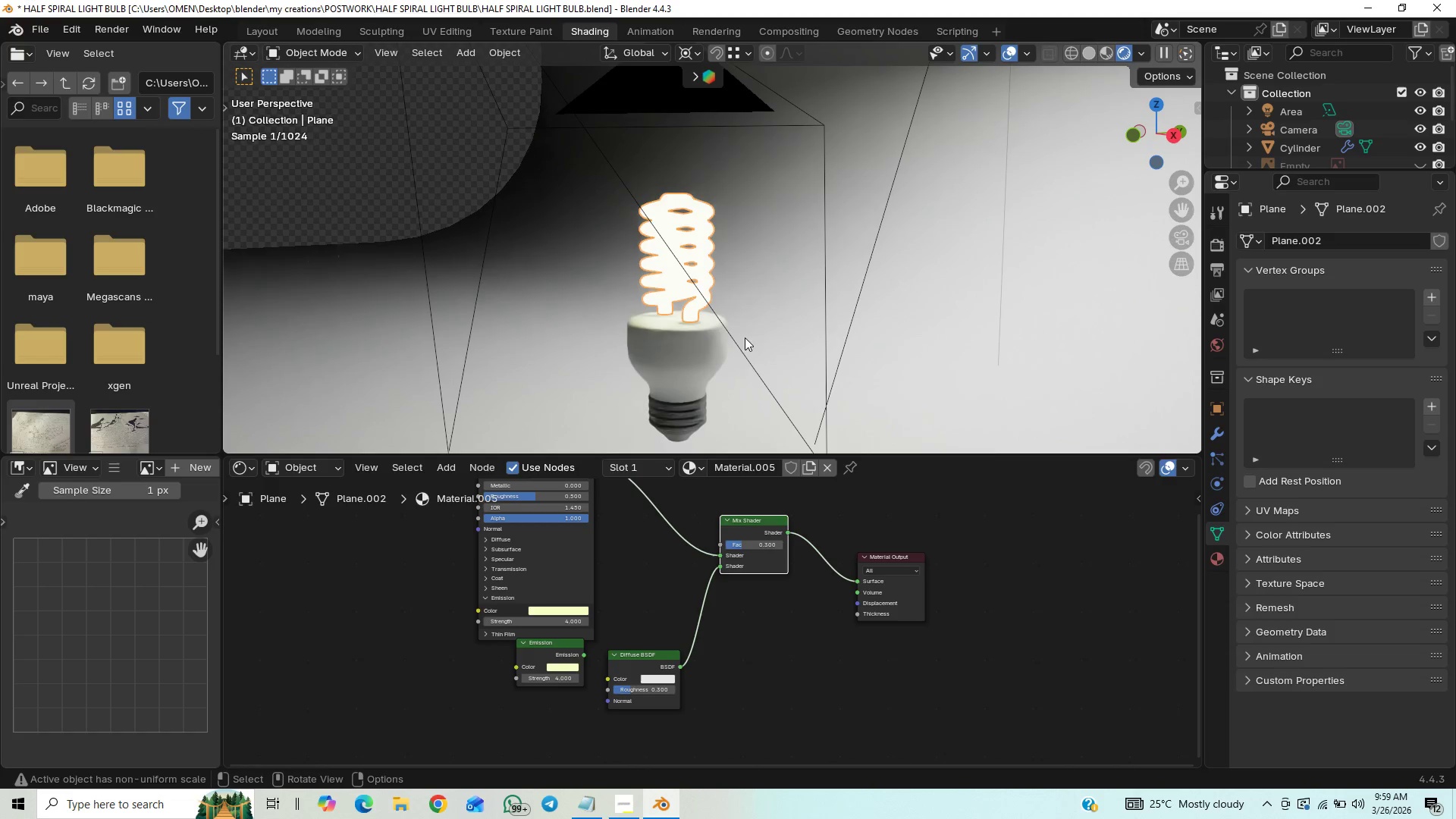 
left_click([749, 315])
 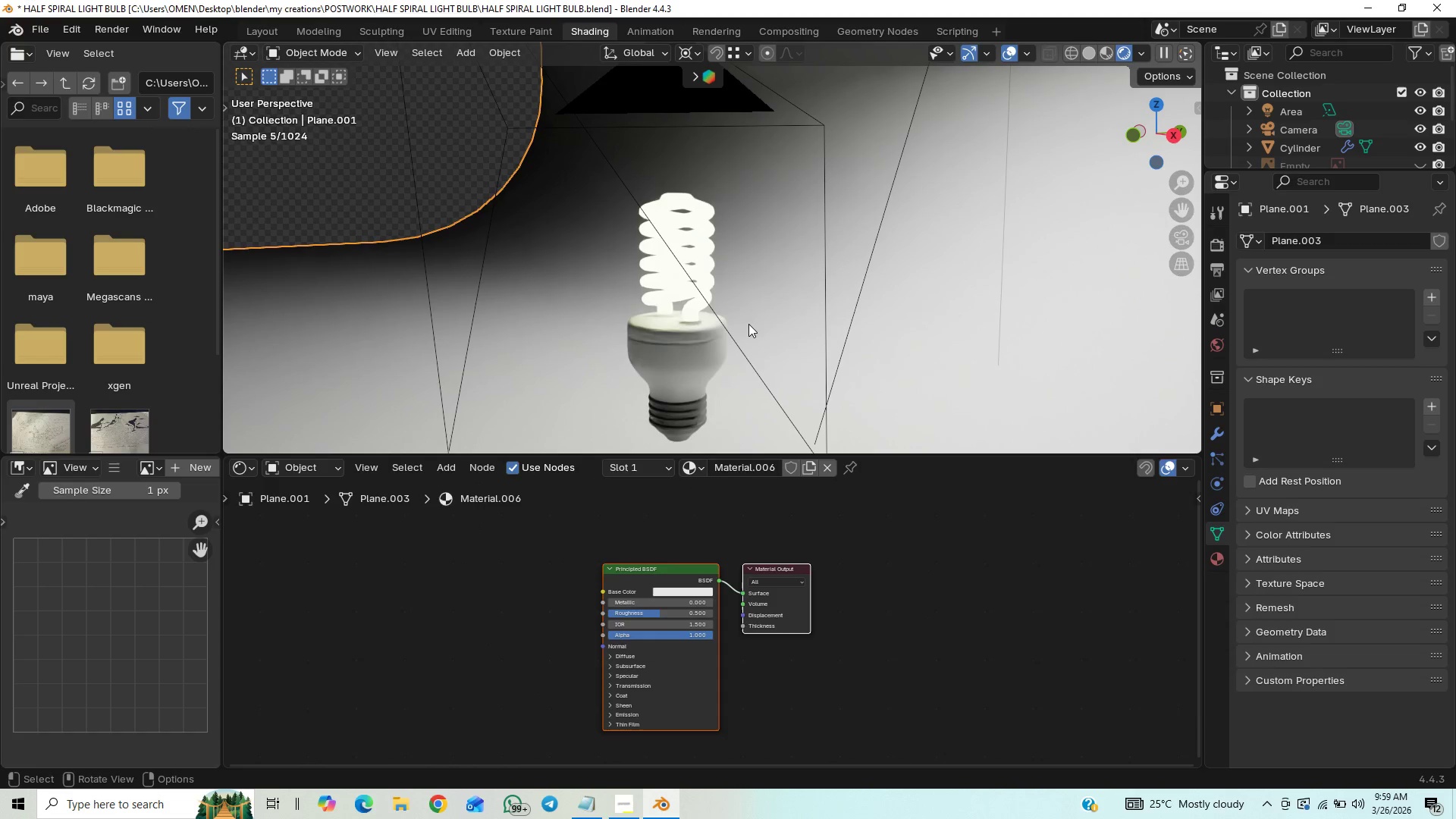 
scroll: coordinate [748, 326], scroll_direction: up, amount: 1.0
 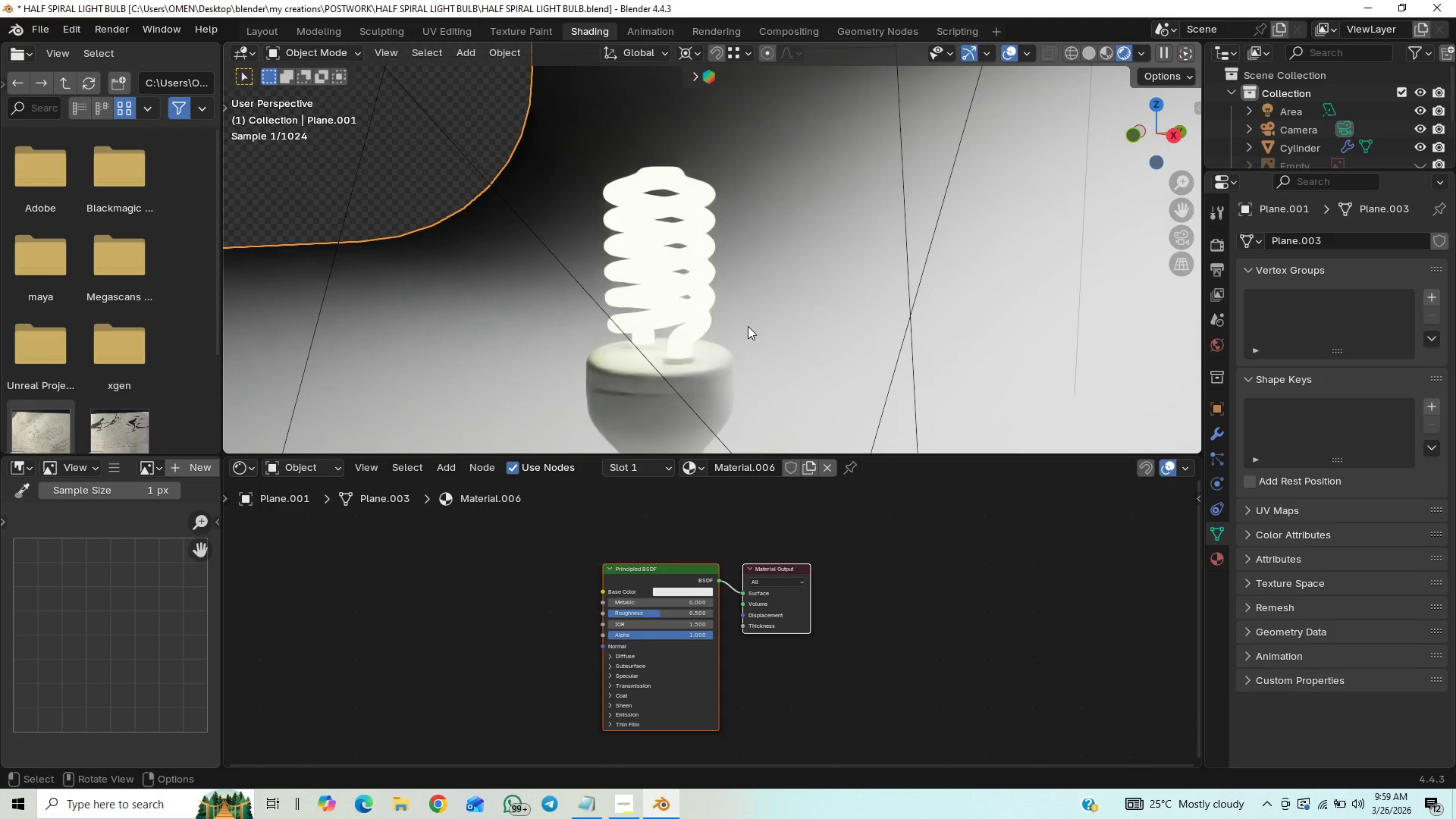 
key(Control+S)
 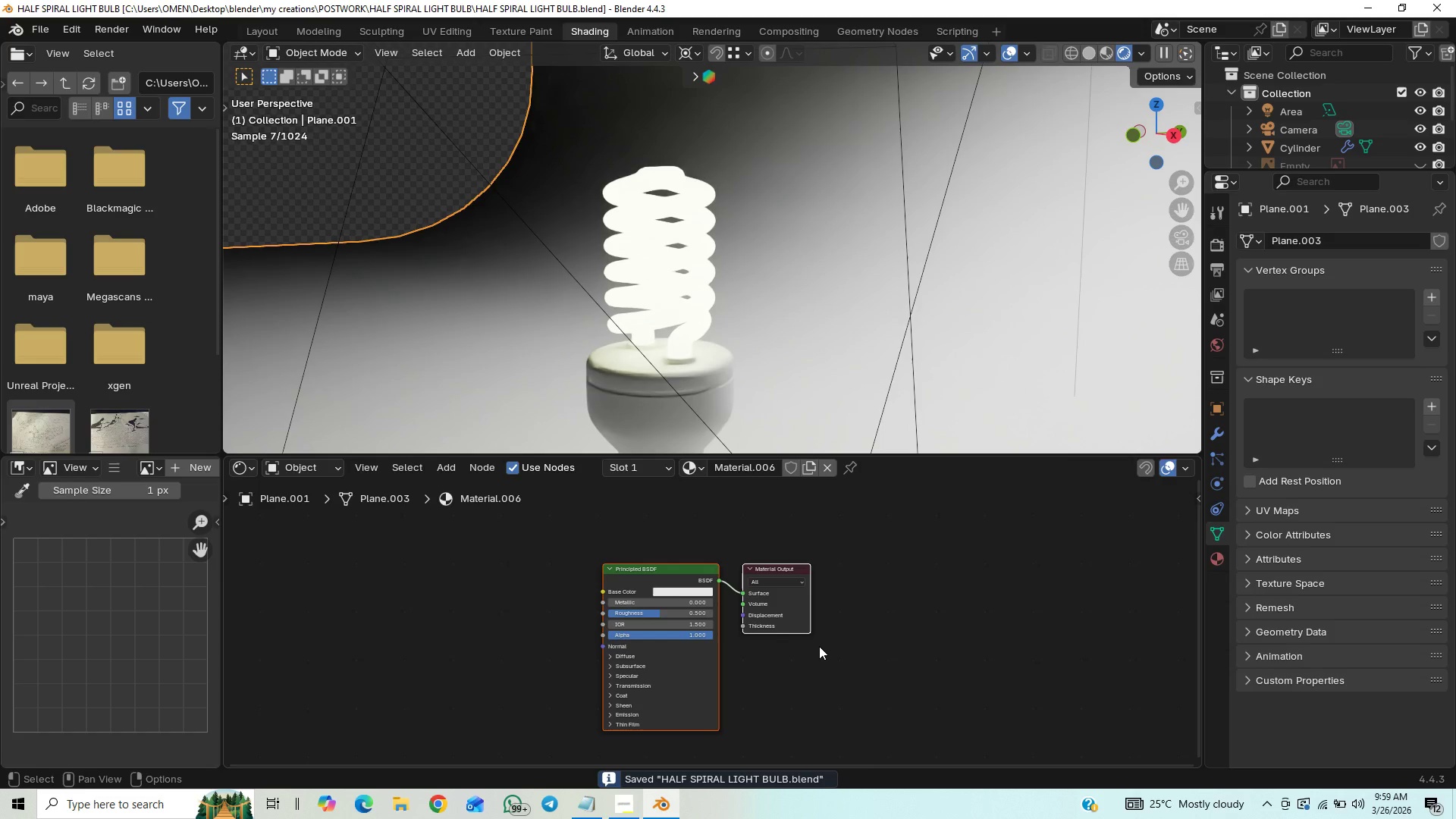 
scroll: coordinate [819, 648], scroll_direction: down, amount: 1.0
 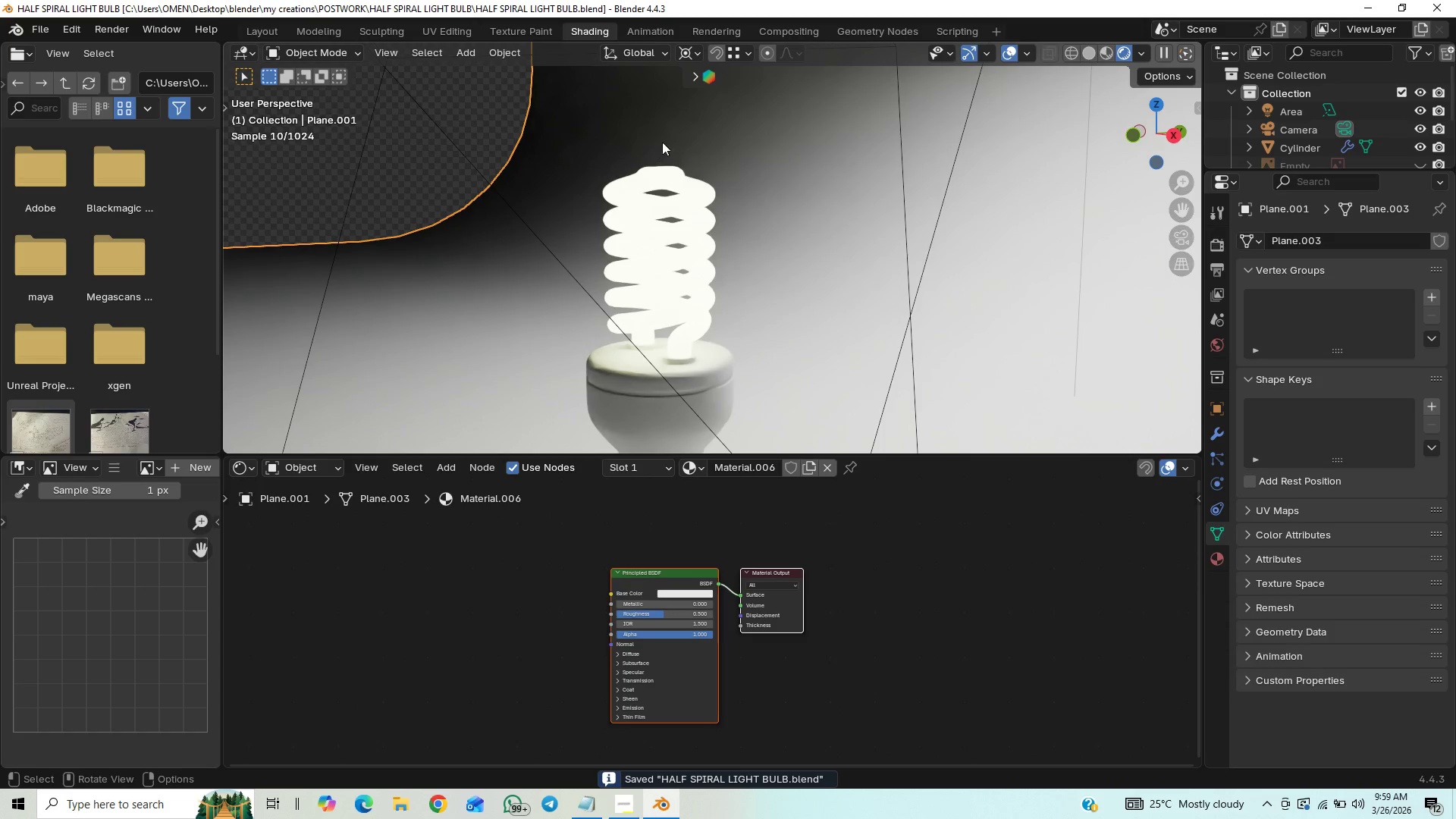 
left_click([656, 265])
 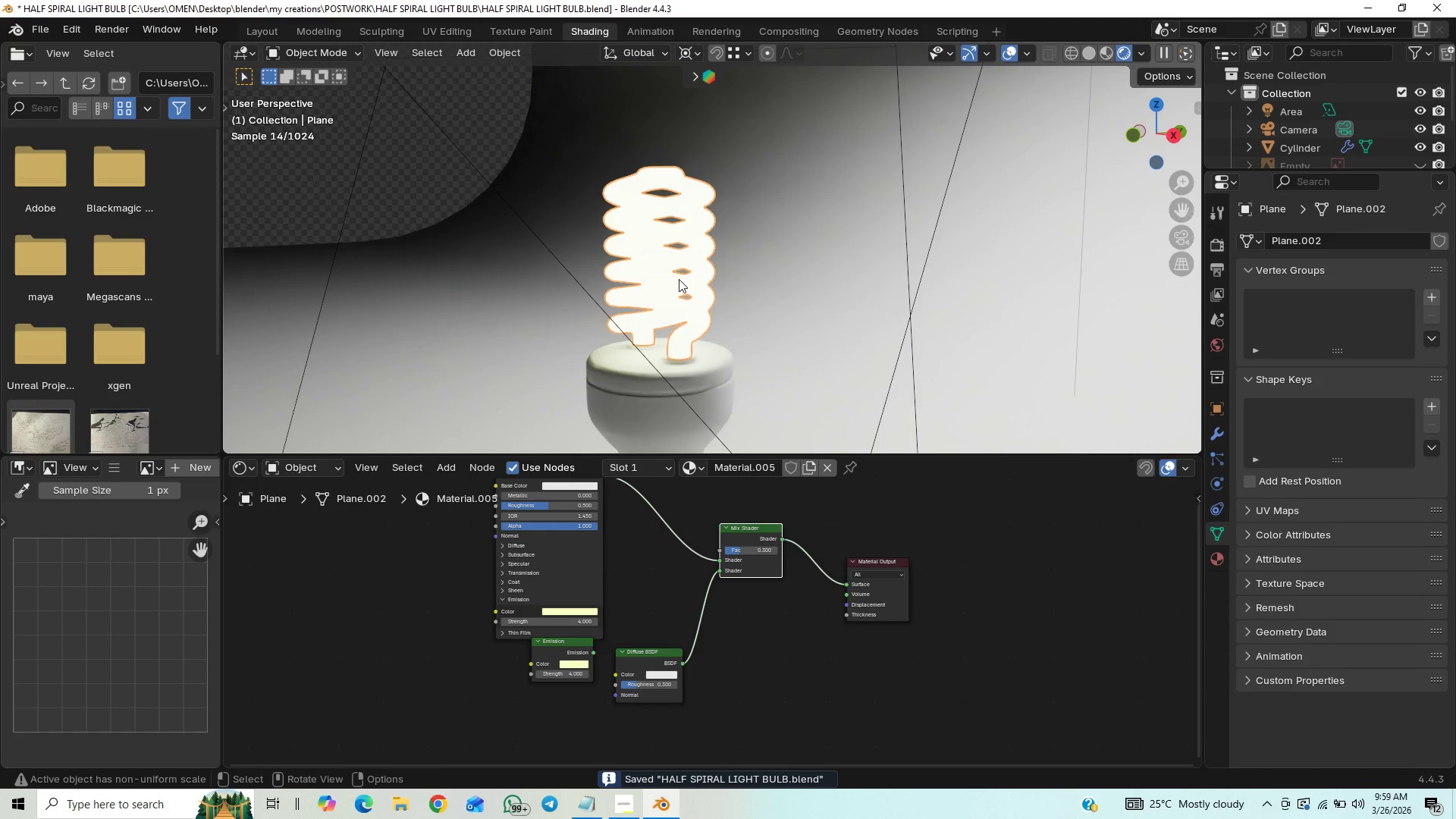 
hold_key(key=ShiftLeft, duration=1.5)
 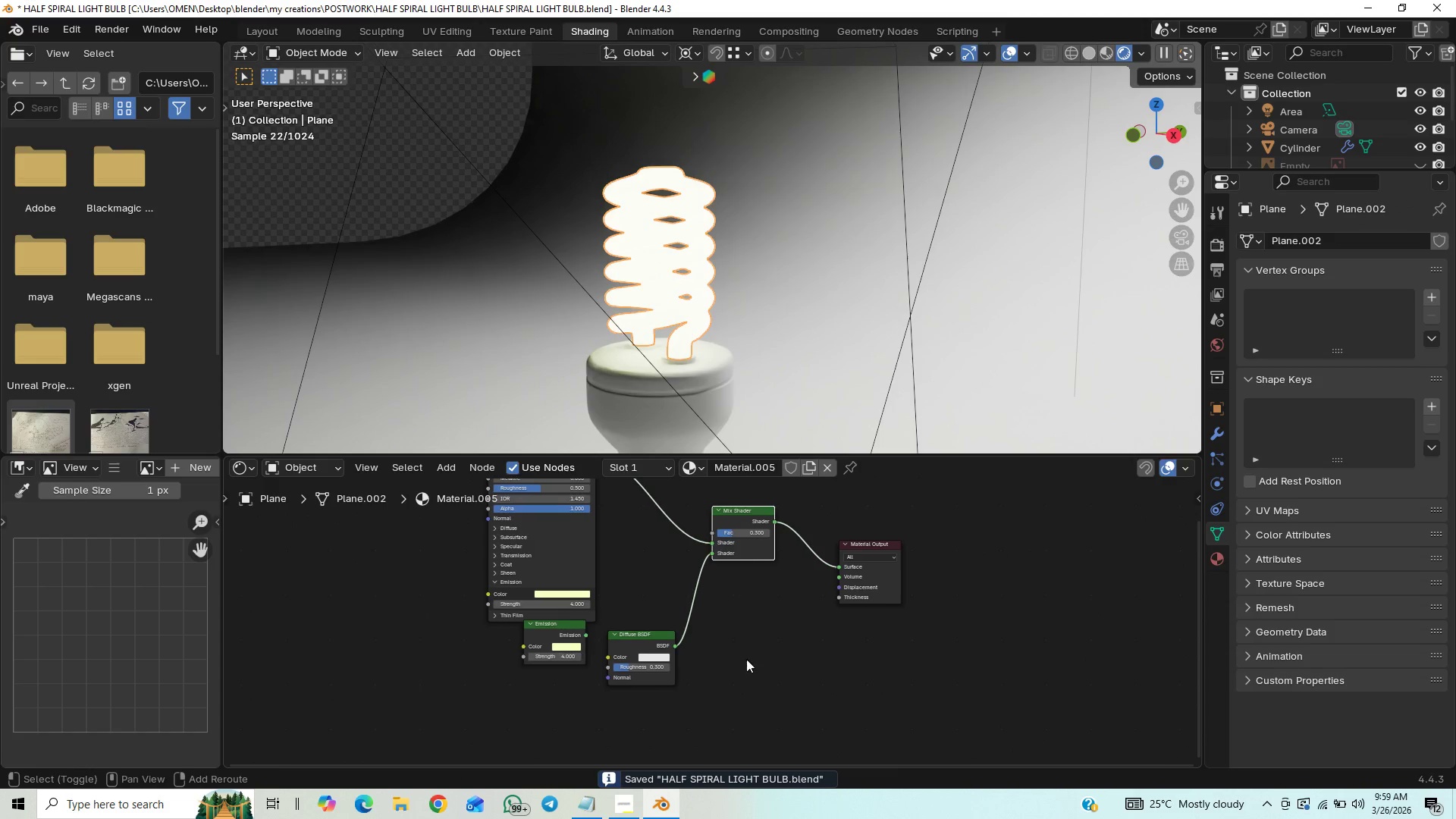 
key(Shift+ShiftLeft)
 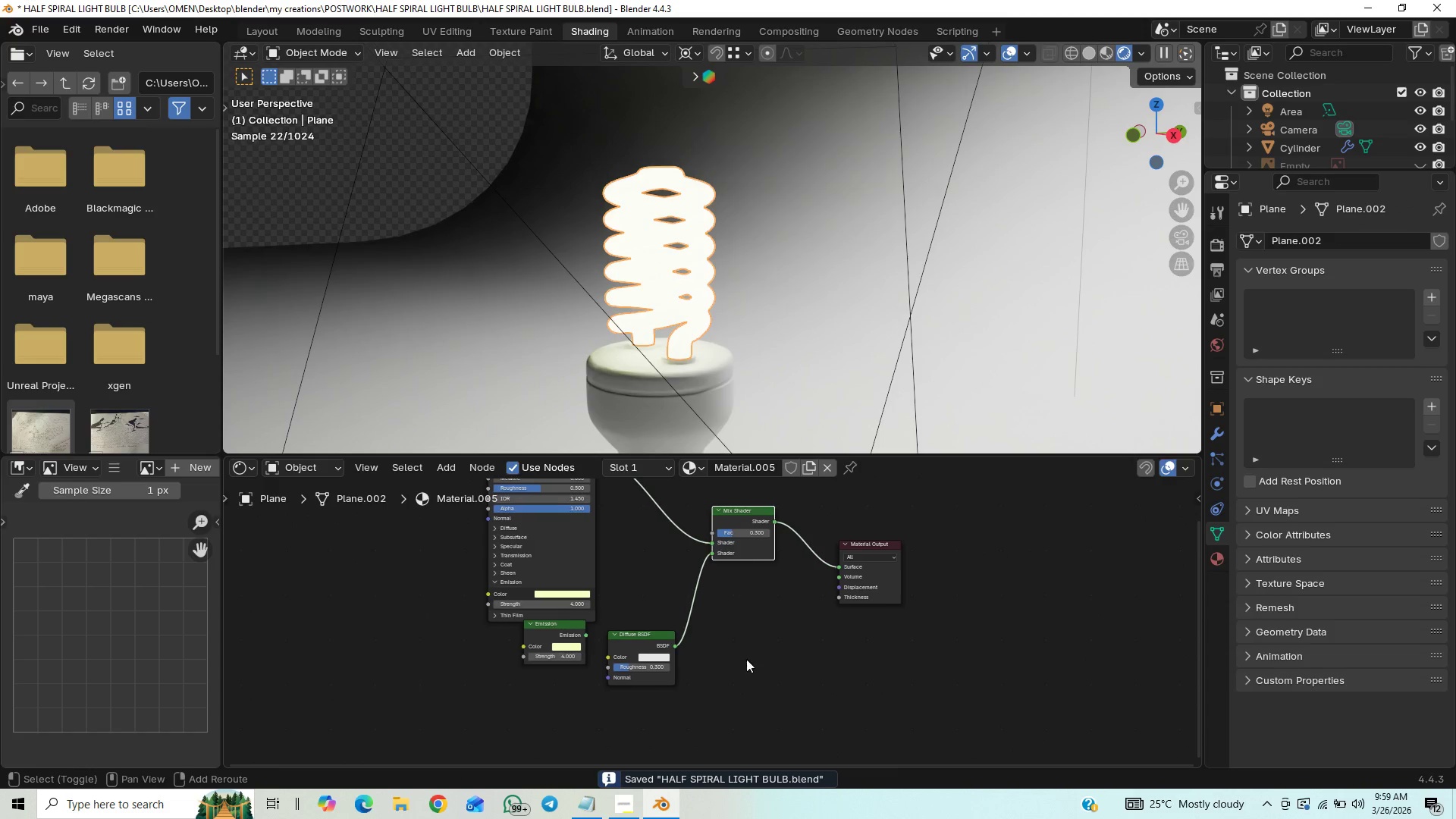 
key(Shift+ShiftLeft)
 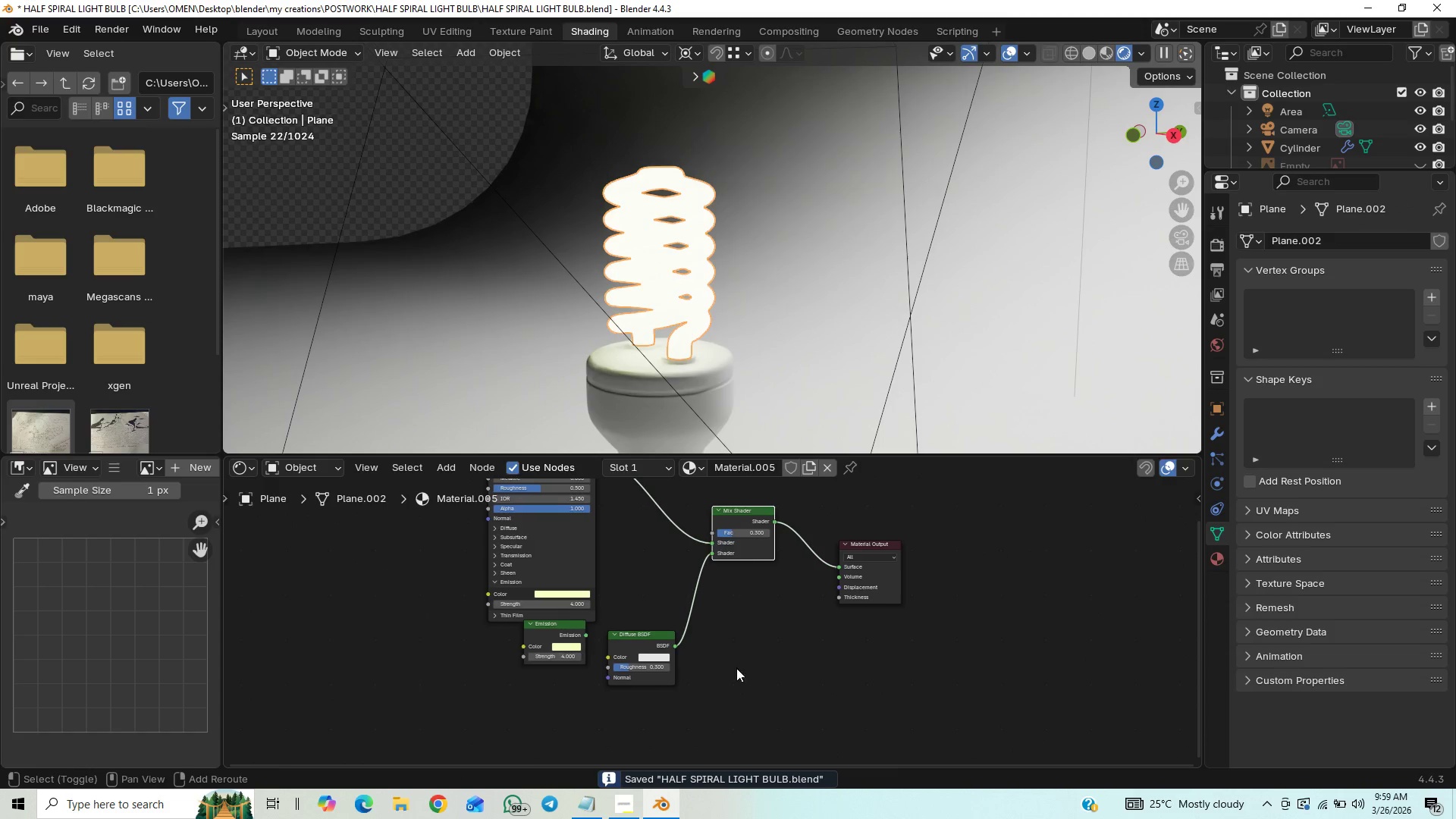 
key(Shift+ShiftLeft)
 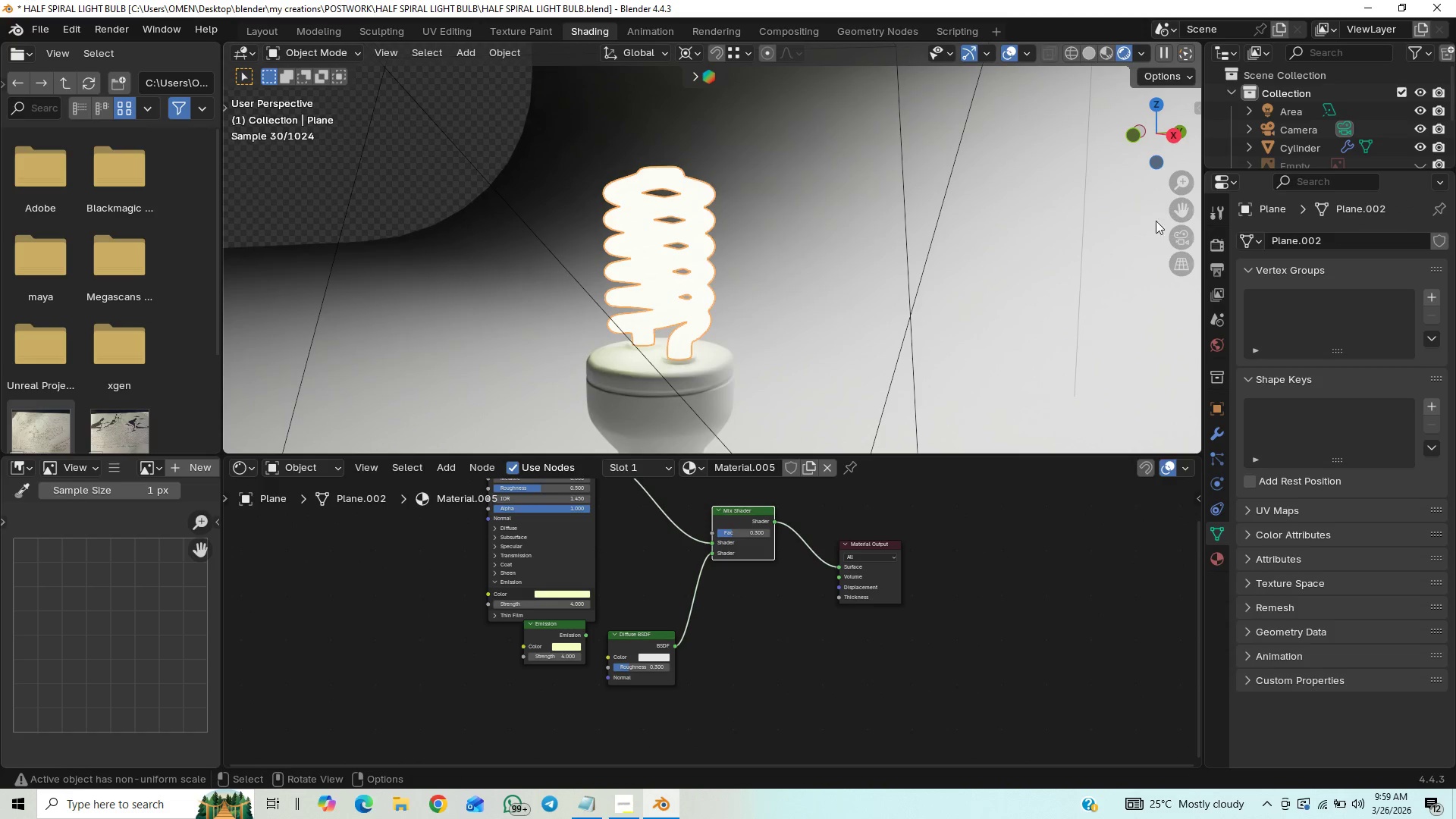 
left_click([1174, 237])
 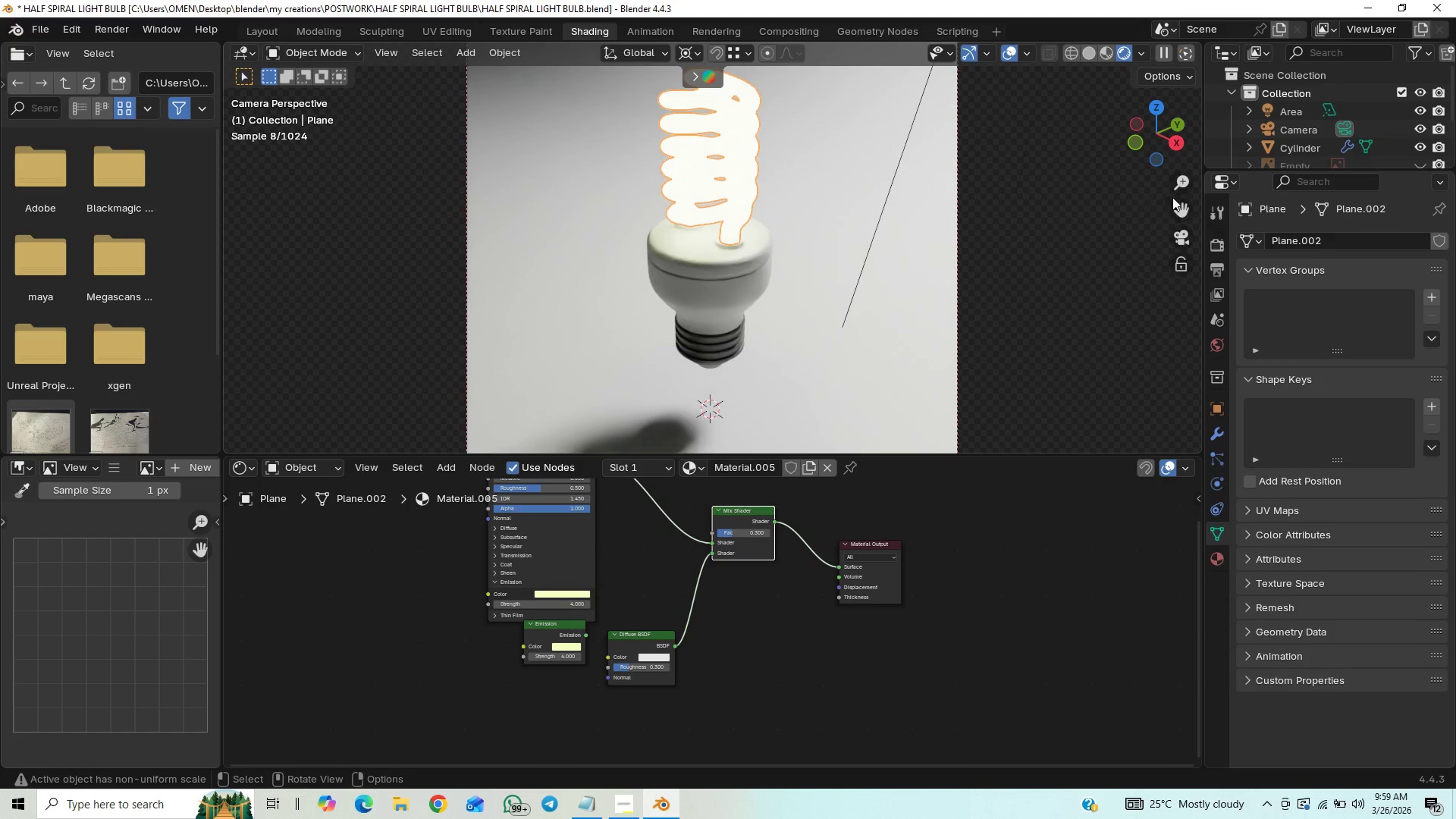 
left_click([1184, 242])
 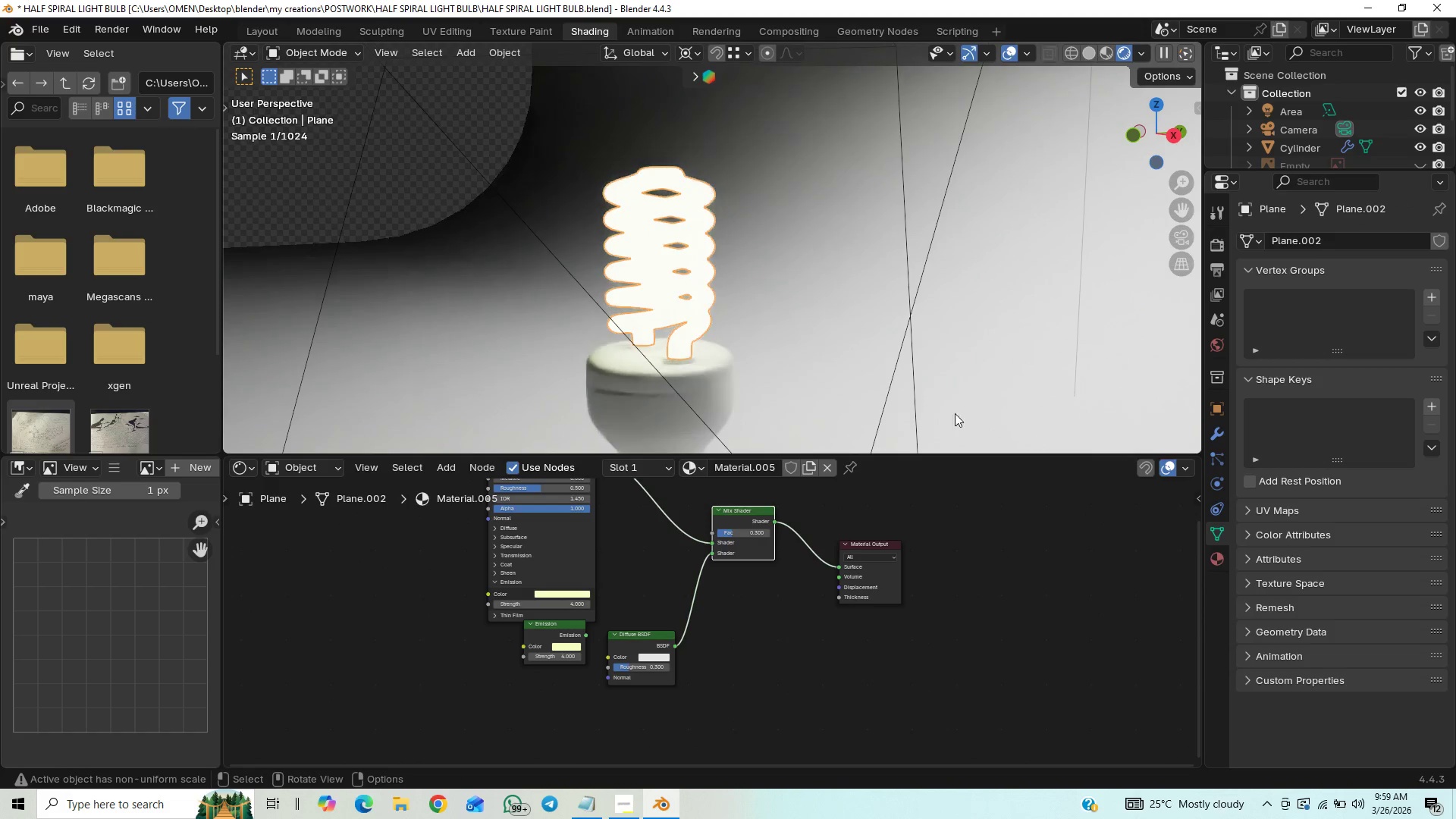 
key(Control+S)
 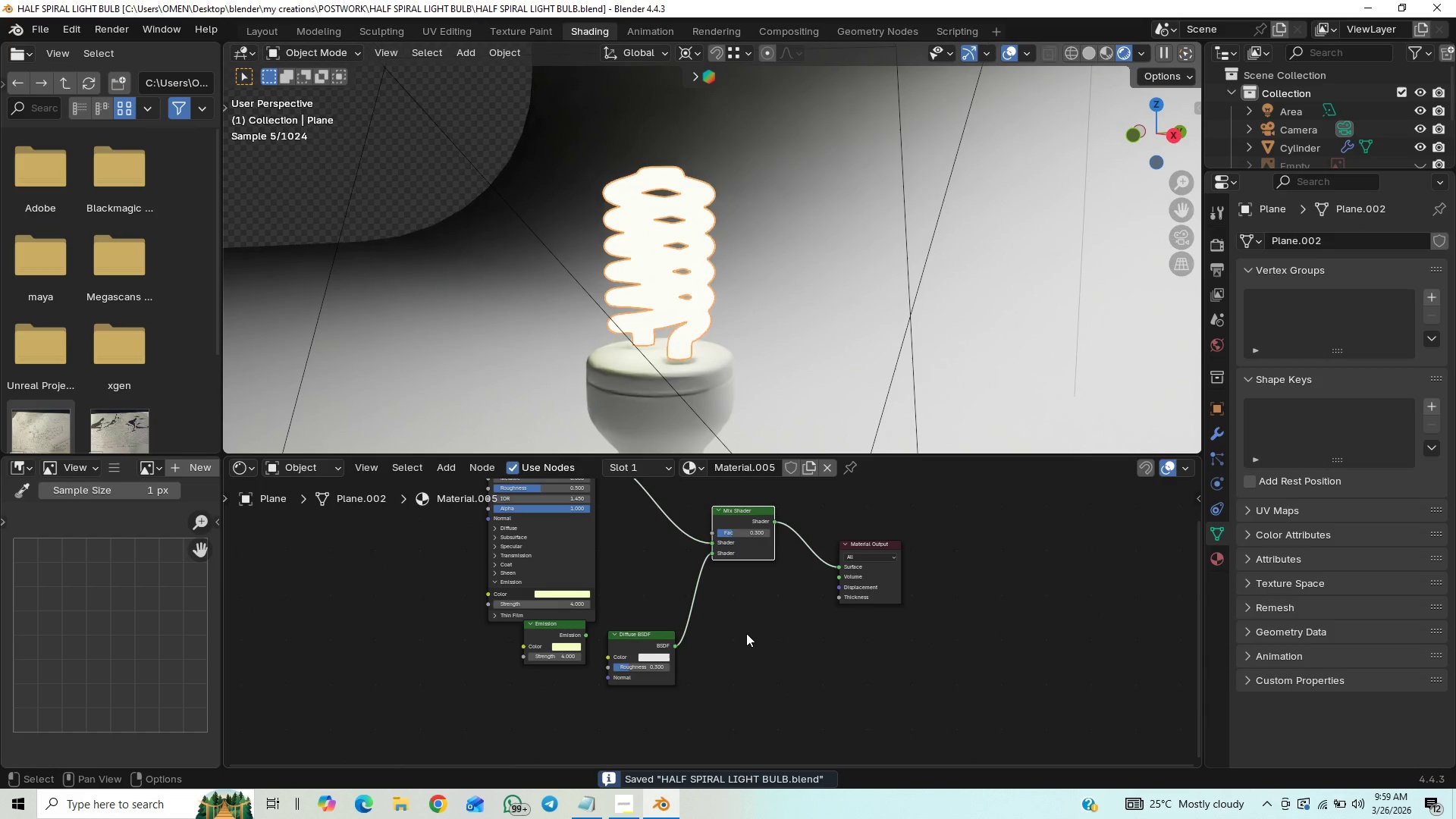 
hold_key(key=ShiftLeft, duration=1.5)
 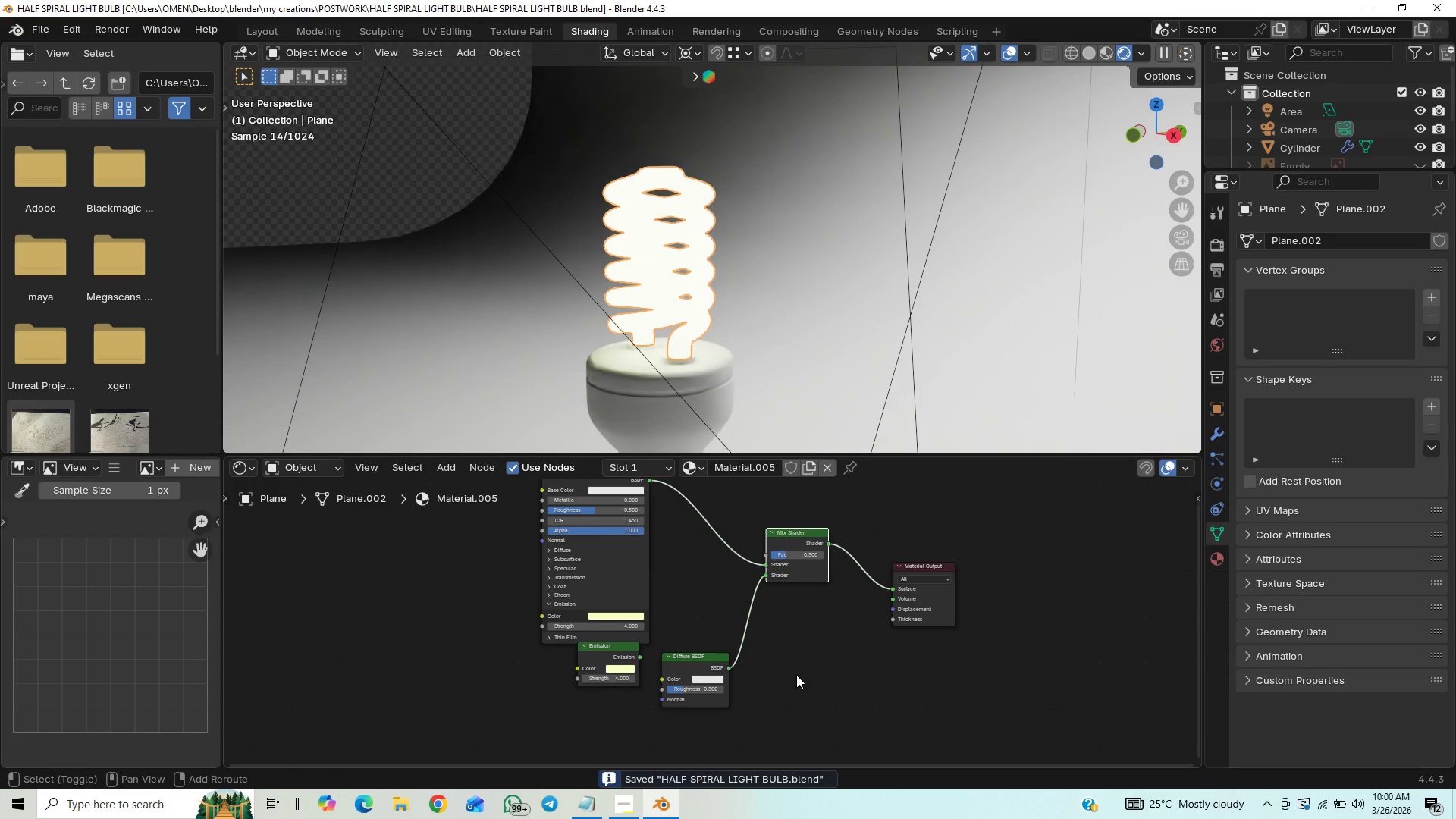 
hold_key(key=ShiftLeft, duration=0.62)
 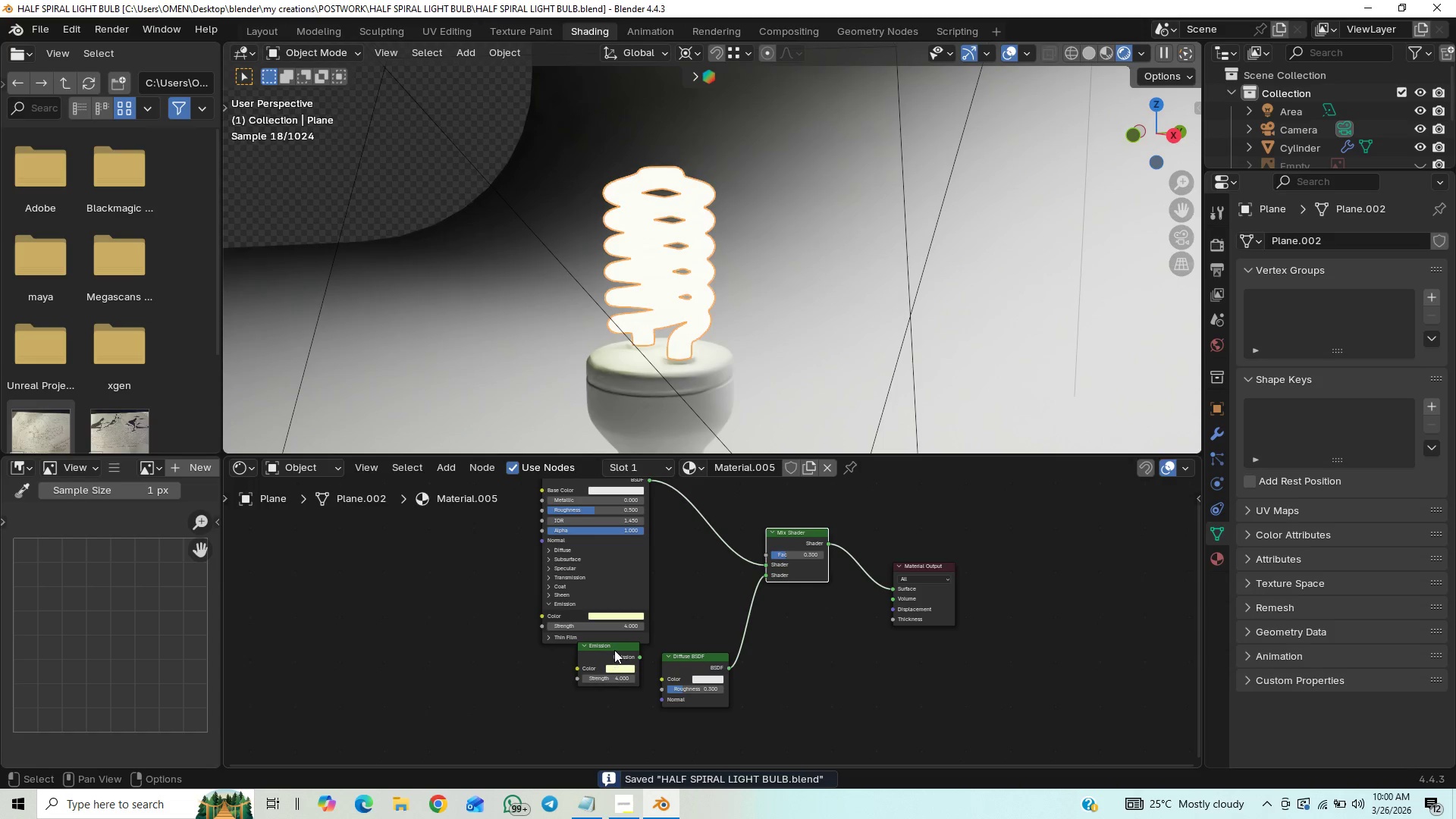 
left_click_drag(start_coordinate=[614, 650], to_coordinate=[599, 670])
 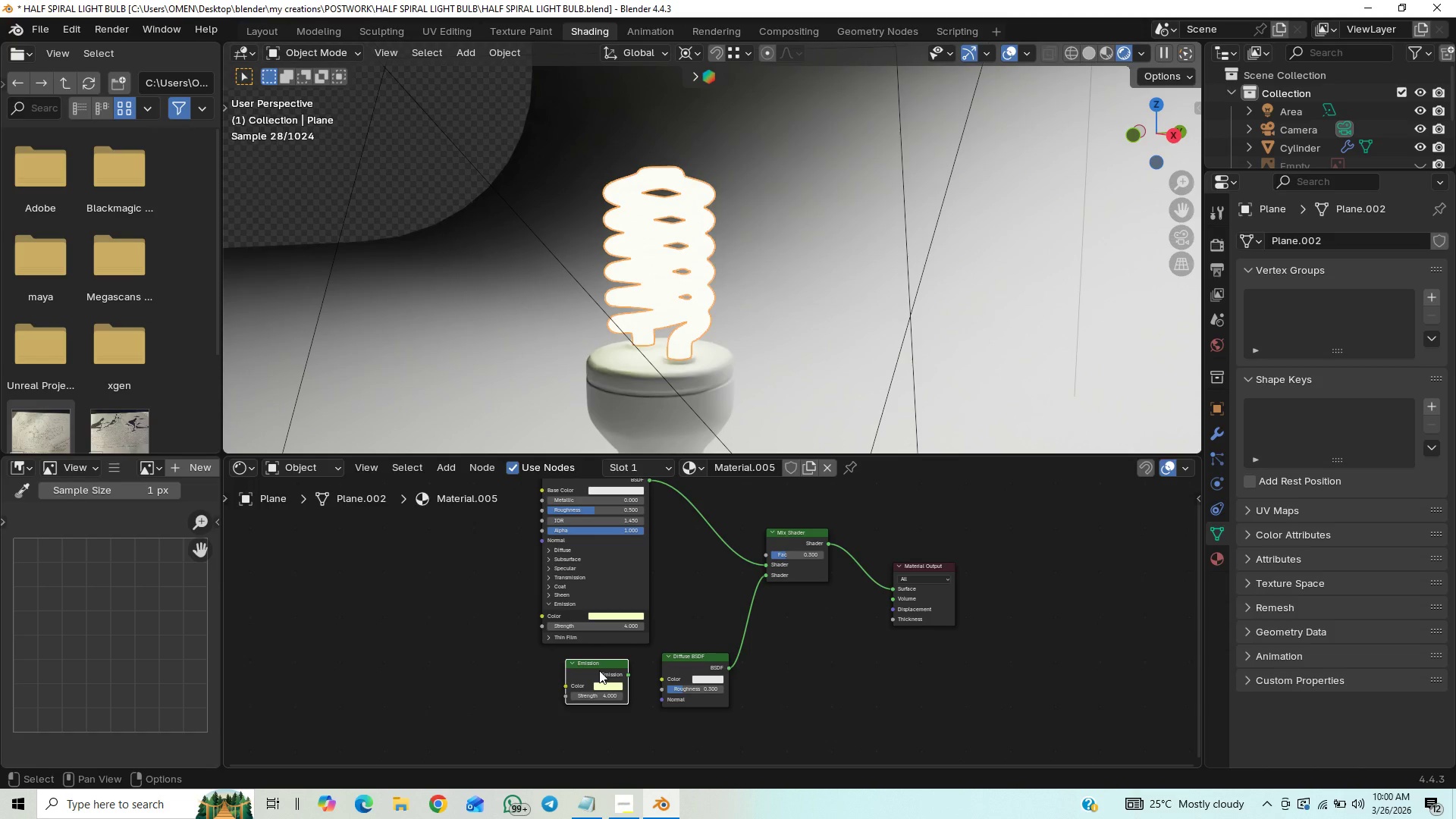 
key(Delete)
 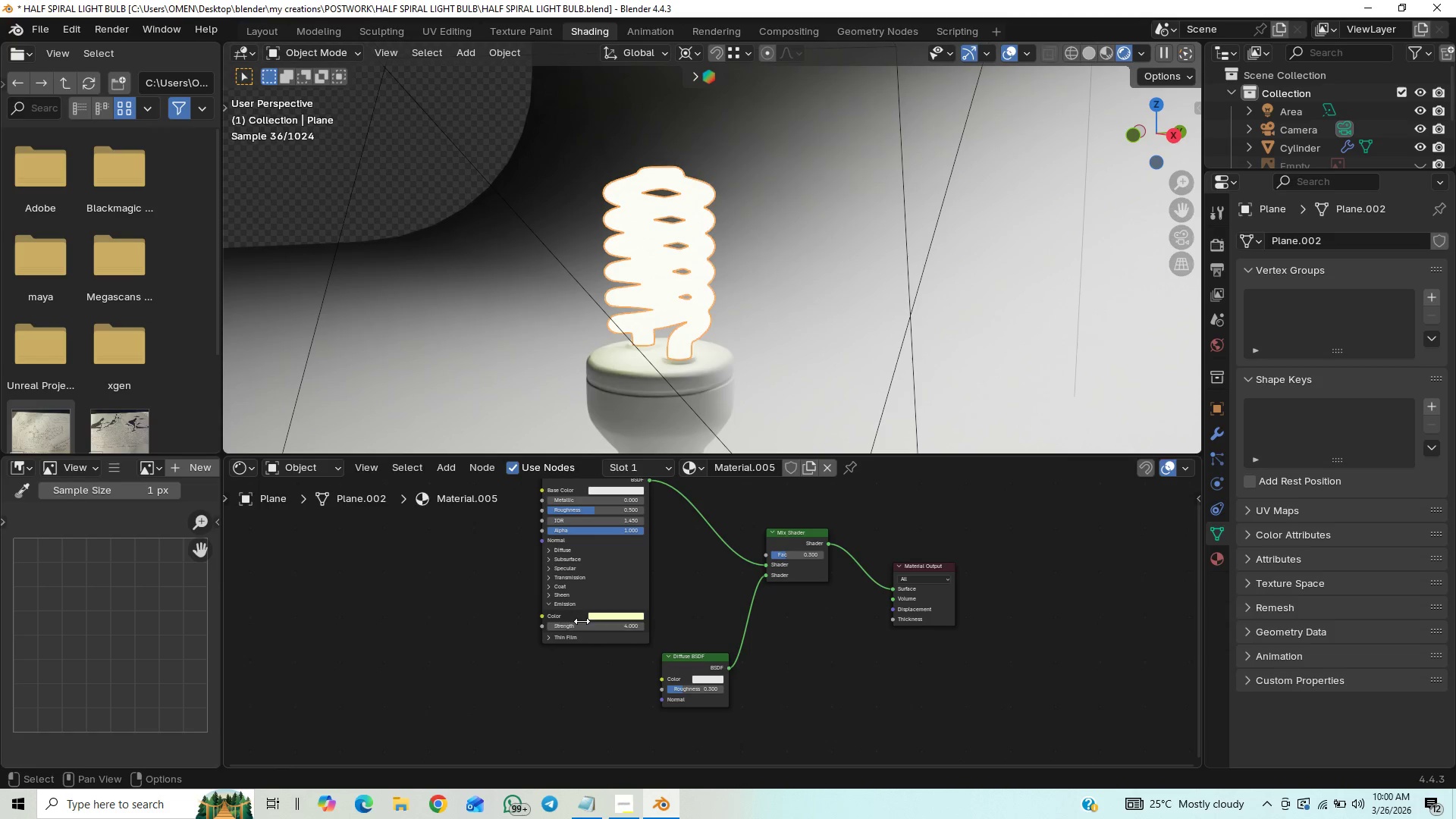 
key(Control+S)
 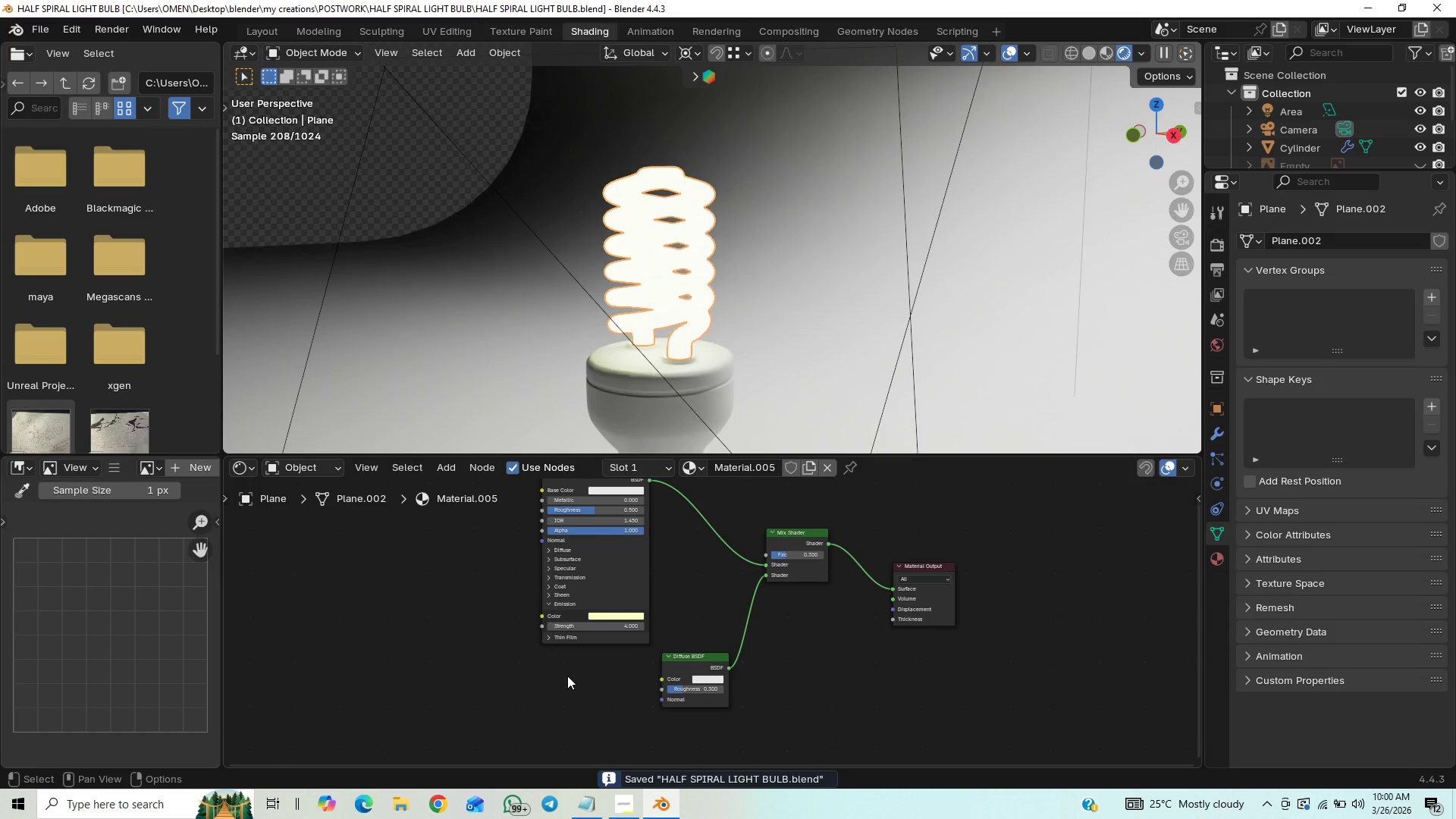 
hold_key(key=ShiftLeft, duration=1.25)
 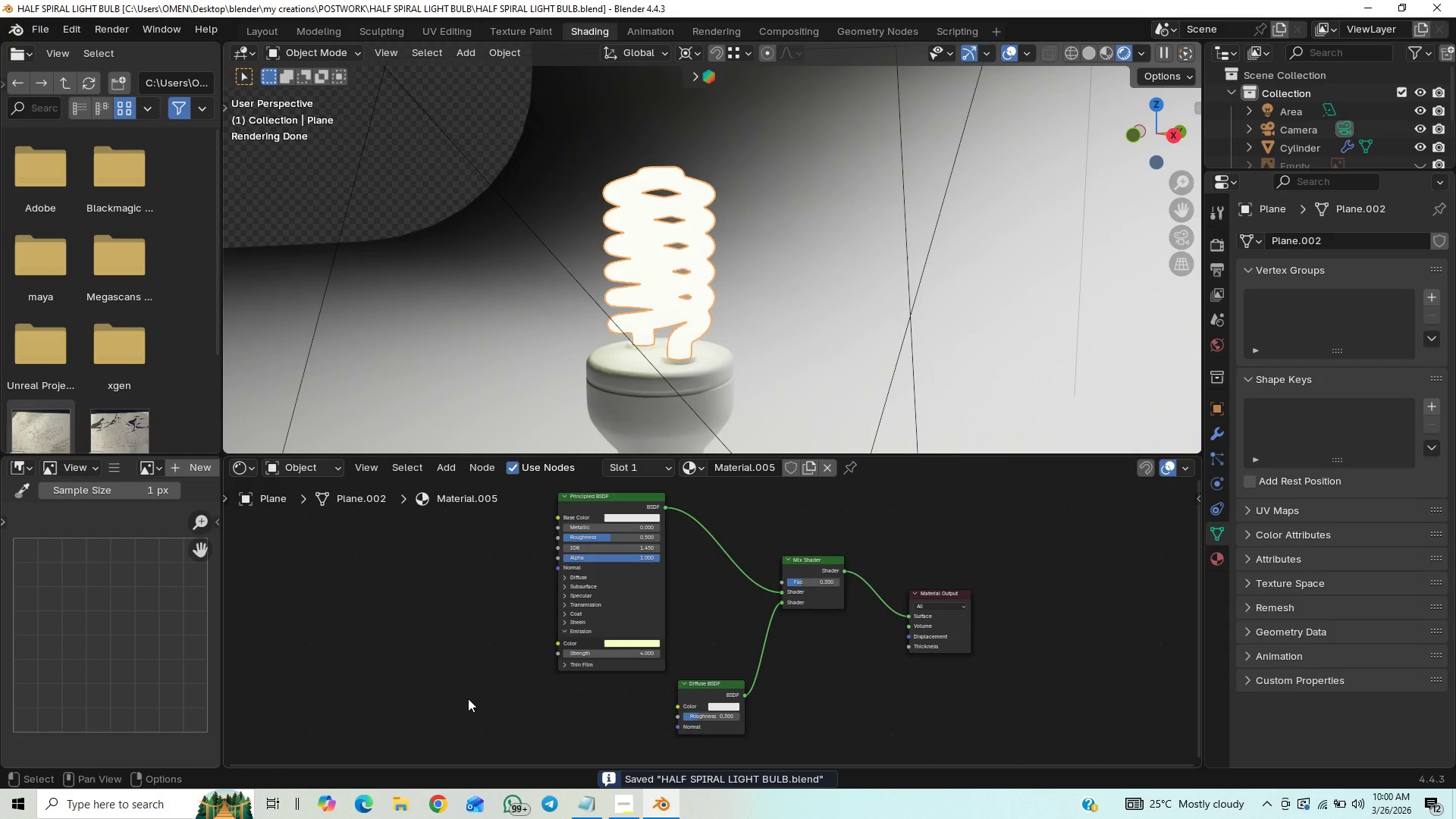 
type(Anoi)
 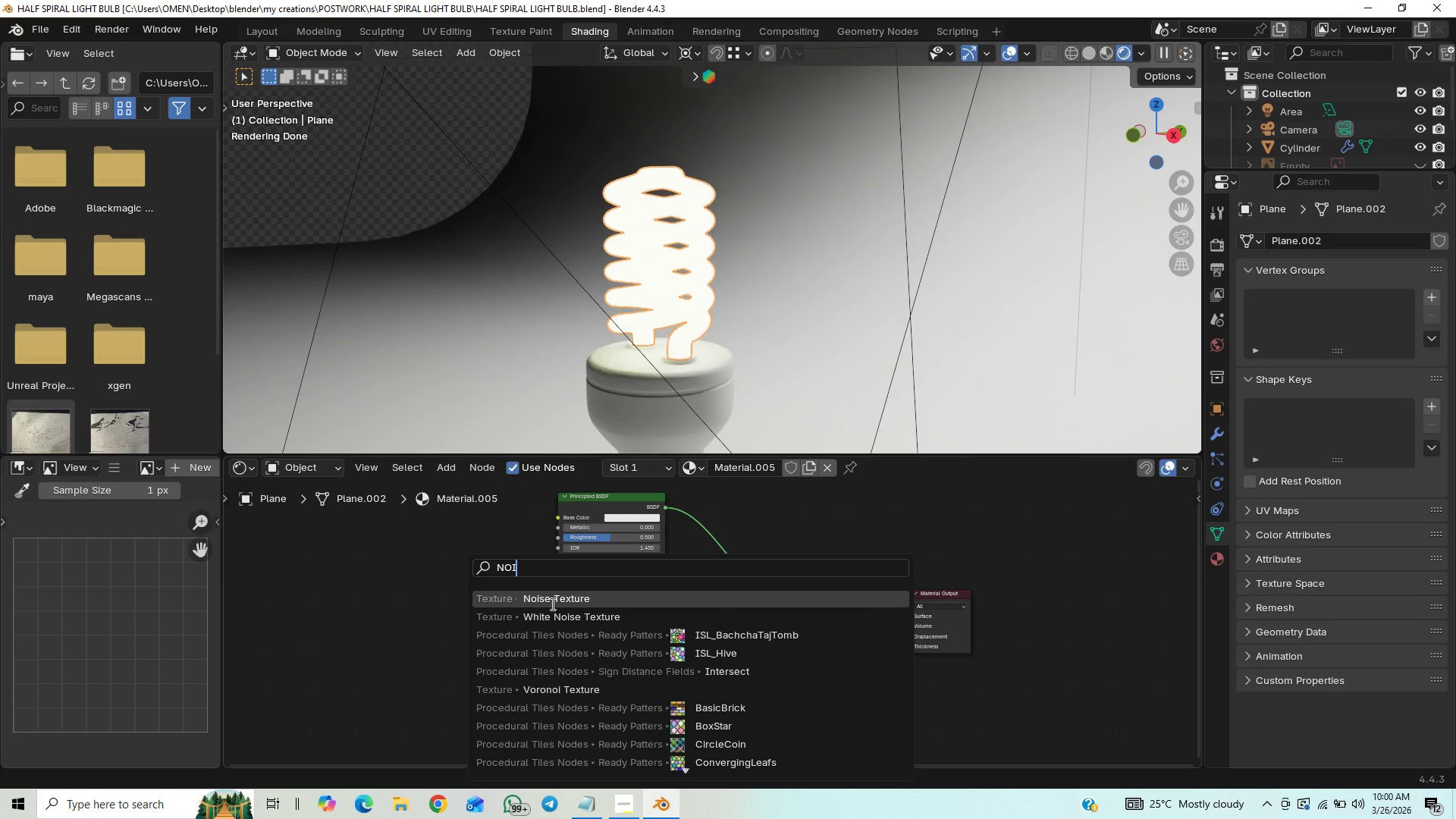 
left_click([551, 600])
 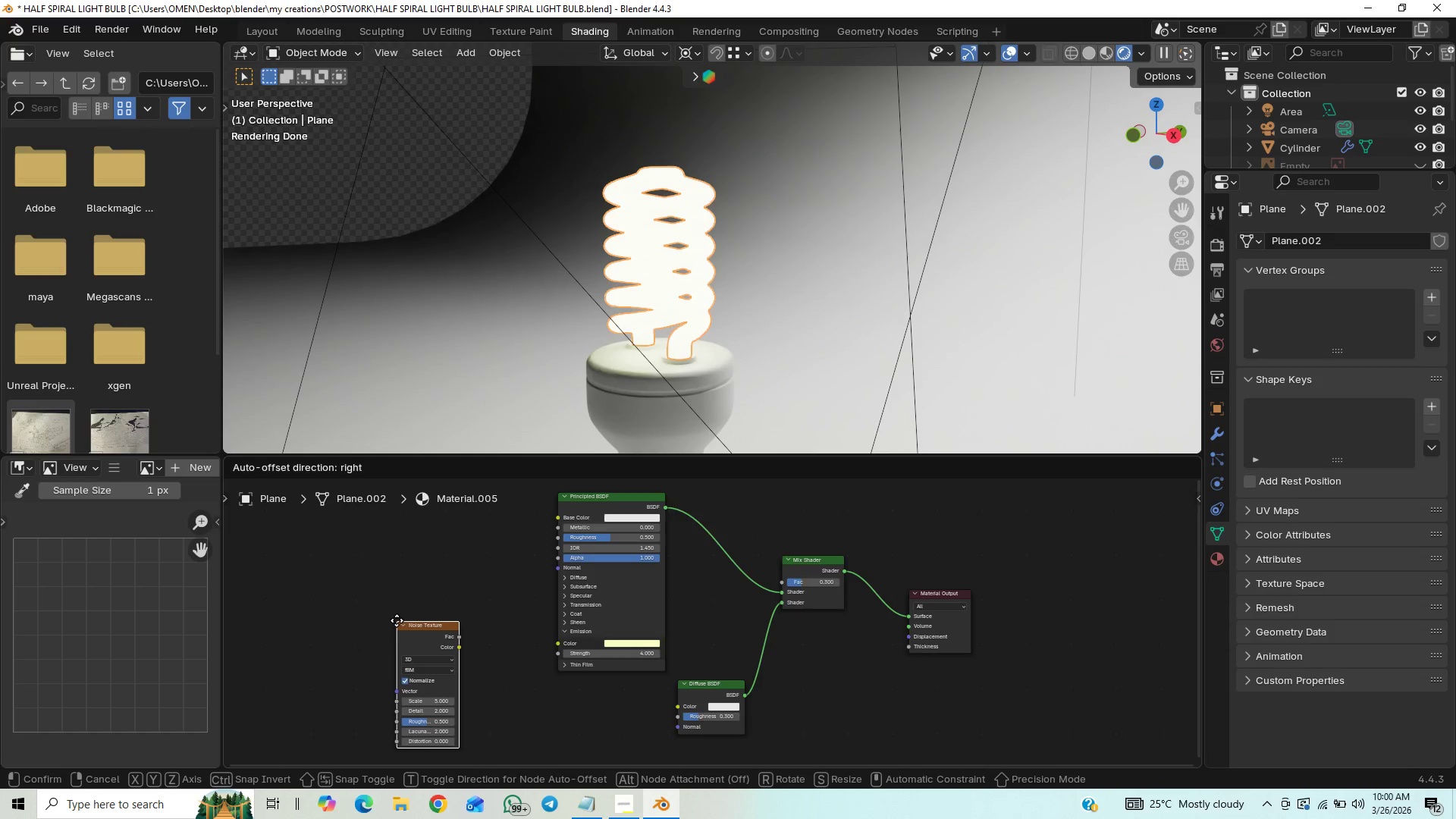 
left_click([401, 623])
 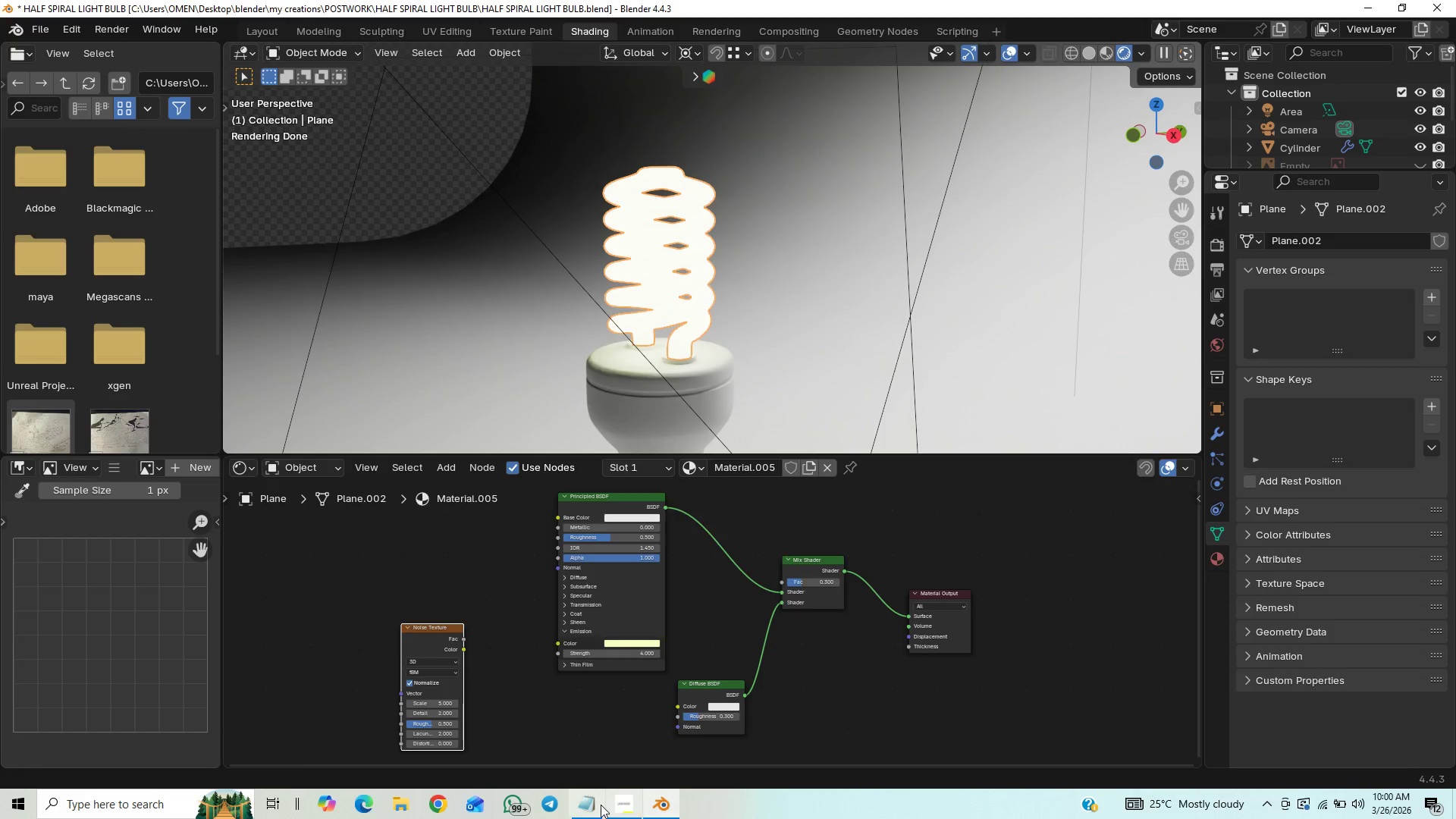 
left_click([592, 805])
 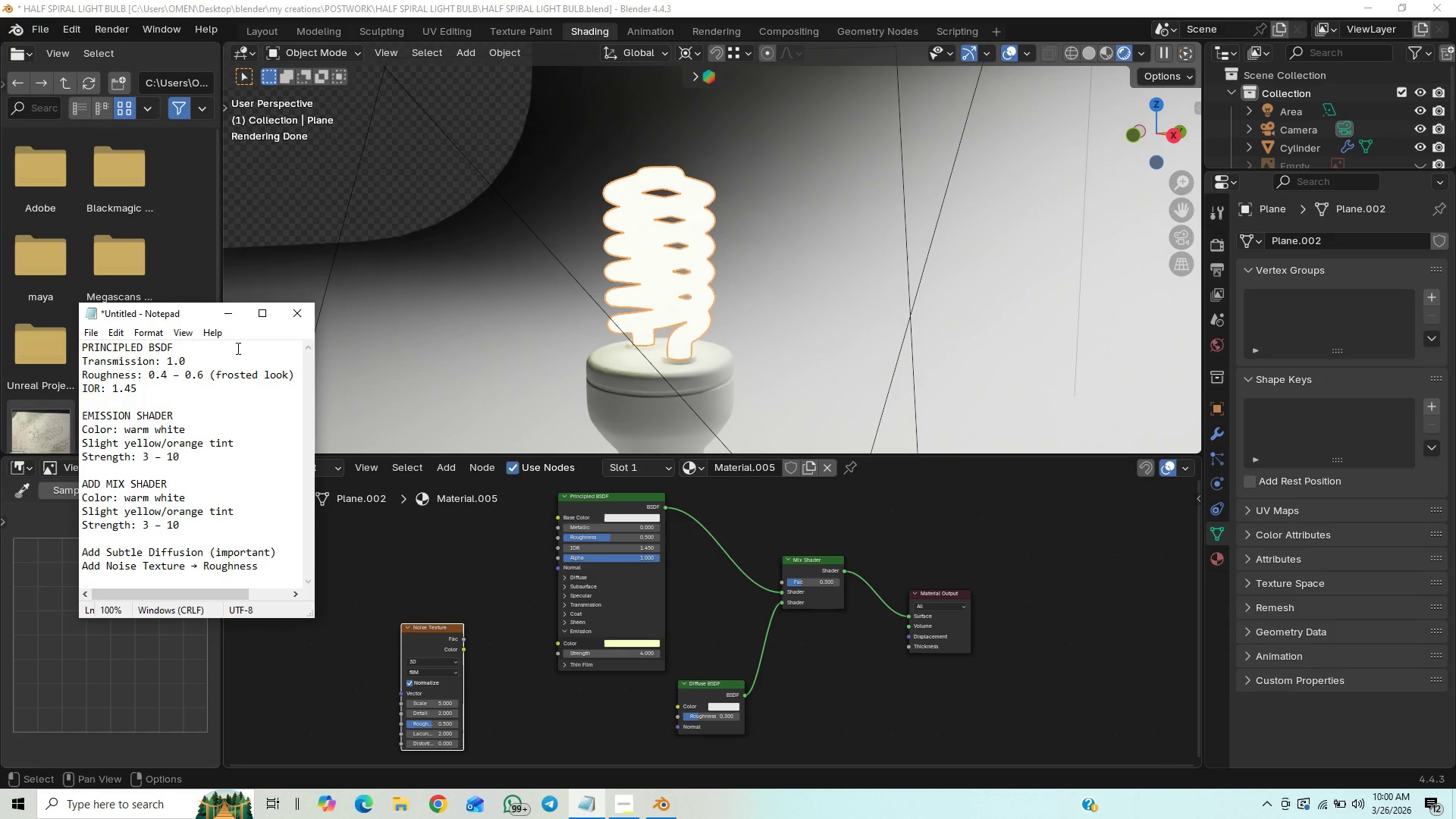 
wait(5.76)
 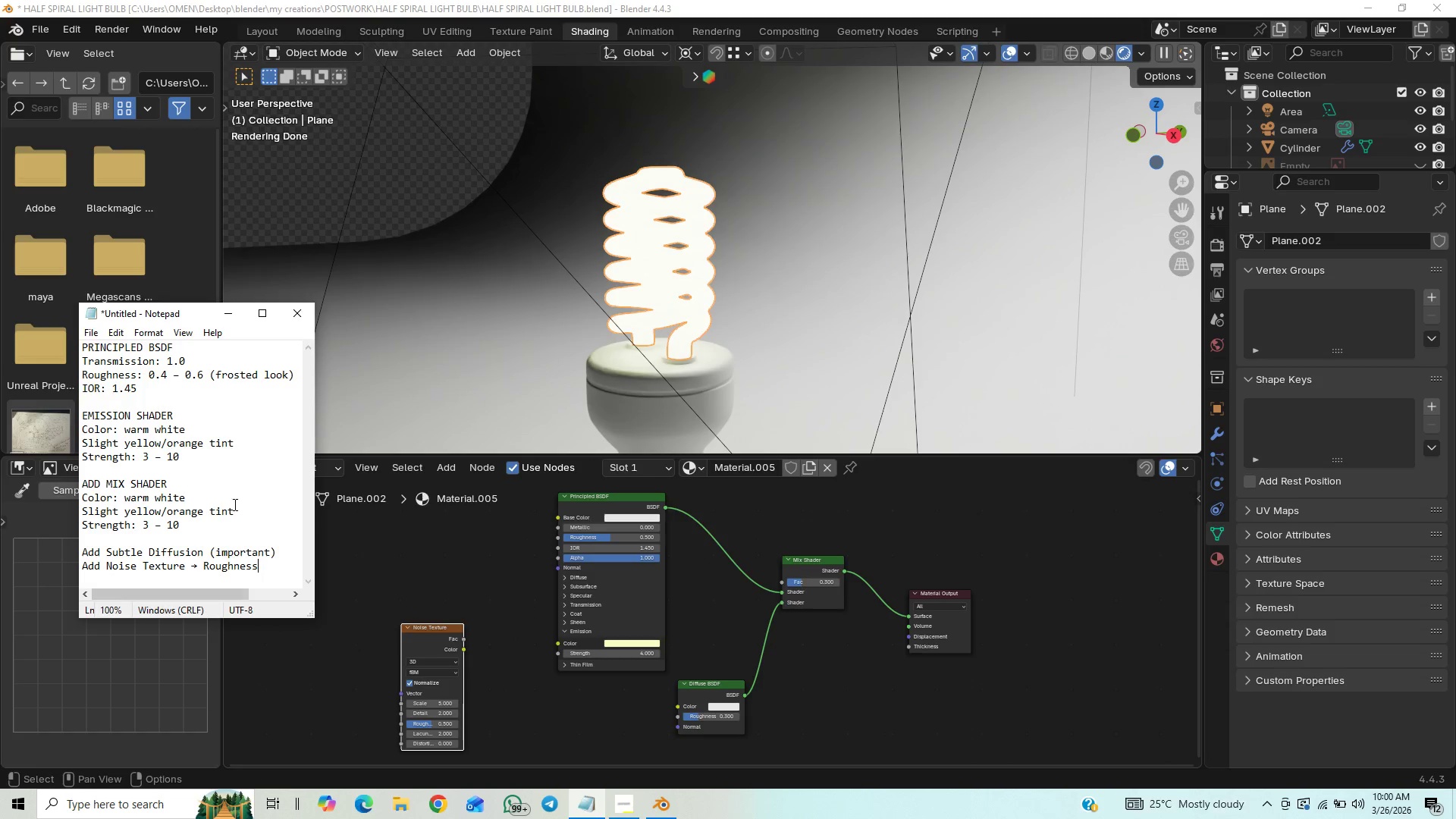 
left_click([228, 322])
 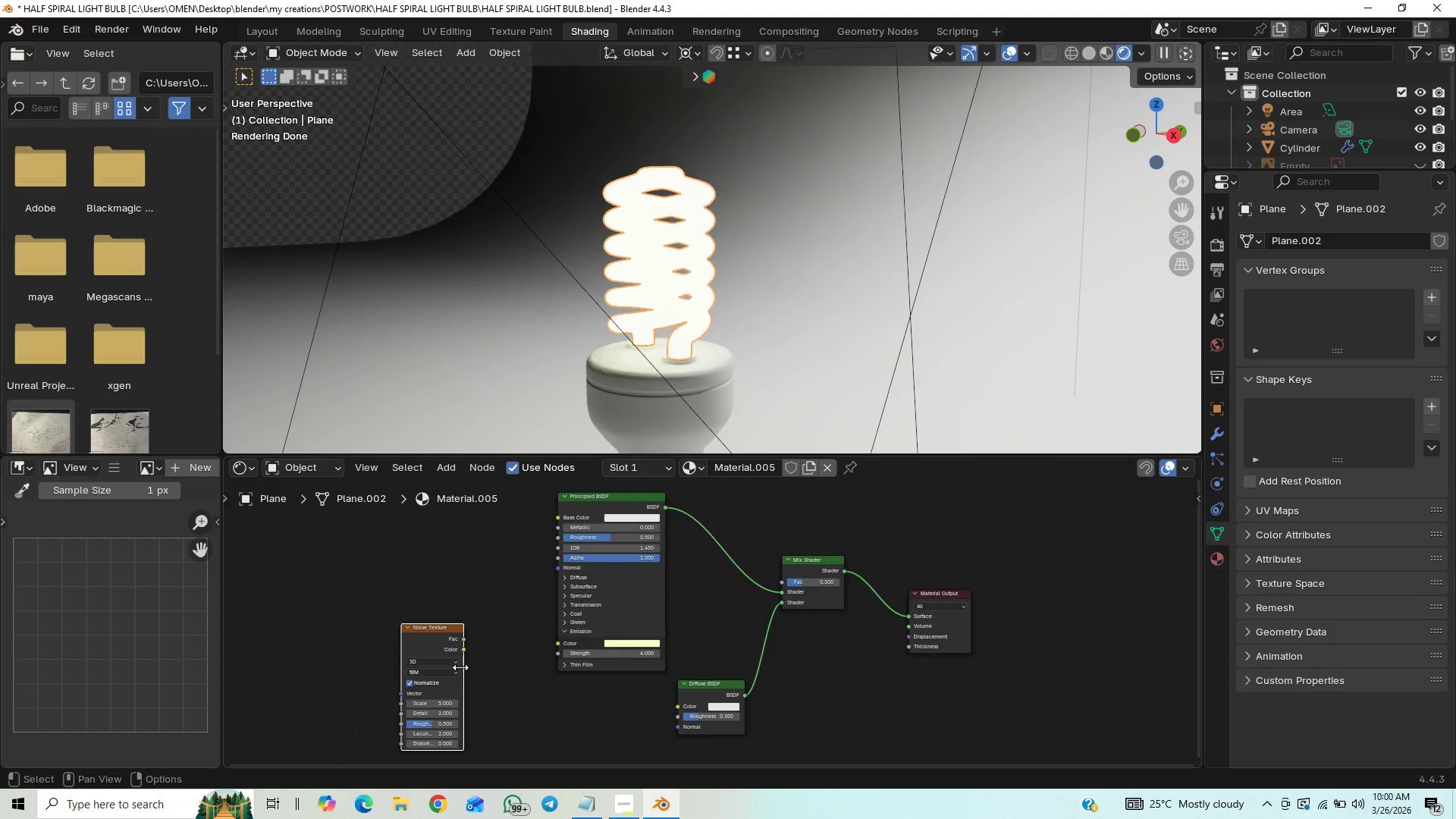 
left_click_drag(start_coordinate=[462, 637], to_coordinate=[551, 537])
 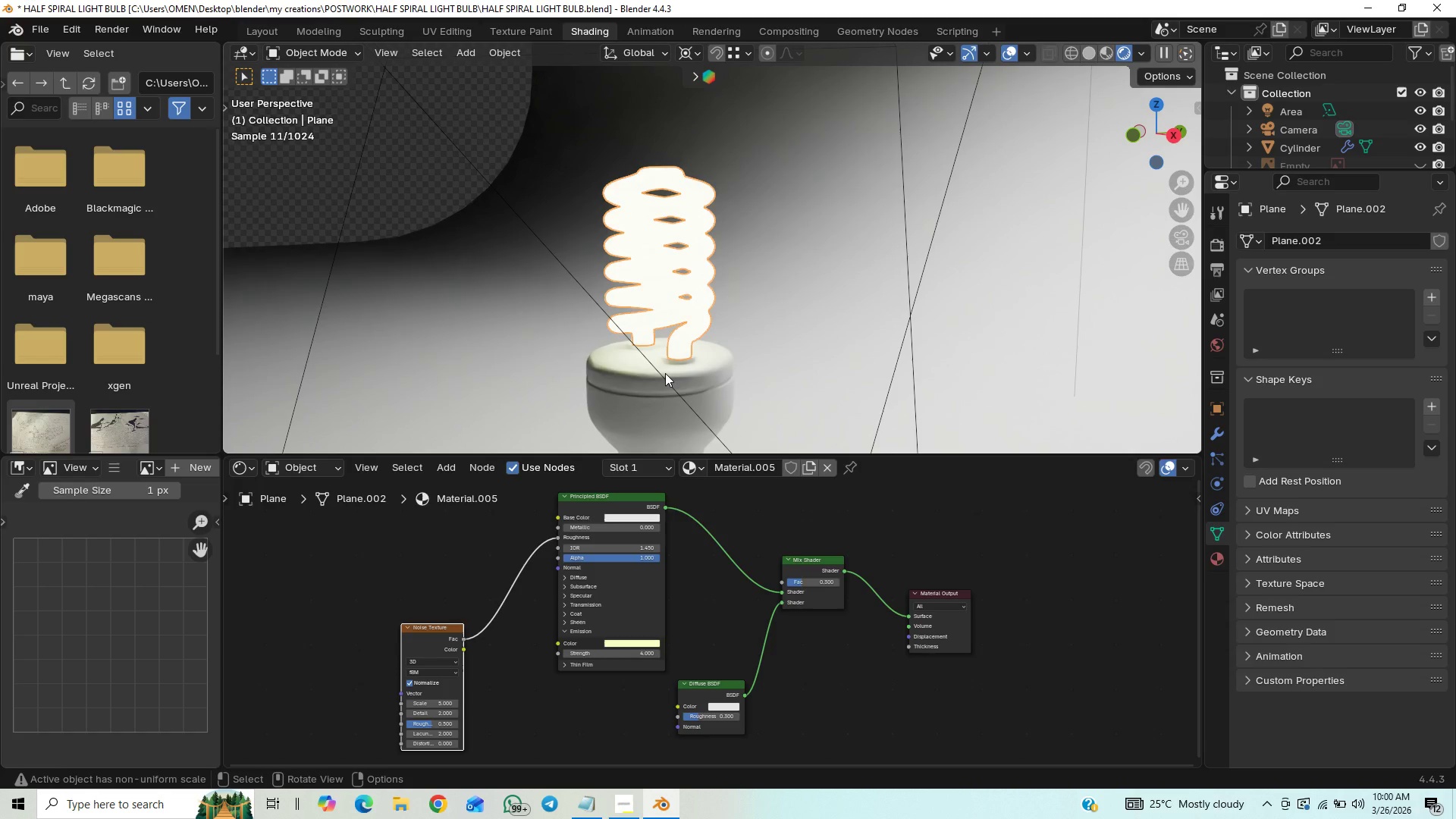 
wait(8.98)
 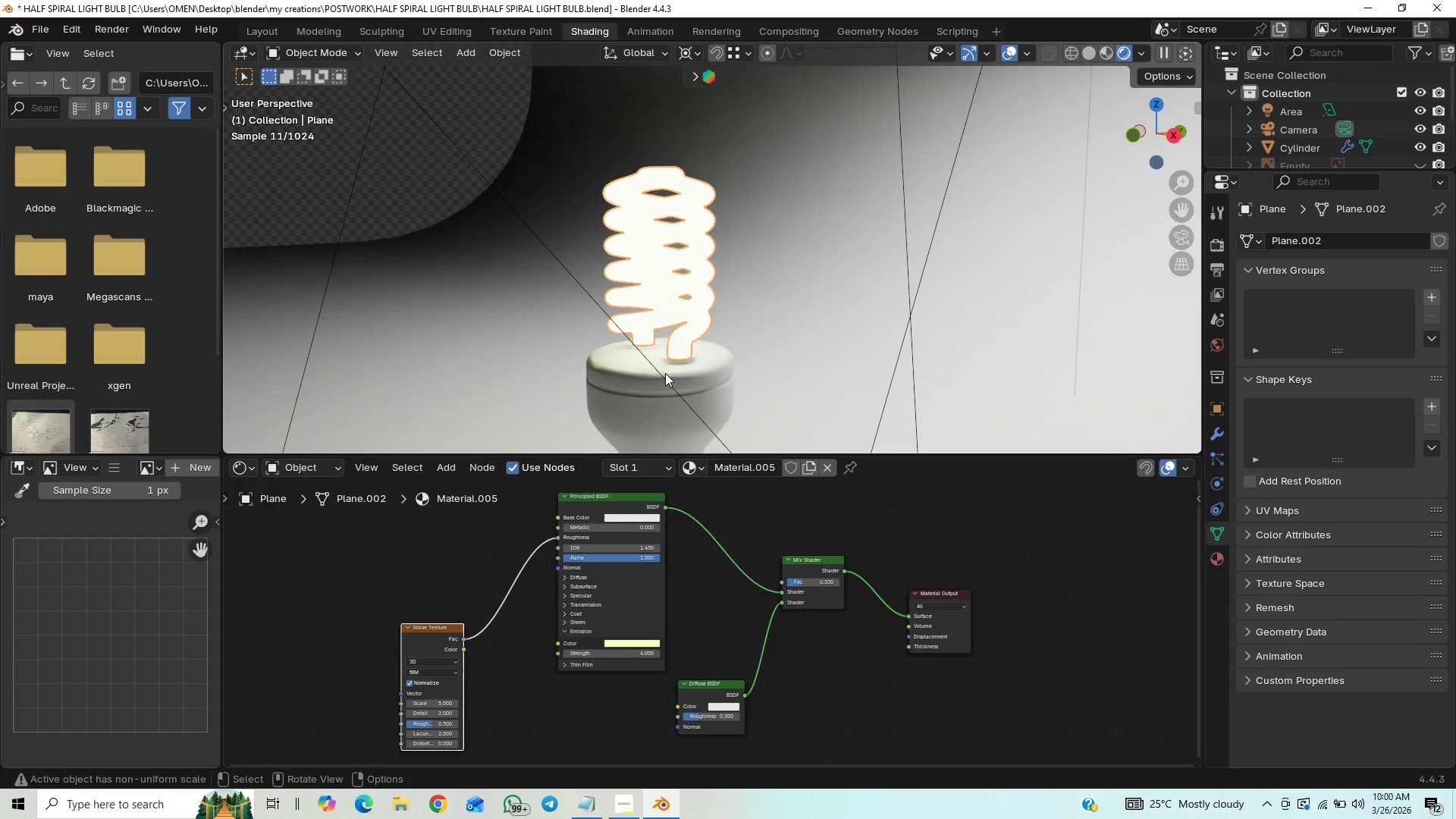 
left_click_drag(start_coordinate=[643, 650], to_coordinate=[561, 174])
 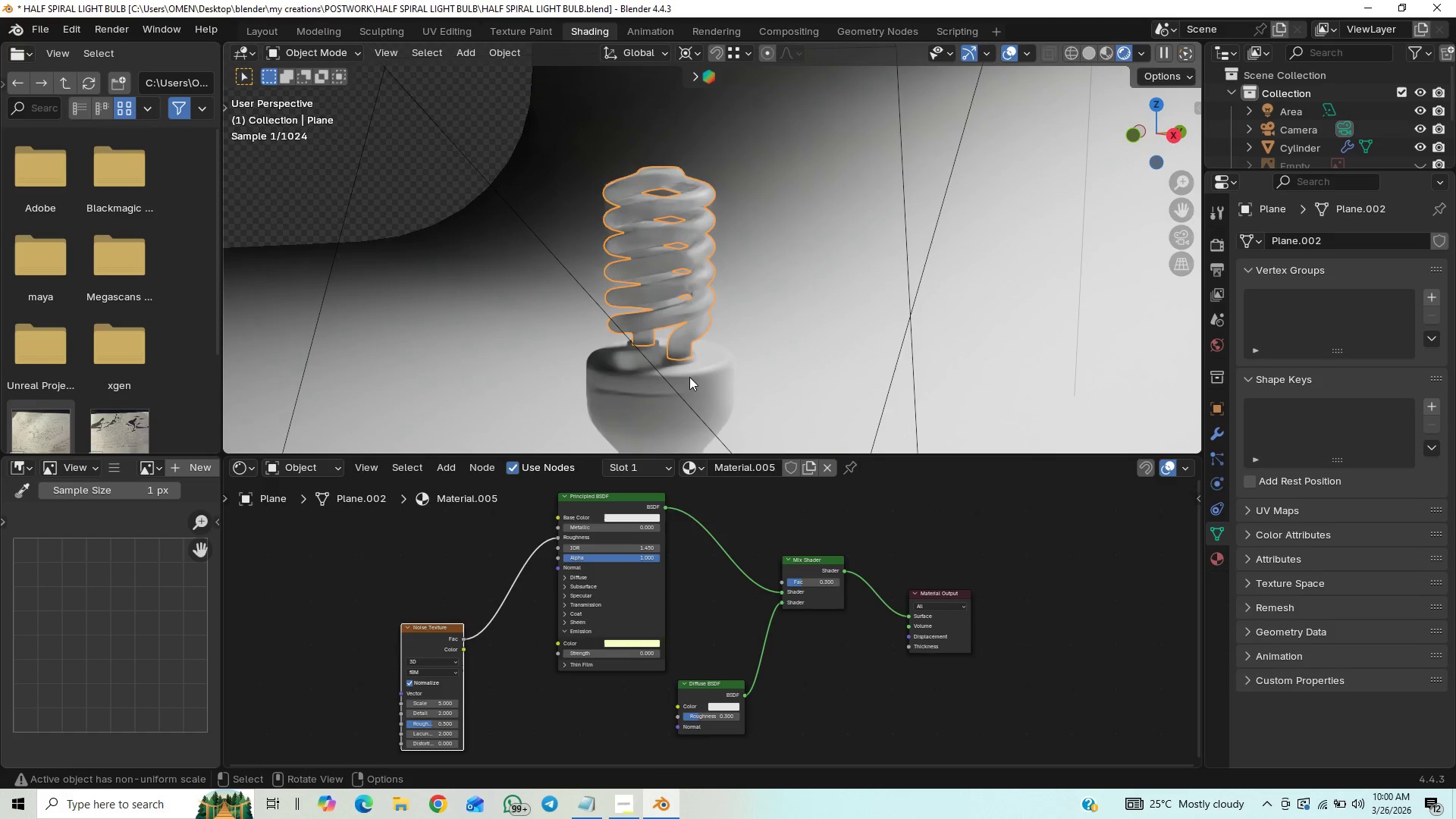 
scroll: coordinate [702, 336], scroll_direction: up, amount: 5.0
 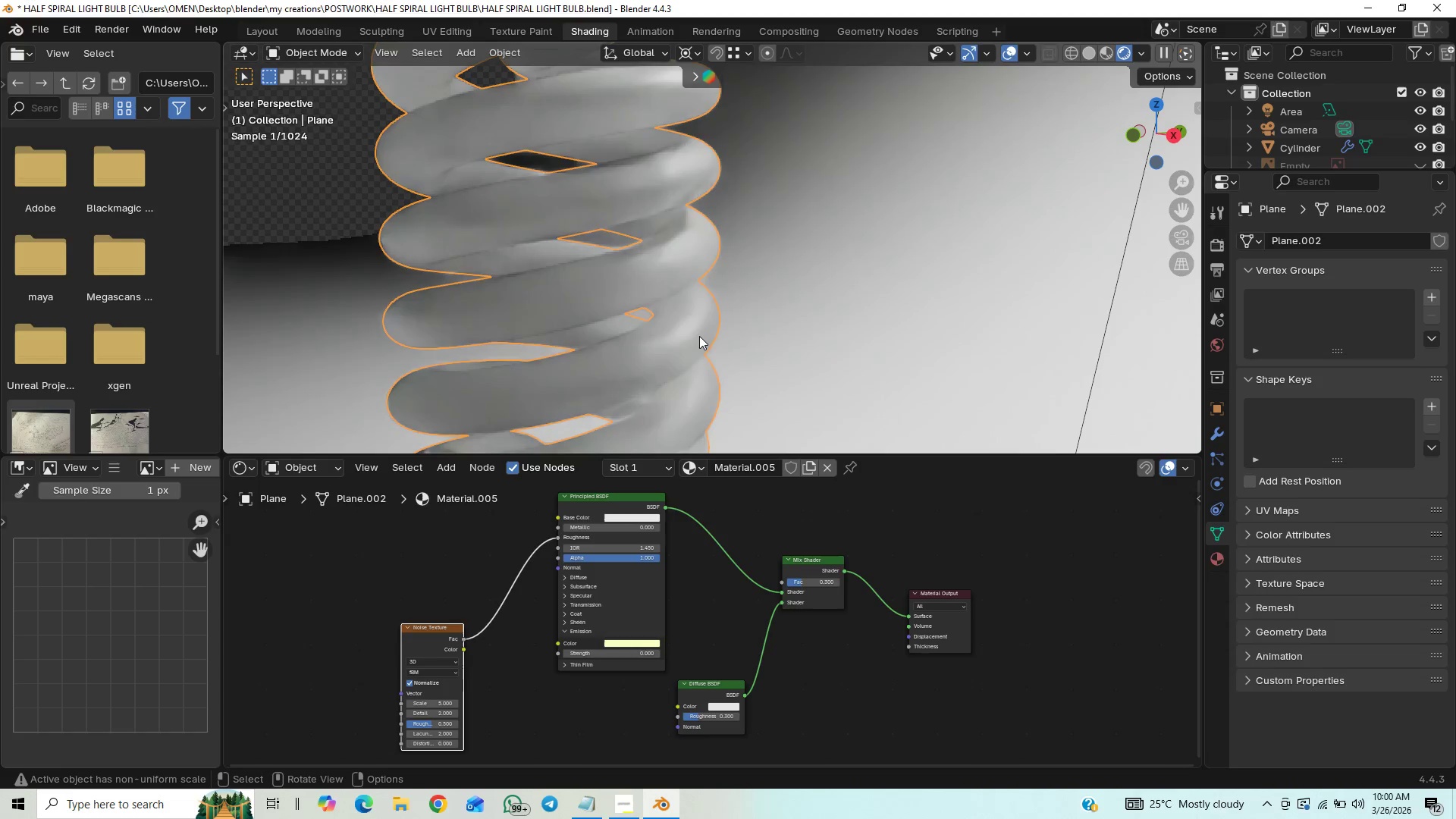 
hold_key(key=ShiftLeft, duration=0.97)
 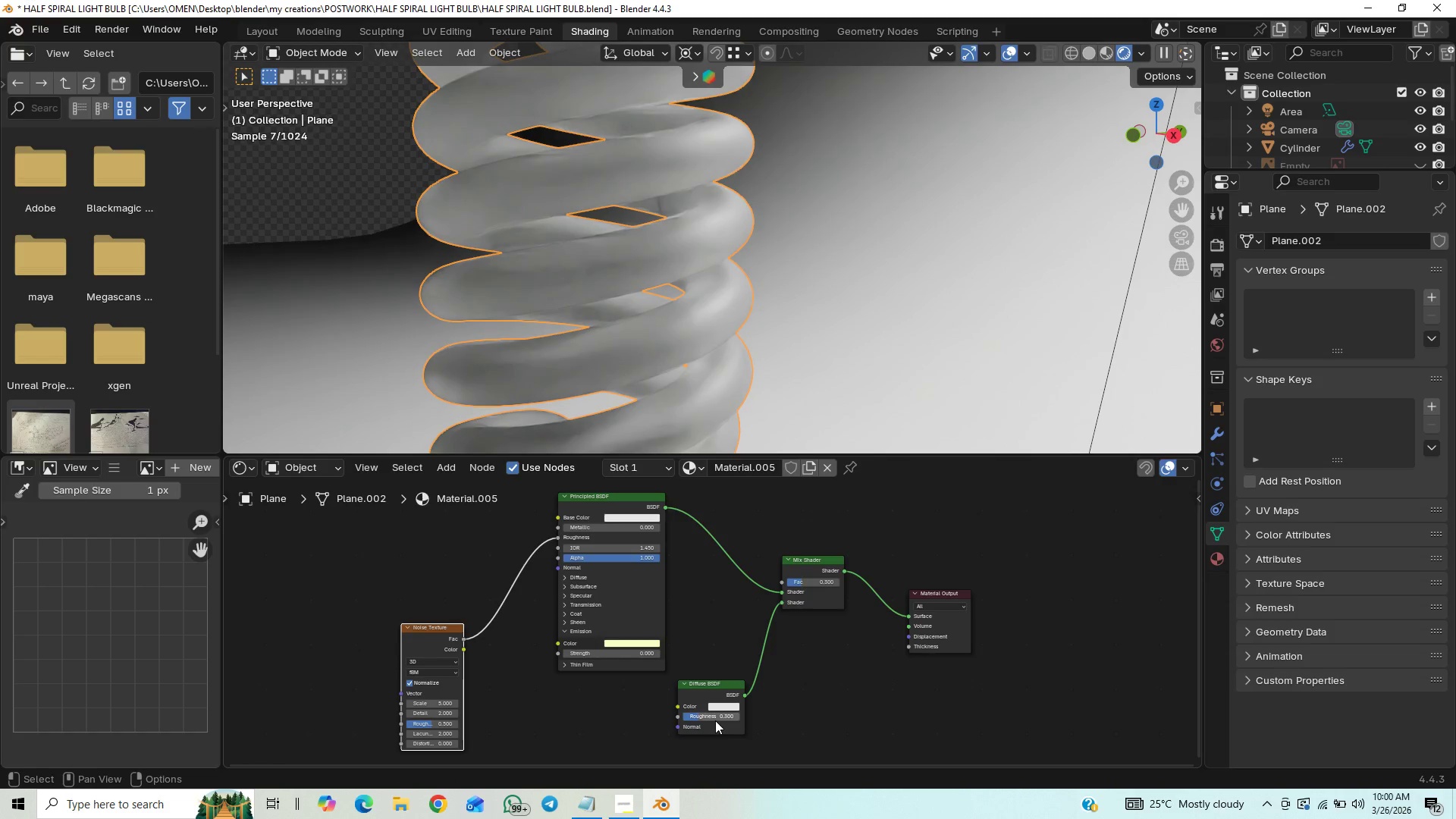 
left_click_drag(start_coordinate=[713, 718], to_coordinate=[780, 245])
 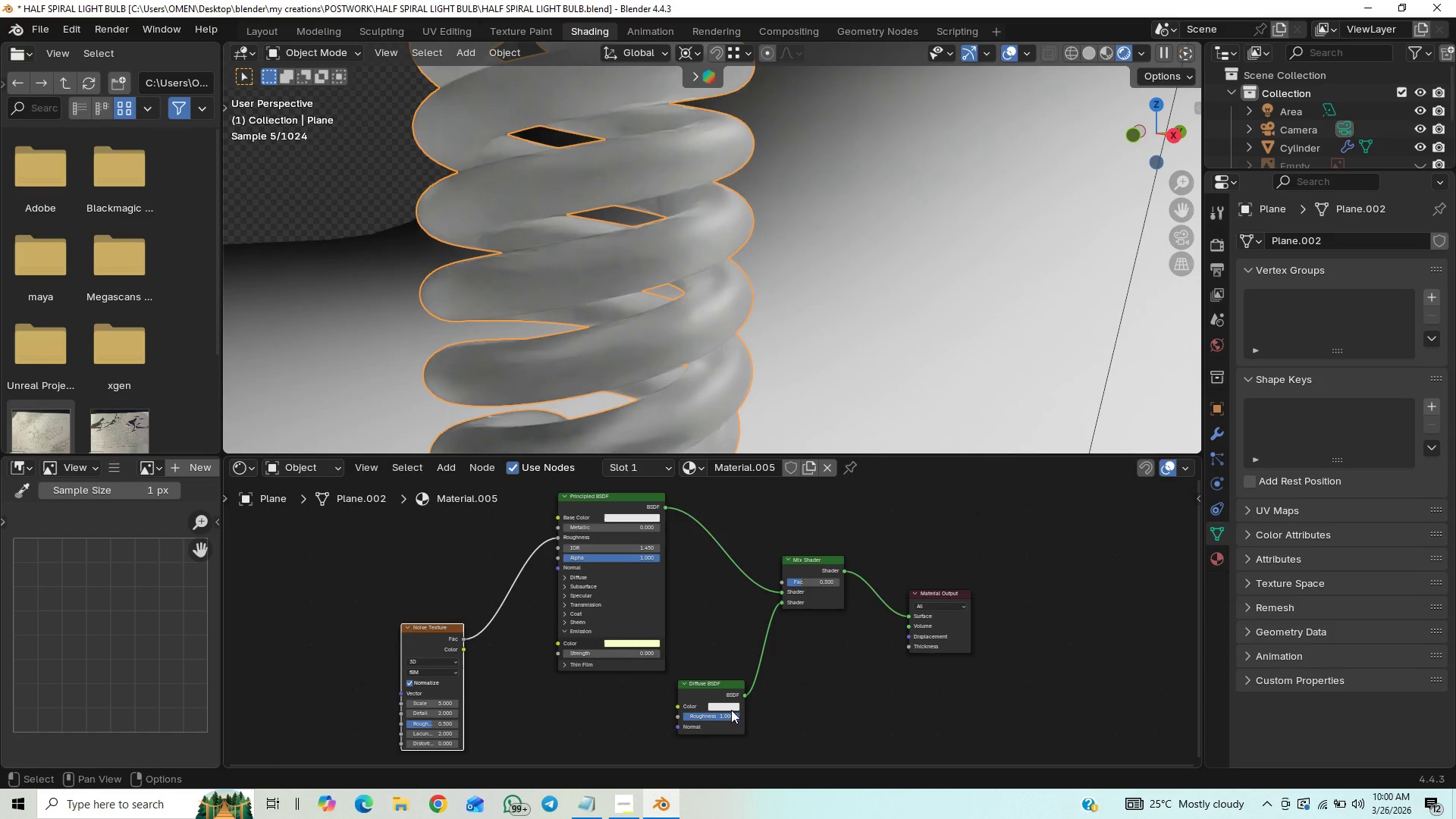 
left_click_drag(start_coordinate=[728, 709], to_coordinate=[640, 714])
 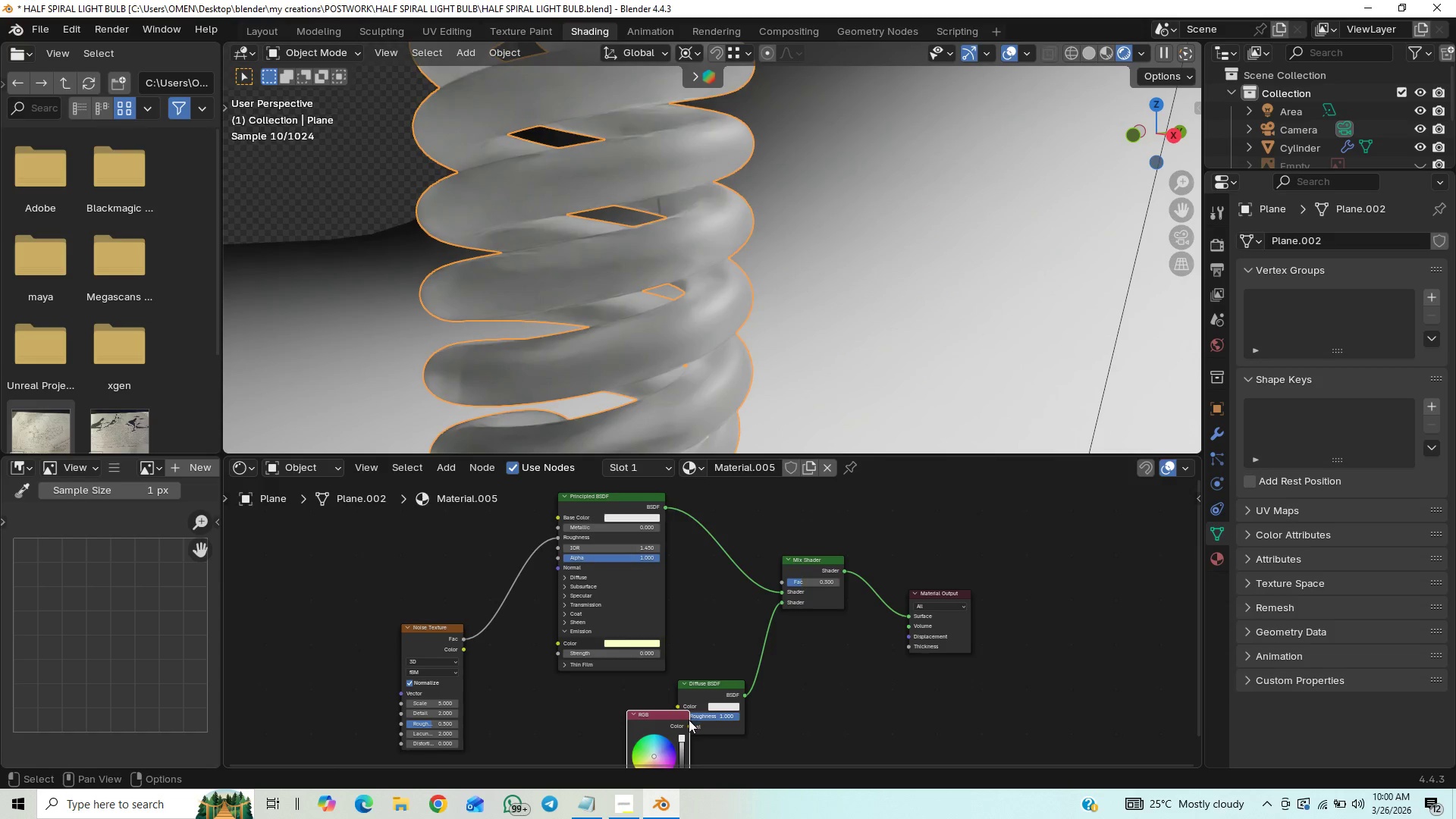 
key(Control+Z)
 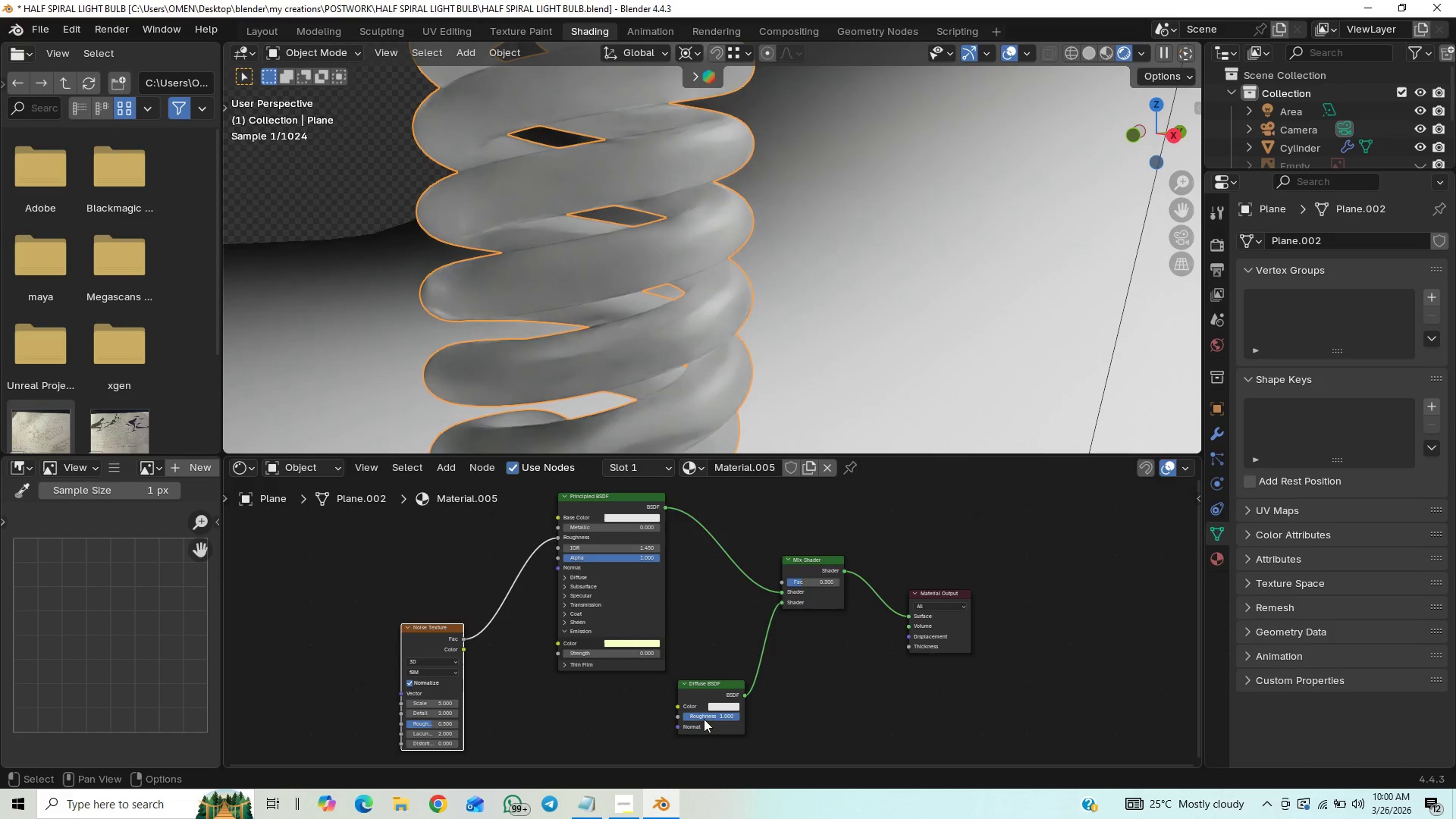 
left_click_drag(start_coordinate=[707, 716], to_coordinate=[608, 241])
 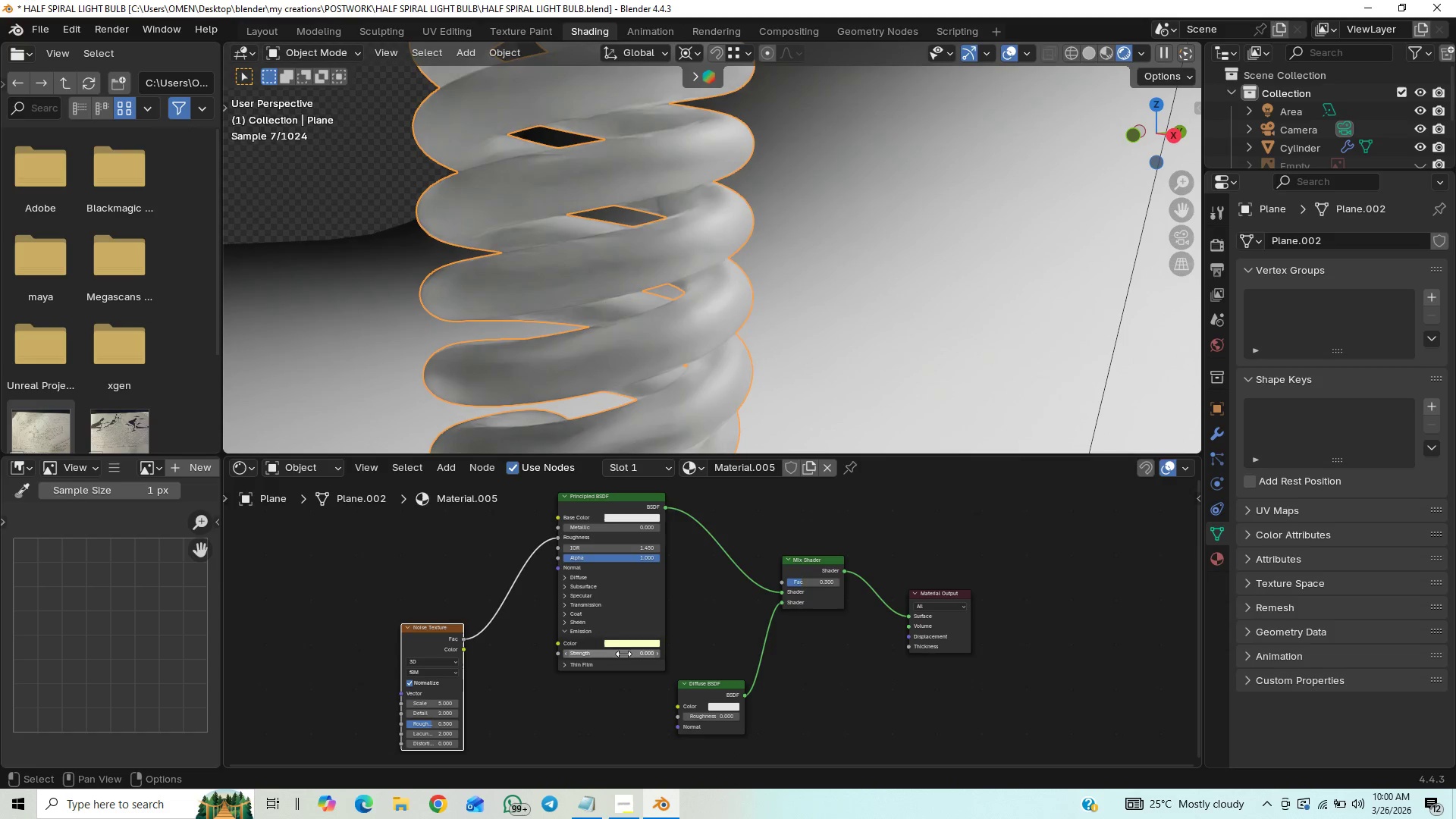 
left_click_drag(start_coordinate=[617, 655], to_coordinate=[644, 178])
 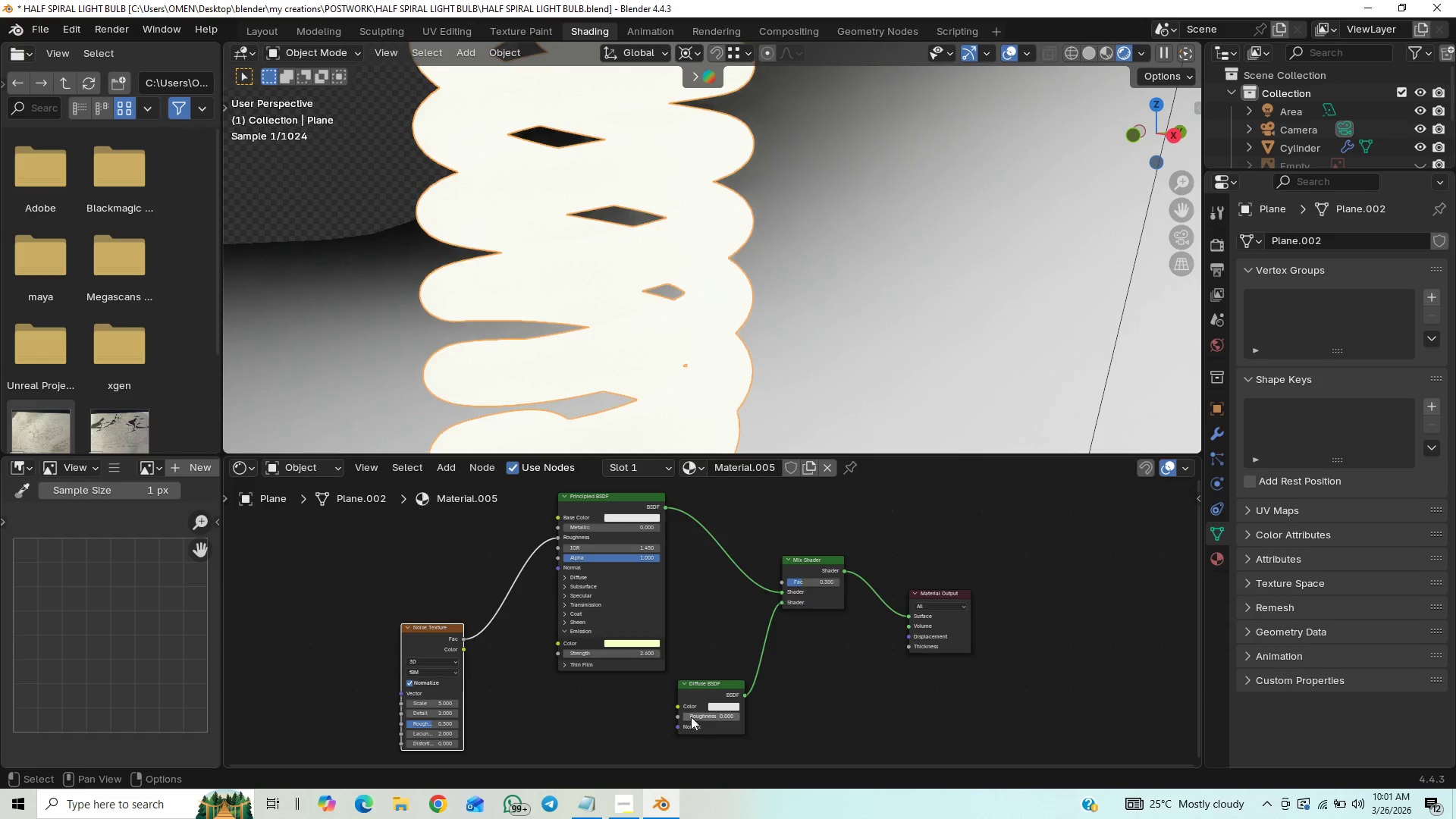 
left_click_drag(start_coordinate=[695, 717], to_coordinate=[786, 232])
 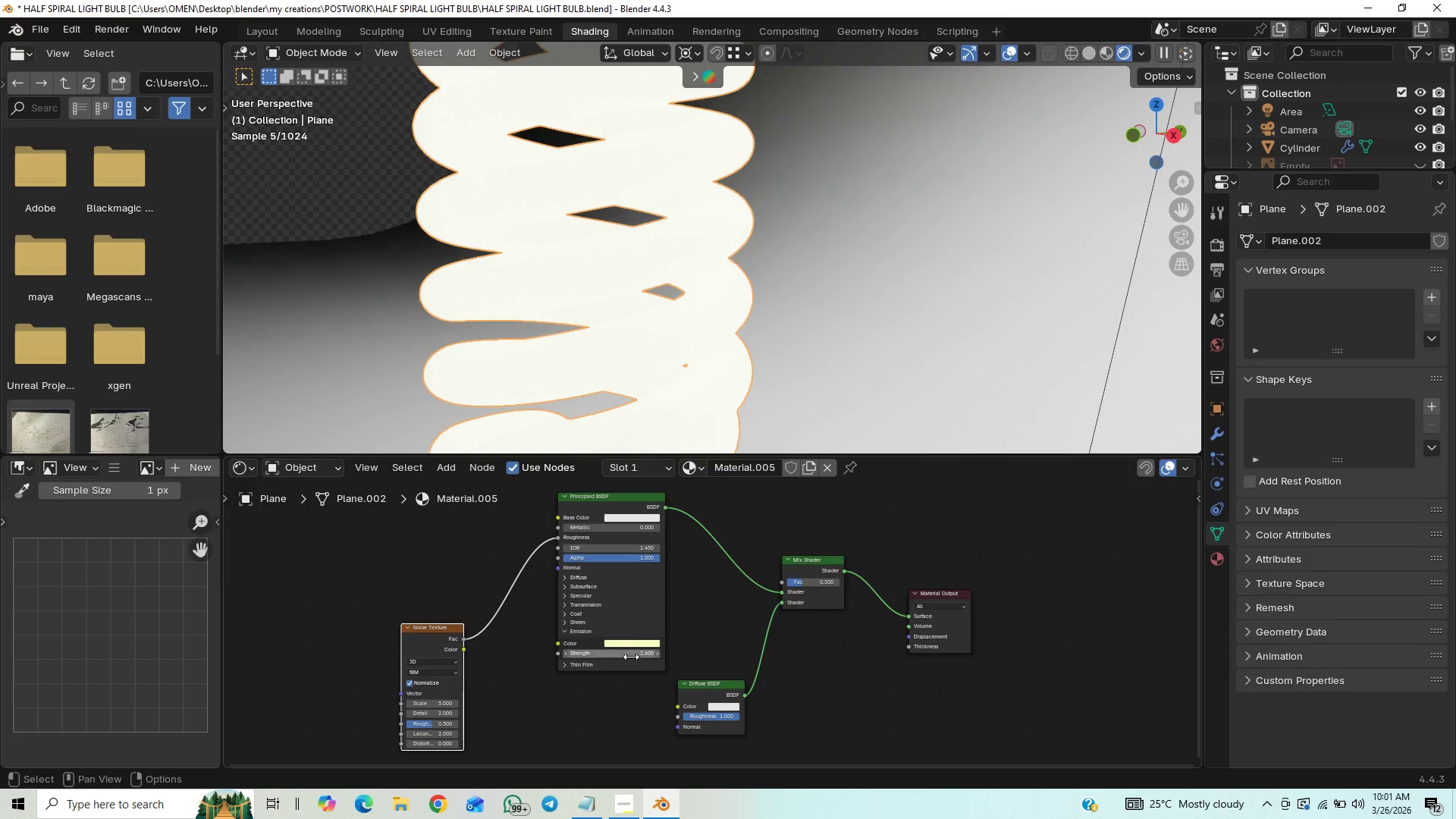 
left_click([638, 651])
 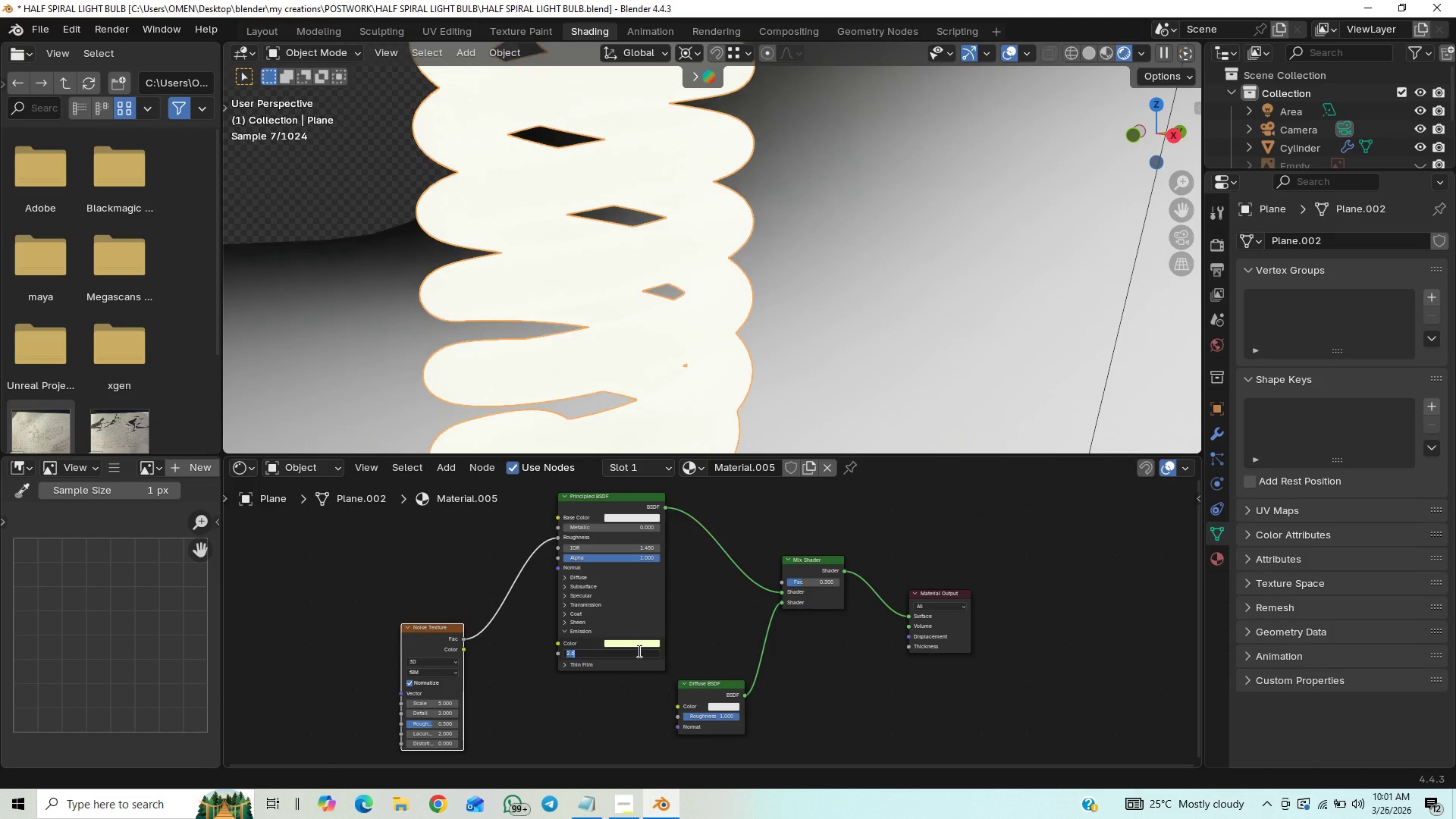 
key(4)
 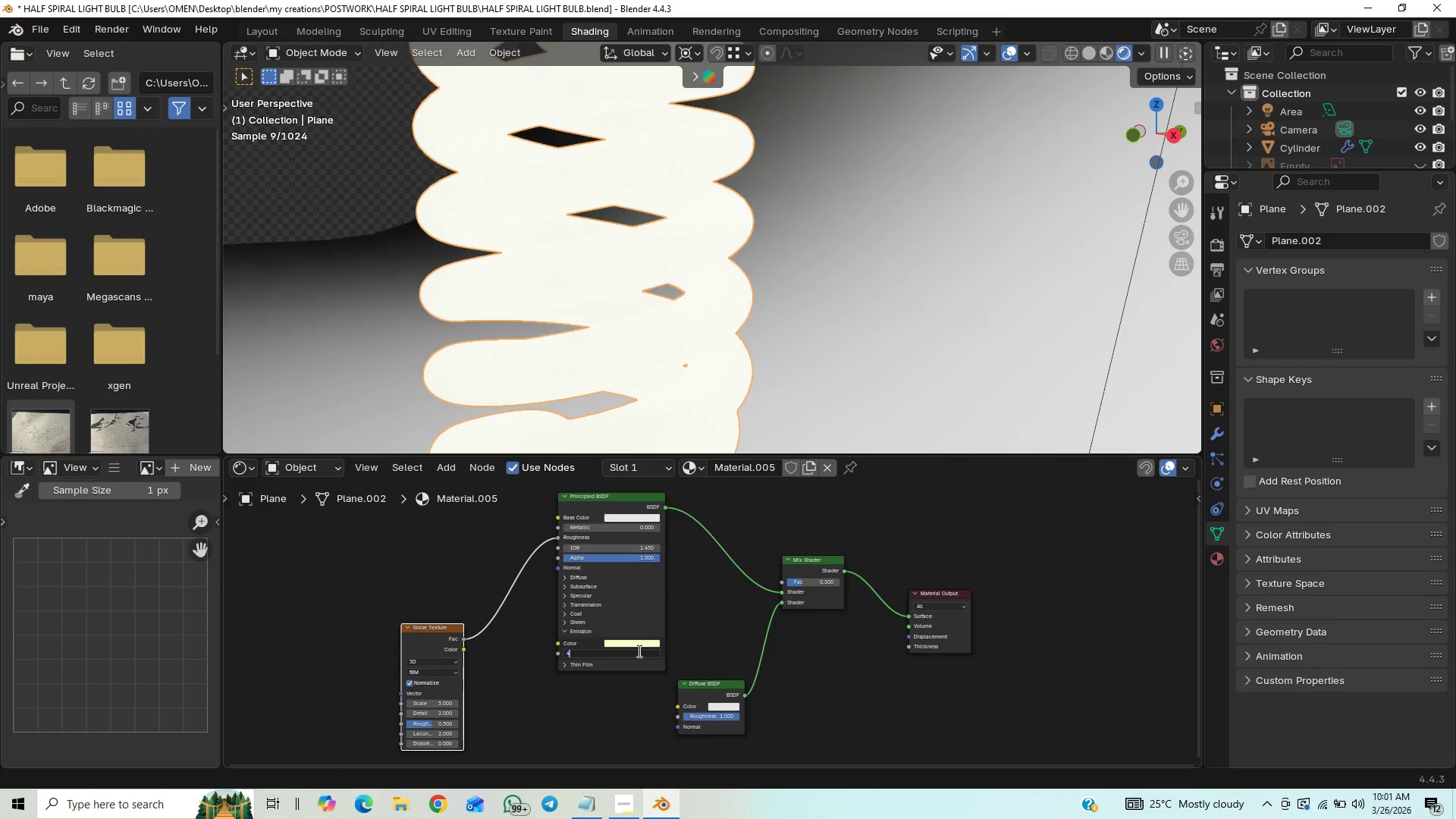 
key(Enter)
 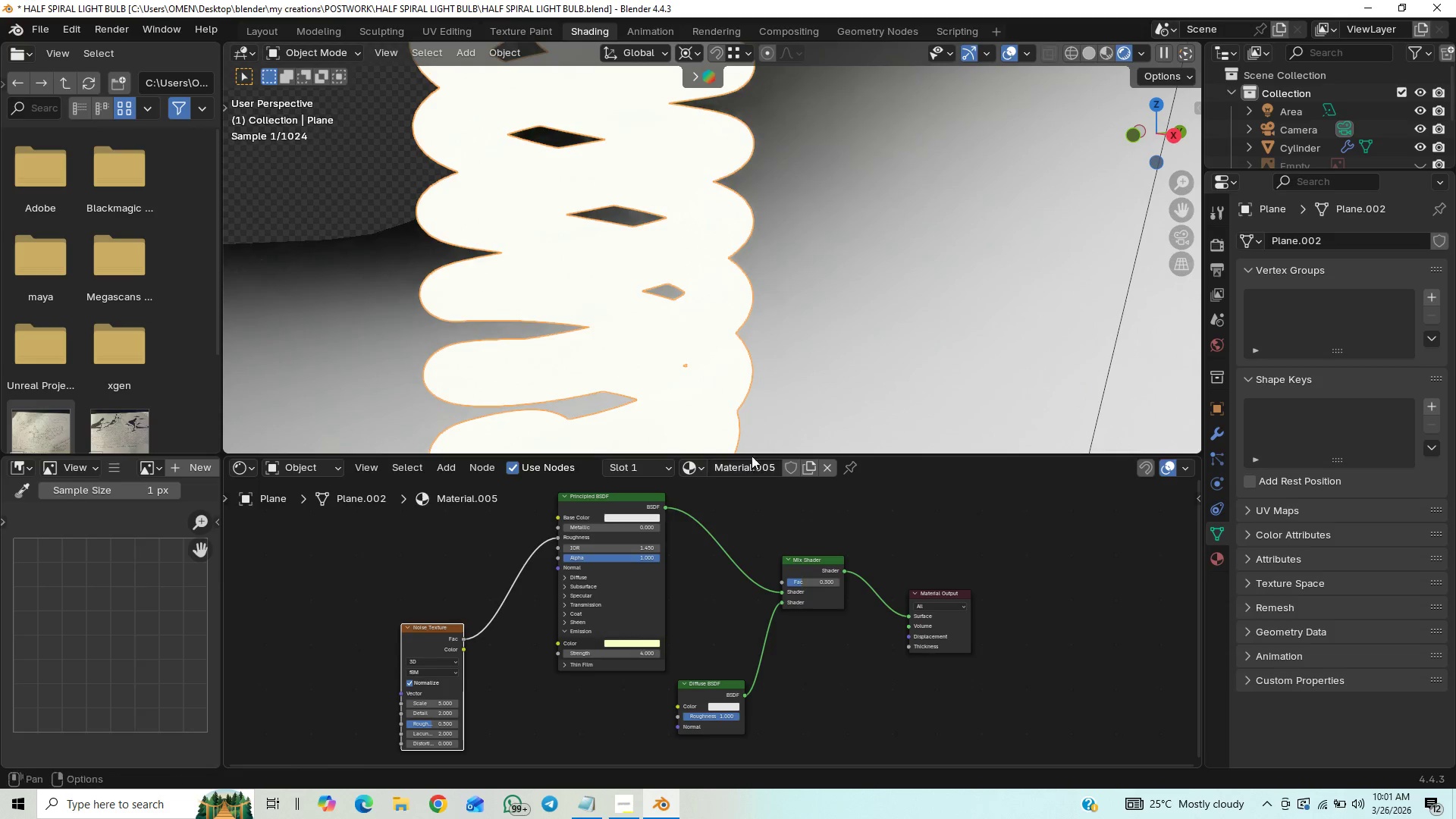 
left_click([780, 408])
 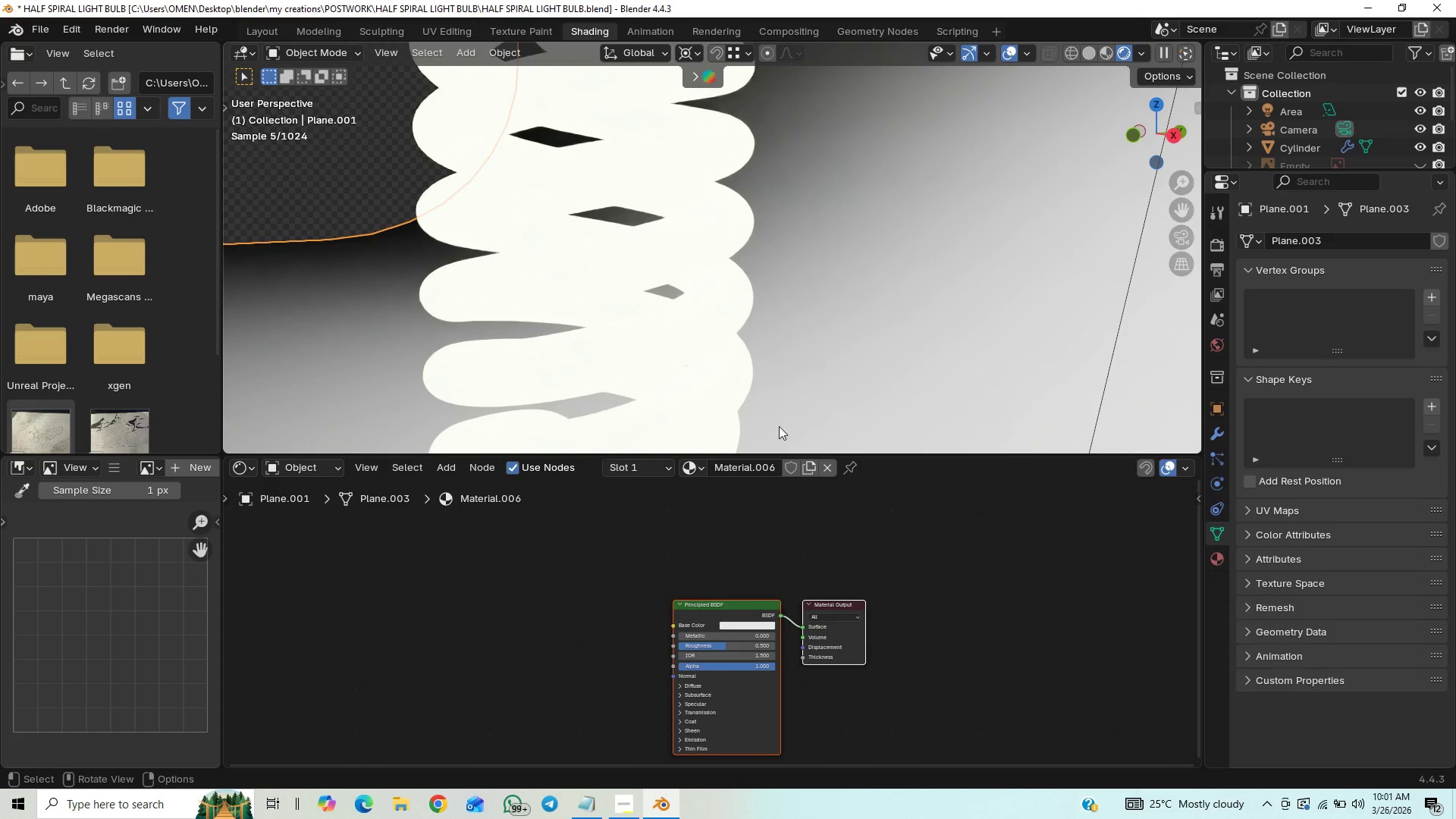 
left_click([707, 400])
 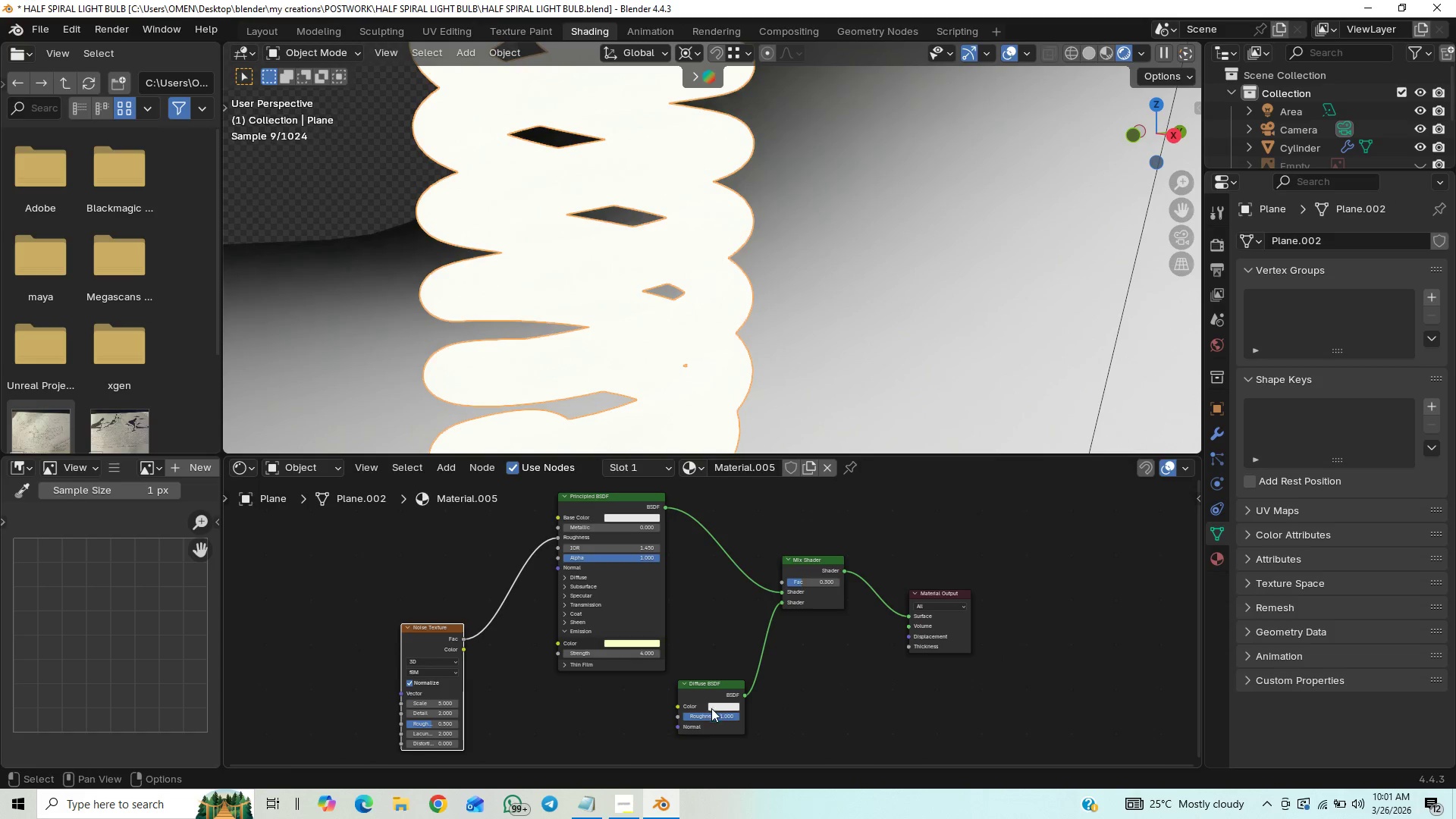 
left_click_drag(start_coordinate=[711, 713], to_coordinate=[666, 245])
 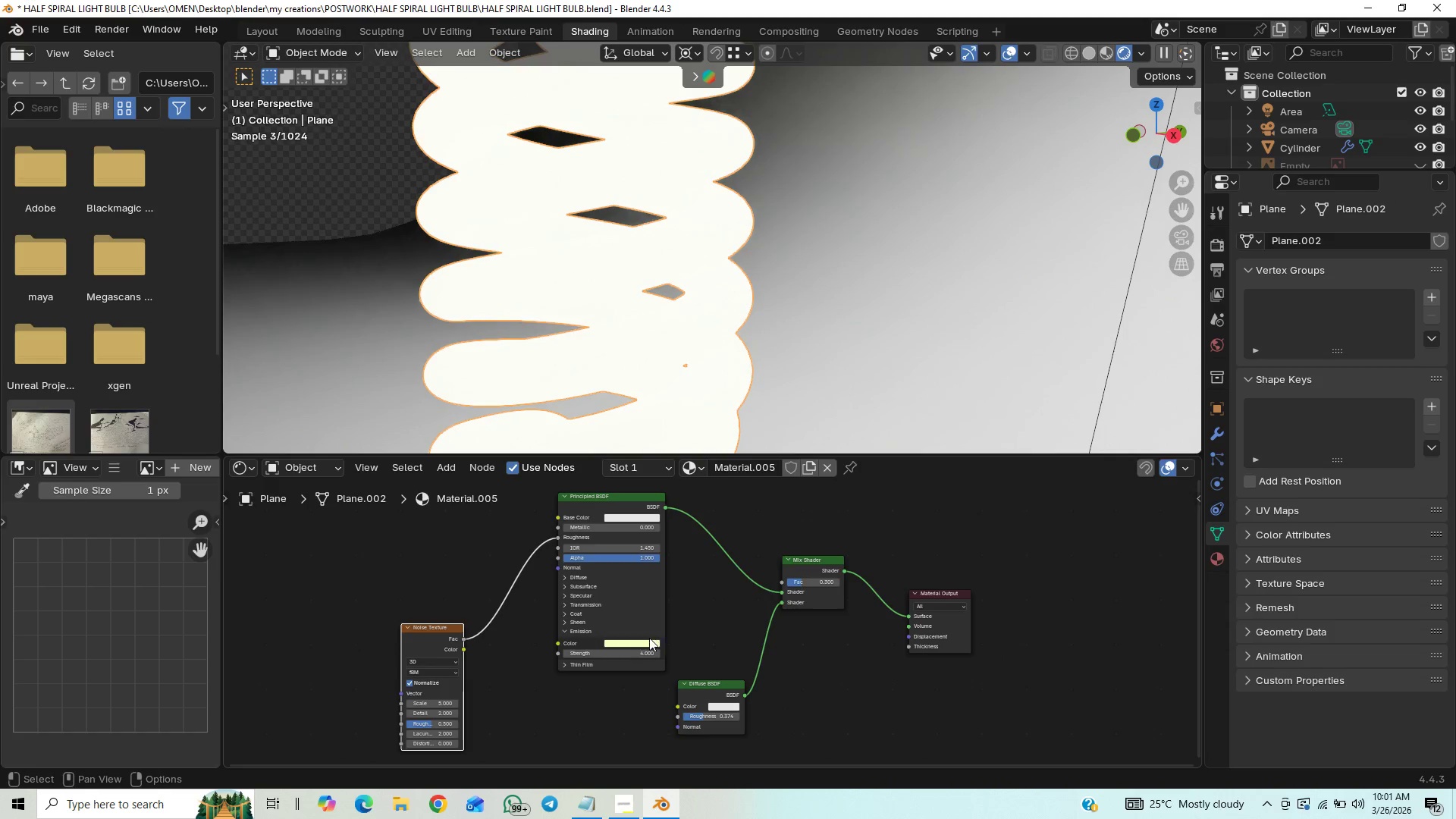 
left_click_drag(start_coordinate=[638, 651], to_coordinate=[344, 187])
 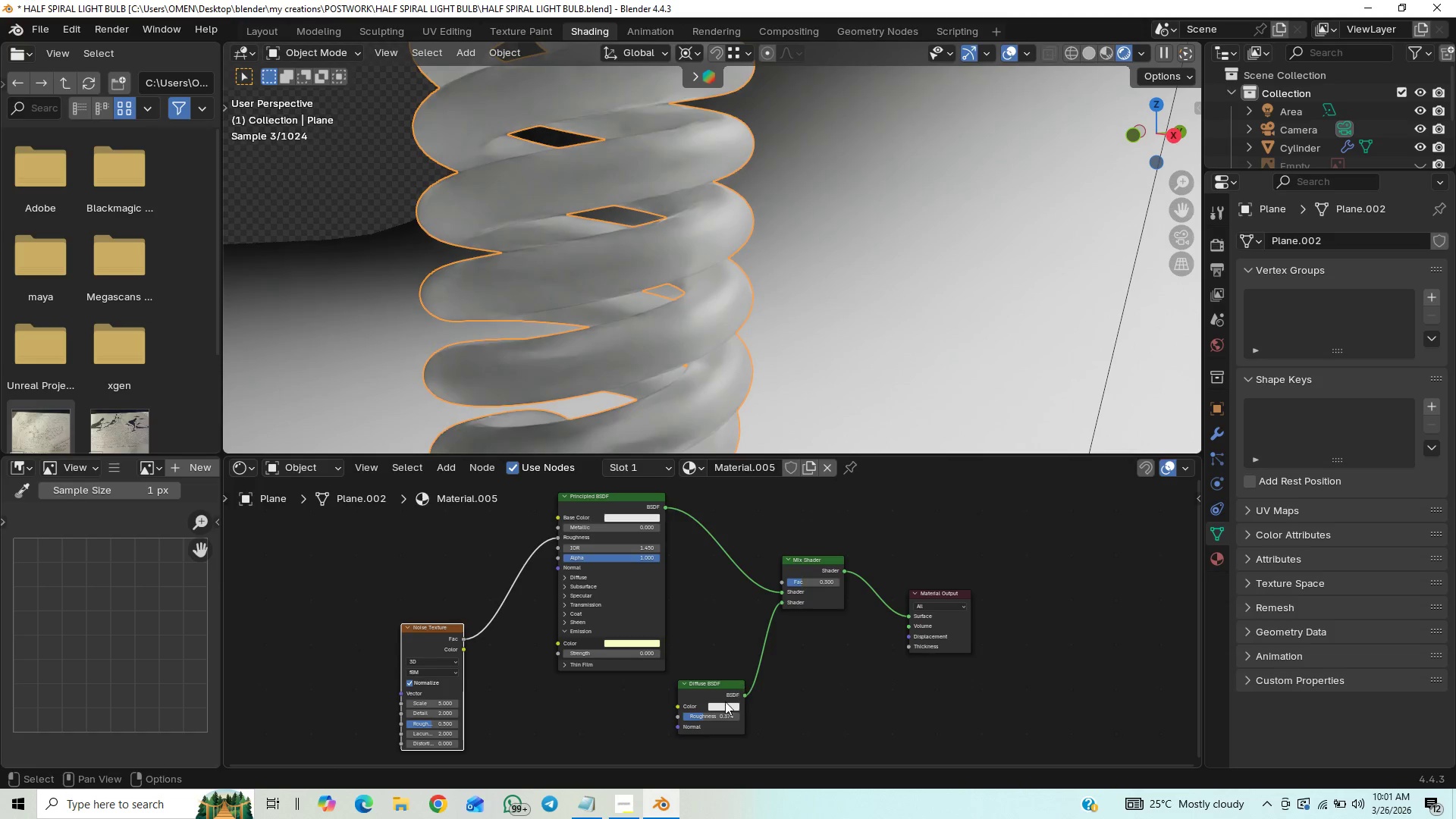 
left_click_drag(start_coordinate=[714, 717], to_coordinate=[629, 262])
 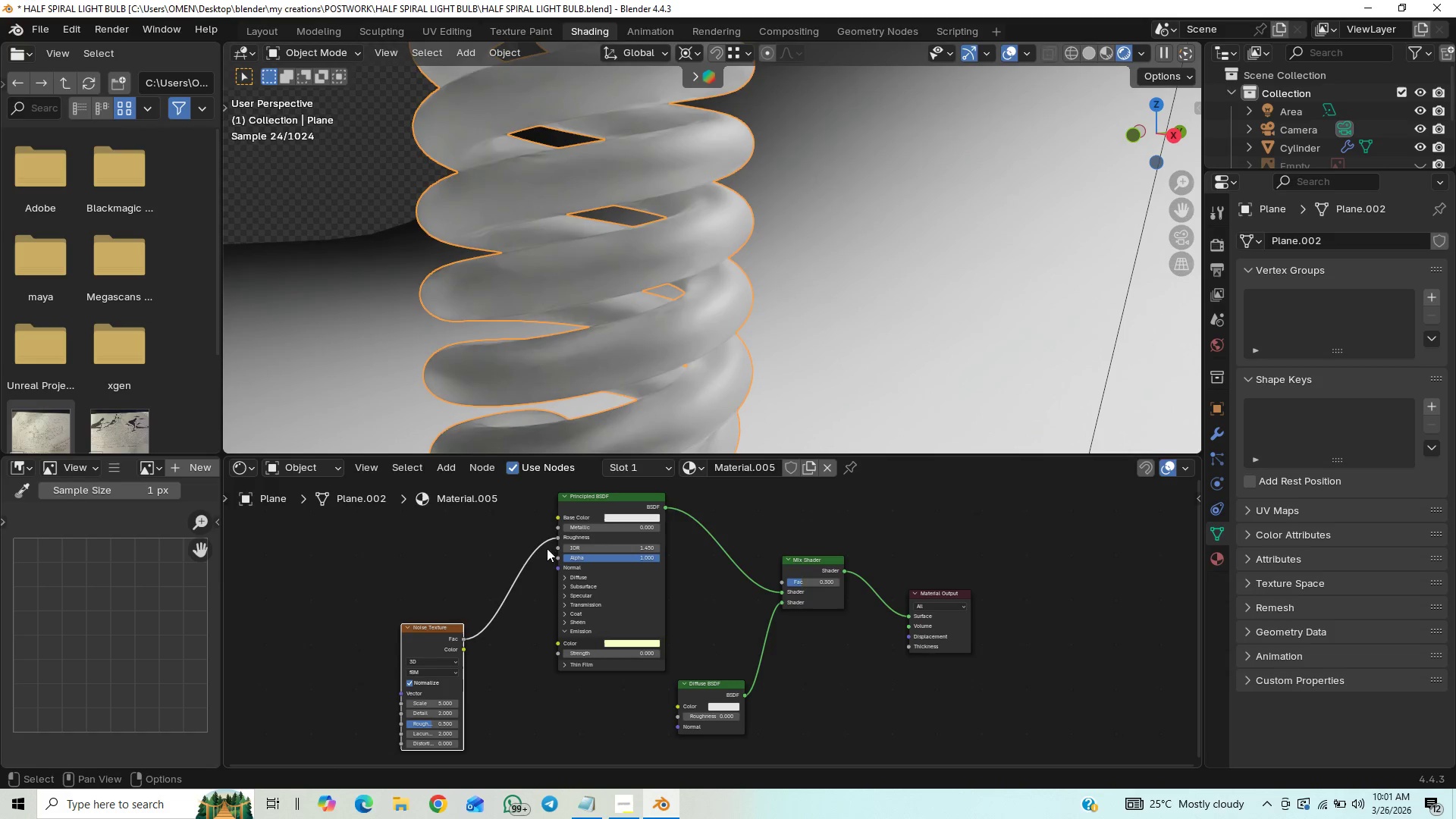 
wait(6.53)
 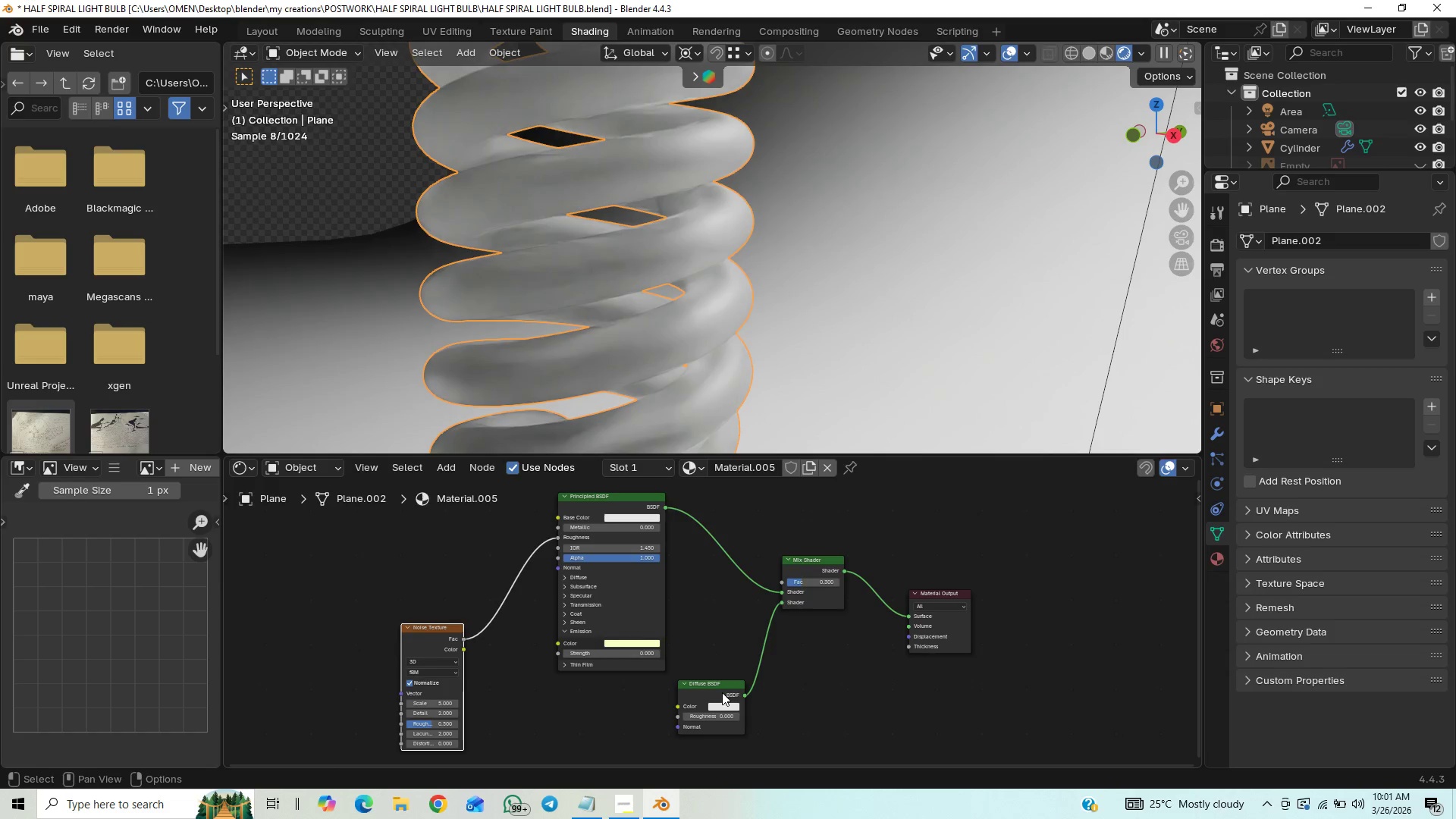 
left_click_drag(start_coordinate=[557, 537], to_coordinate=[548, 545])
 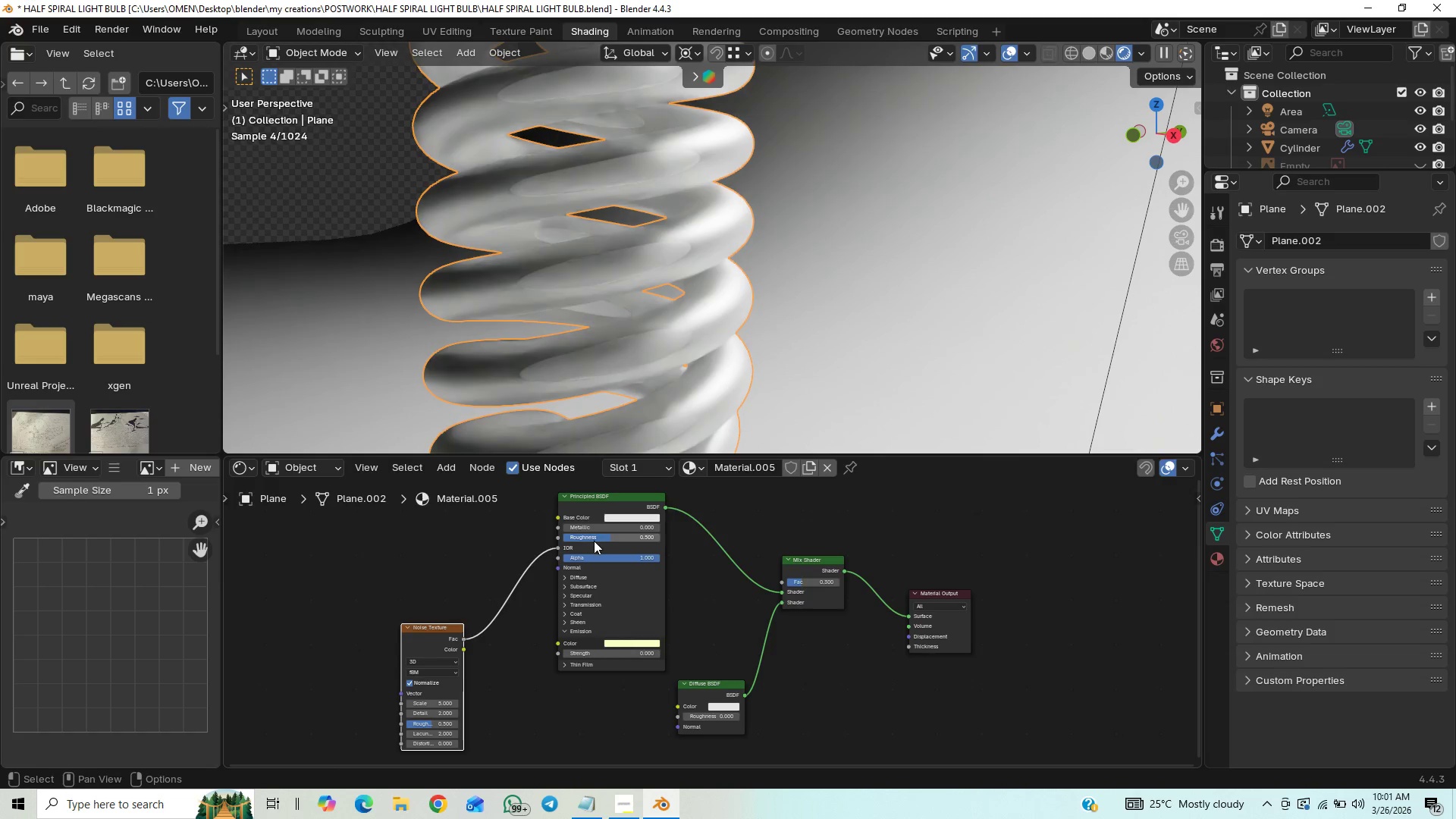 
mouse_move([574, 561])
 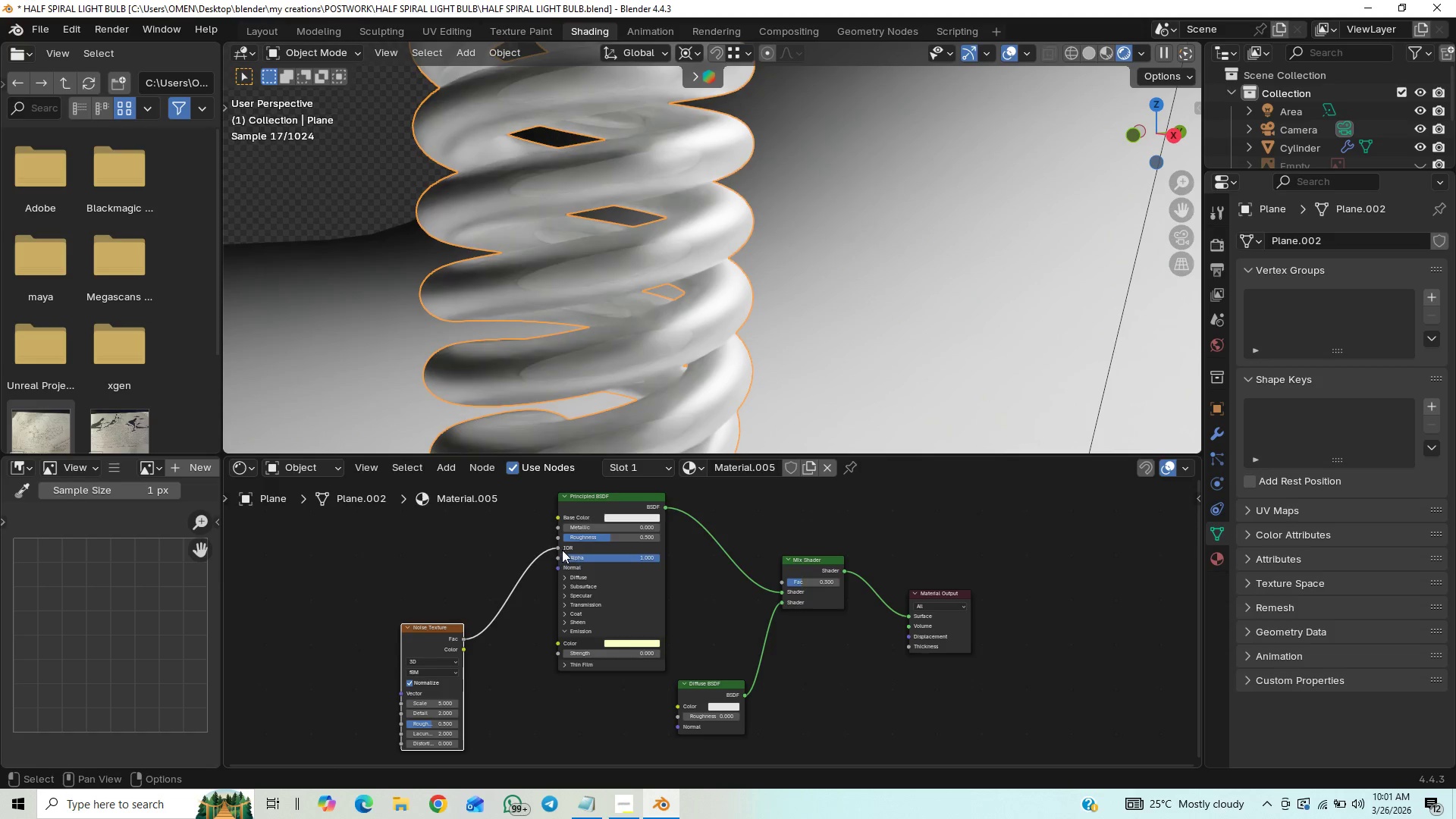 
left_click_drag(start_coordinate=[556, 547], to_coordinate=[557, 529])
 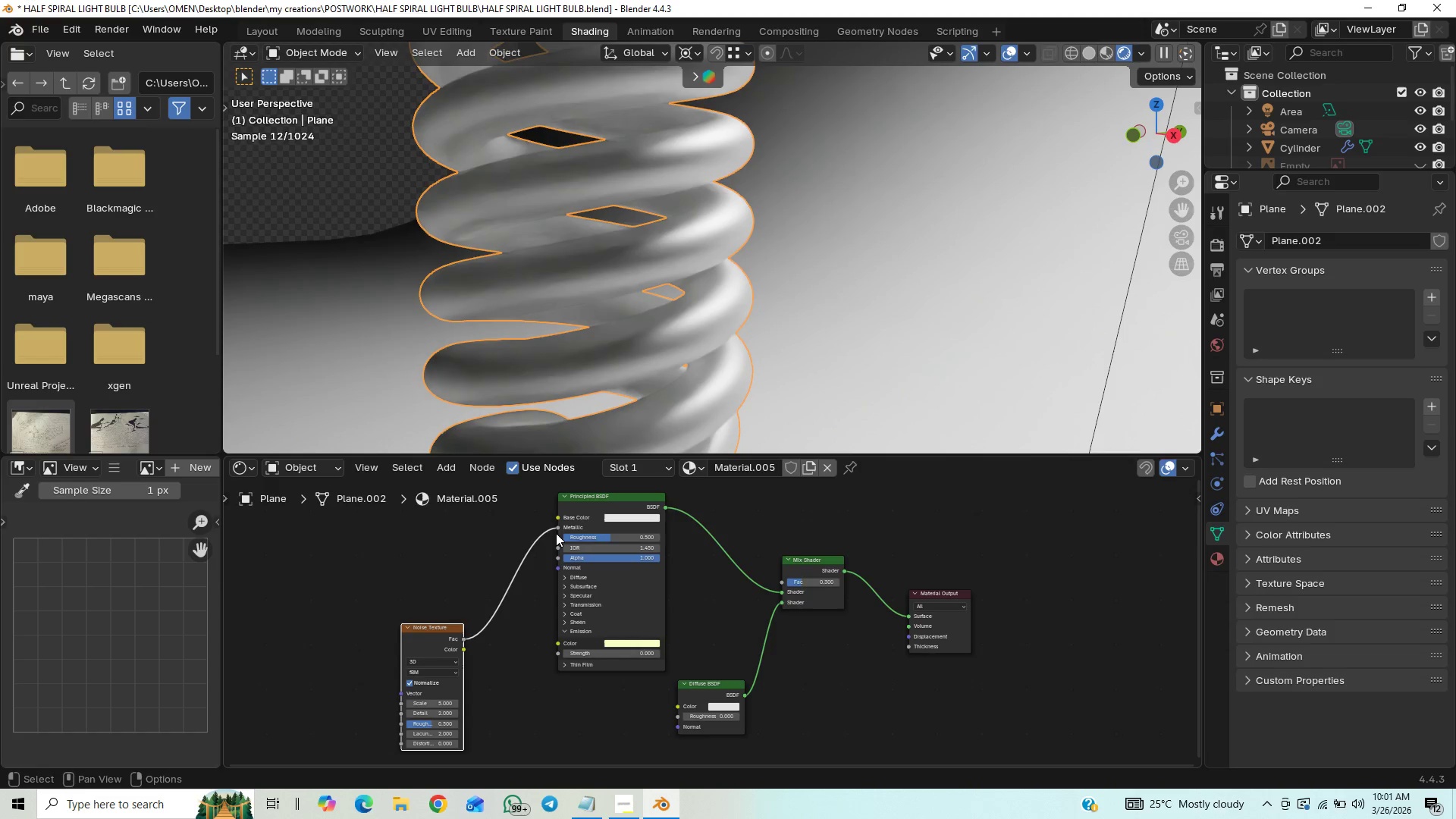 
left_click_drag(start_coordinate=[621, 651], to_coordinate=[321, 395])
 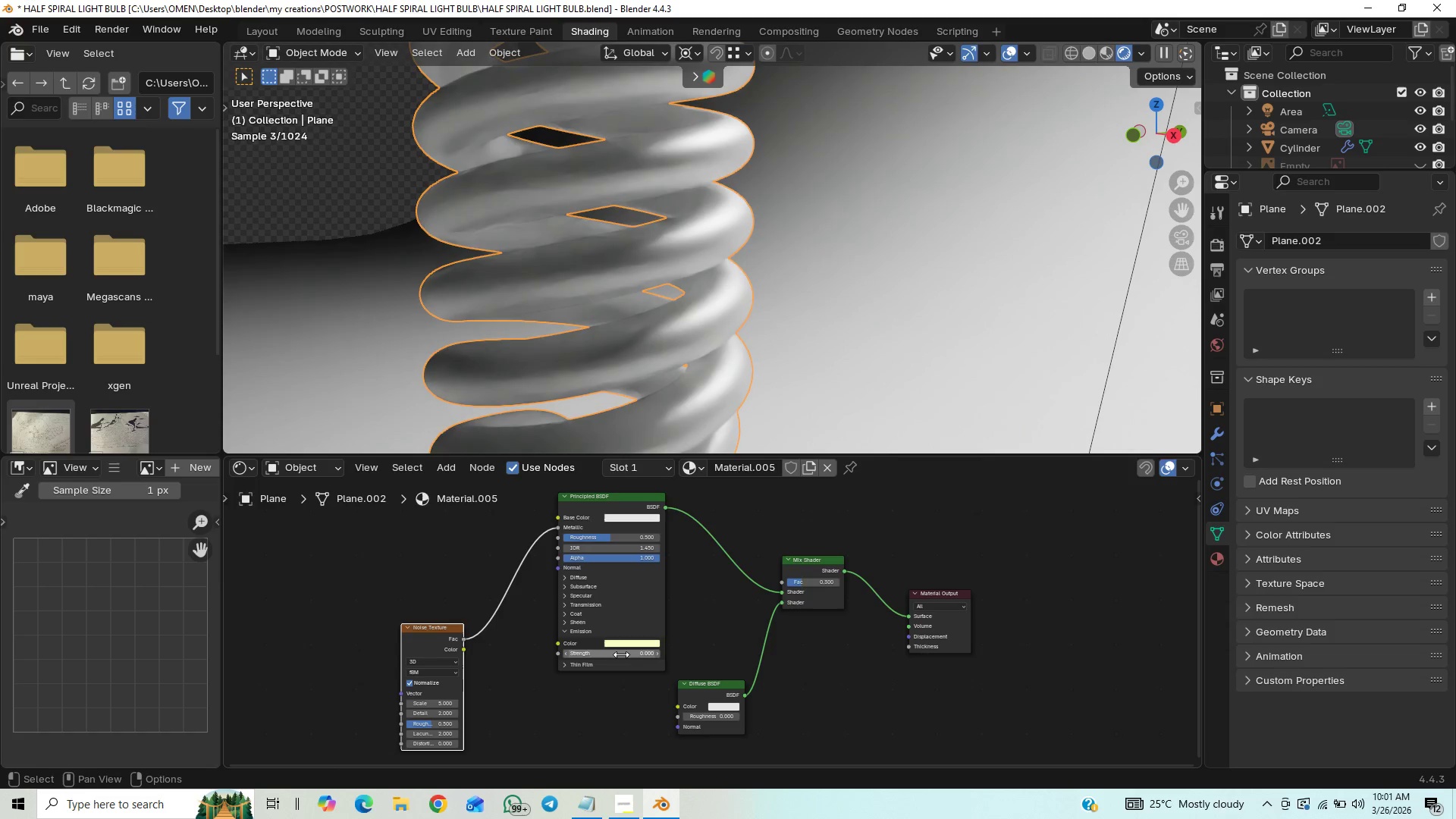 
left_click_drag(start_coordinate=[596, 654], to_coordinate=[625, 169])
 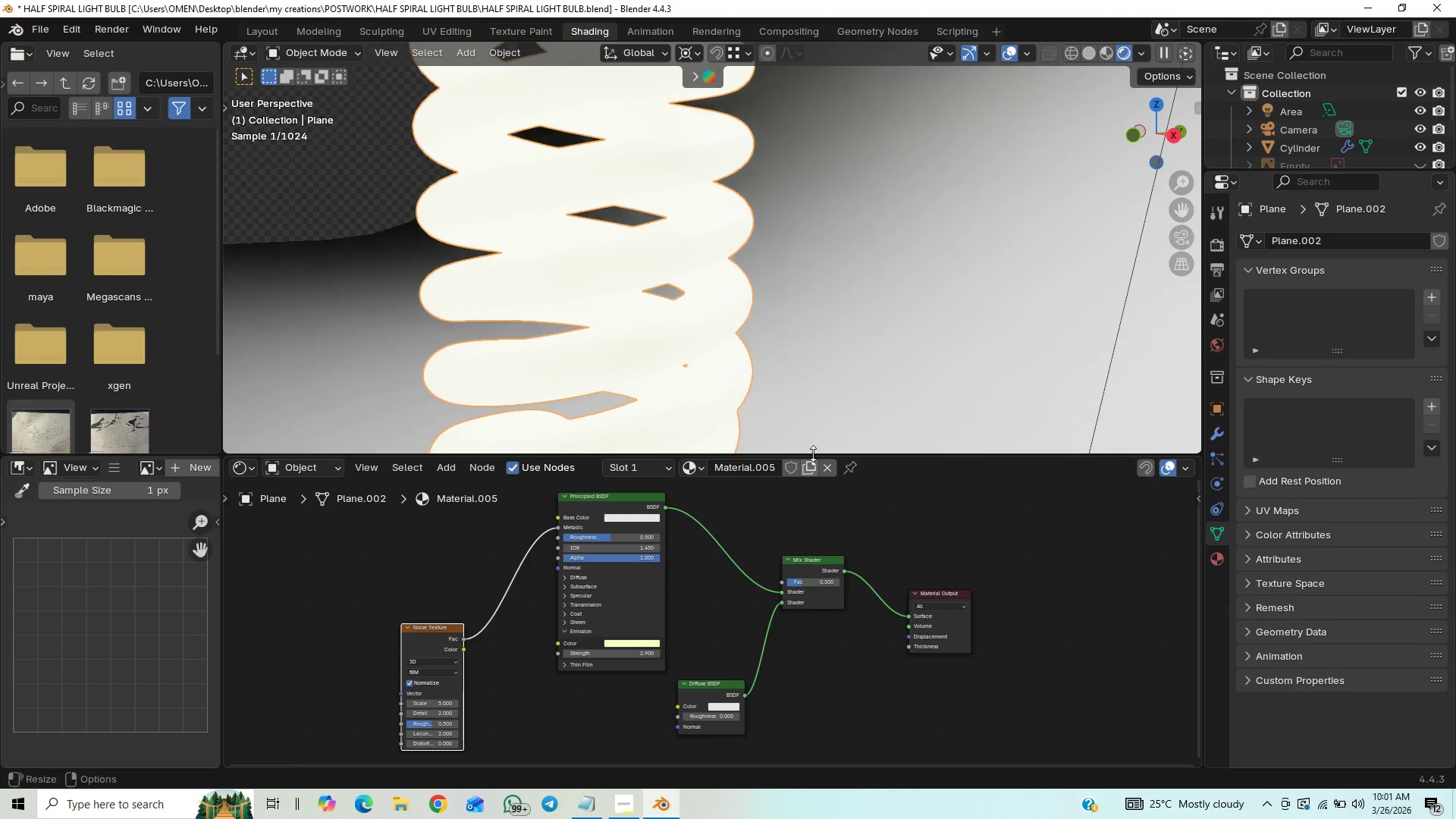 
left_click([839, 399])
 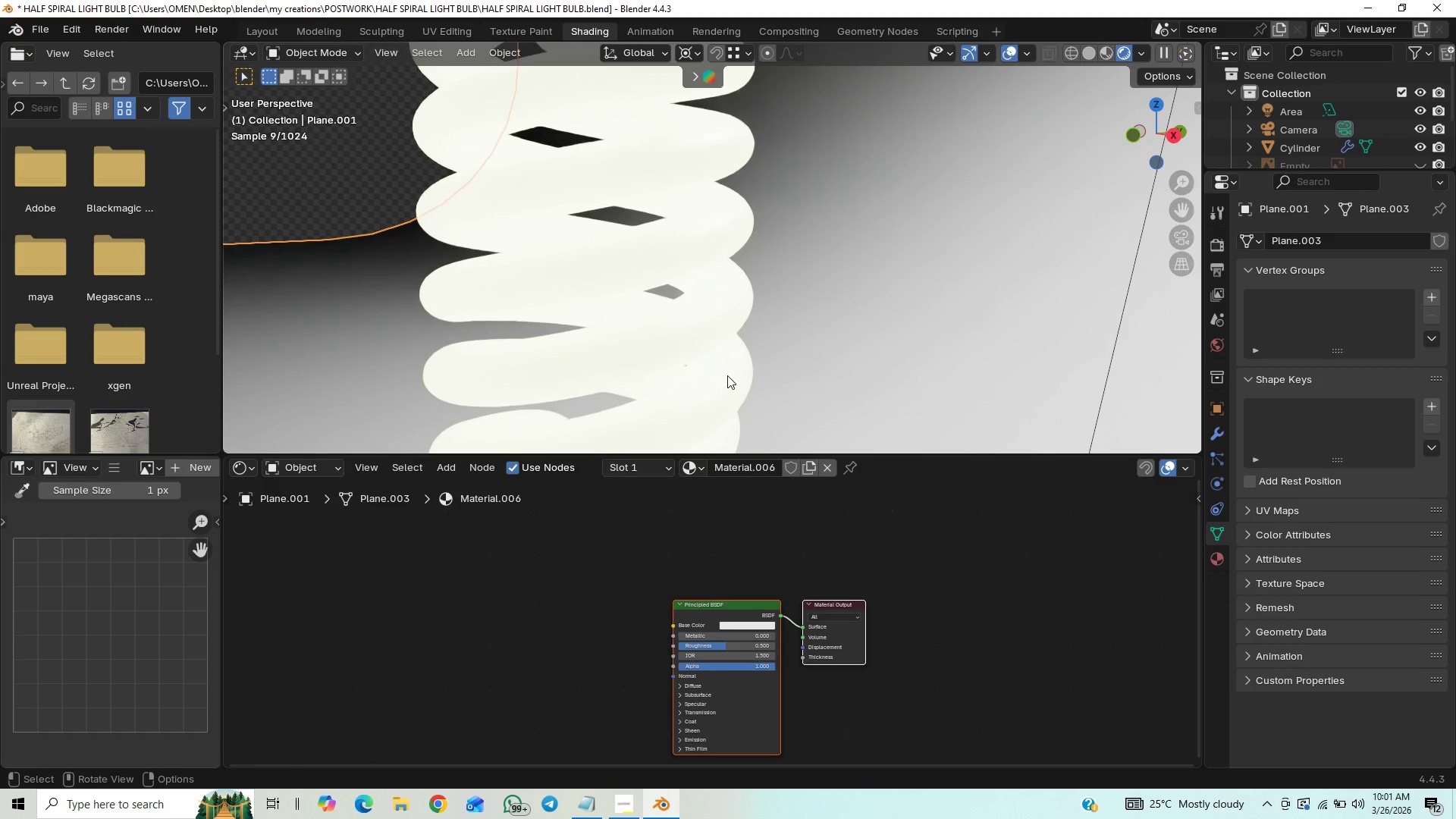 
left_click([727, 374])
 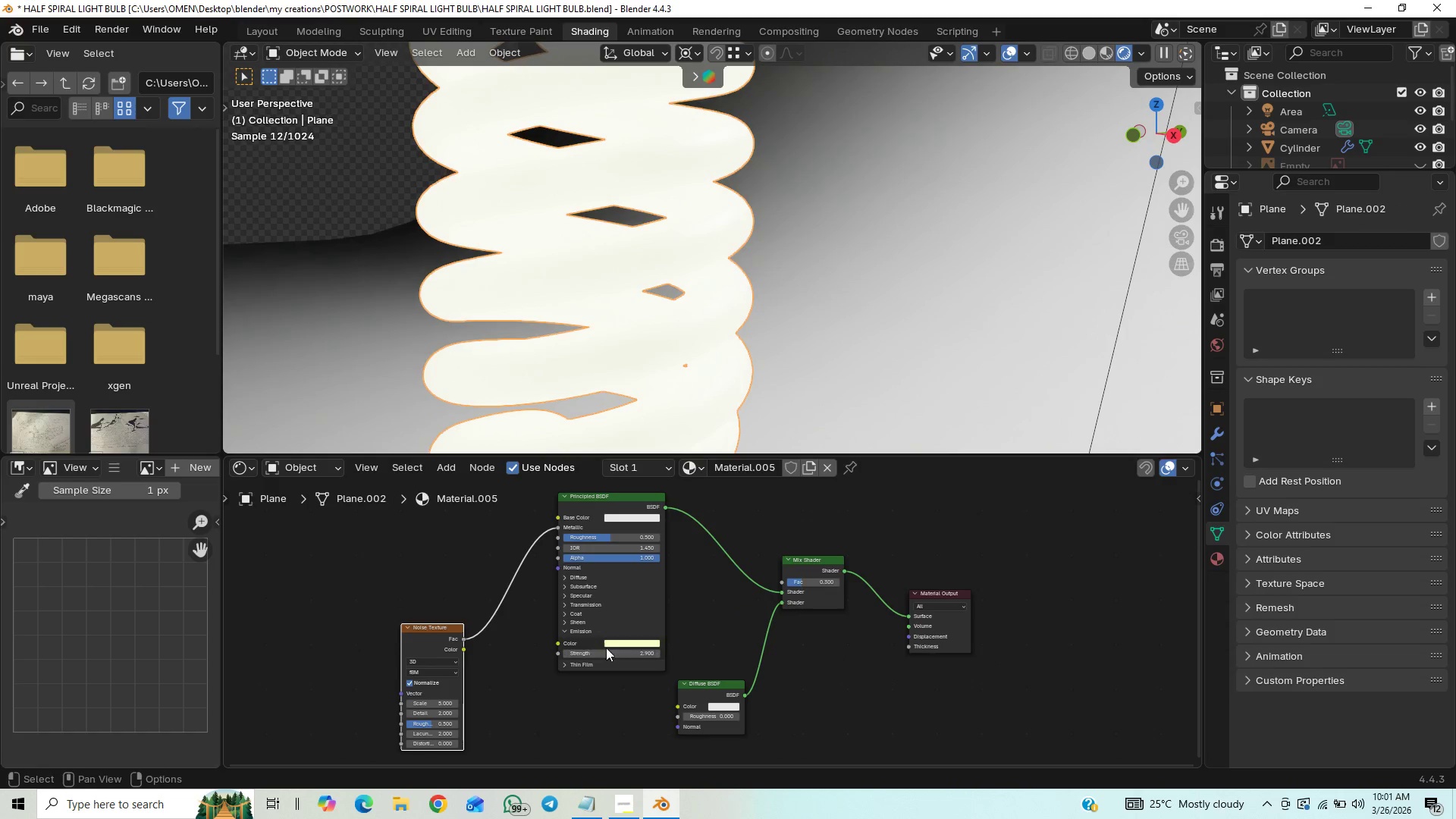 
left_click_drag(start_coordinate=[606, 651], to_coordinate=[444, 175])
 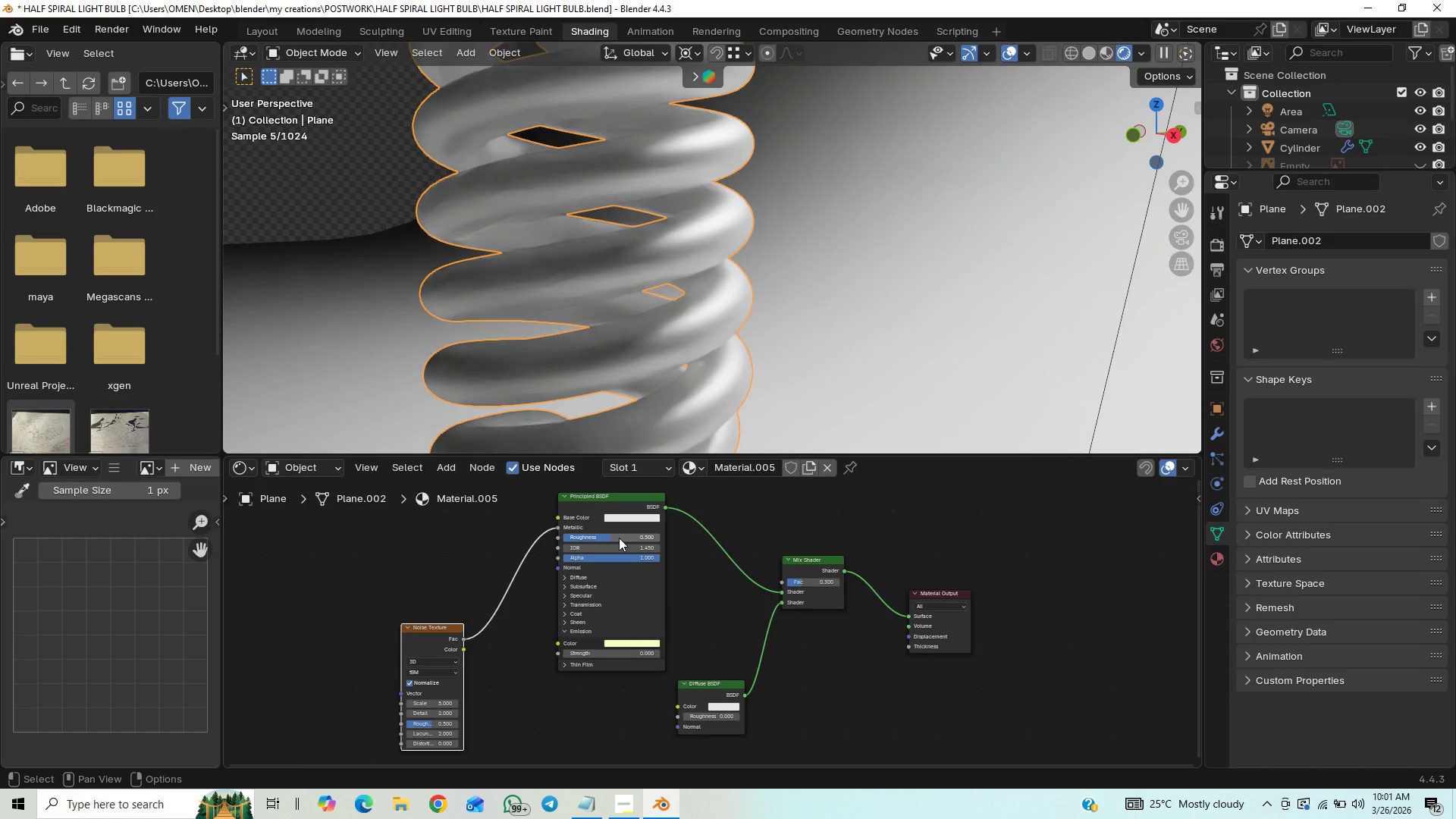 
left_click_drag(start_coordinate=[619, 538], to_coordinate=[600, 555])
 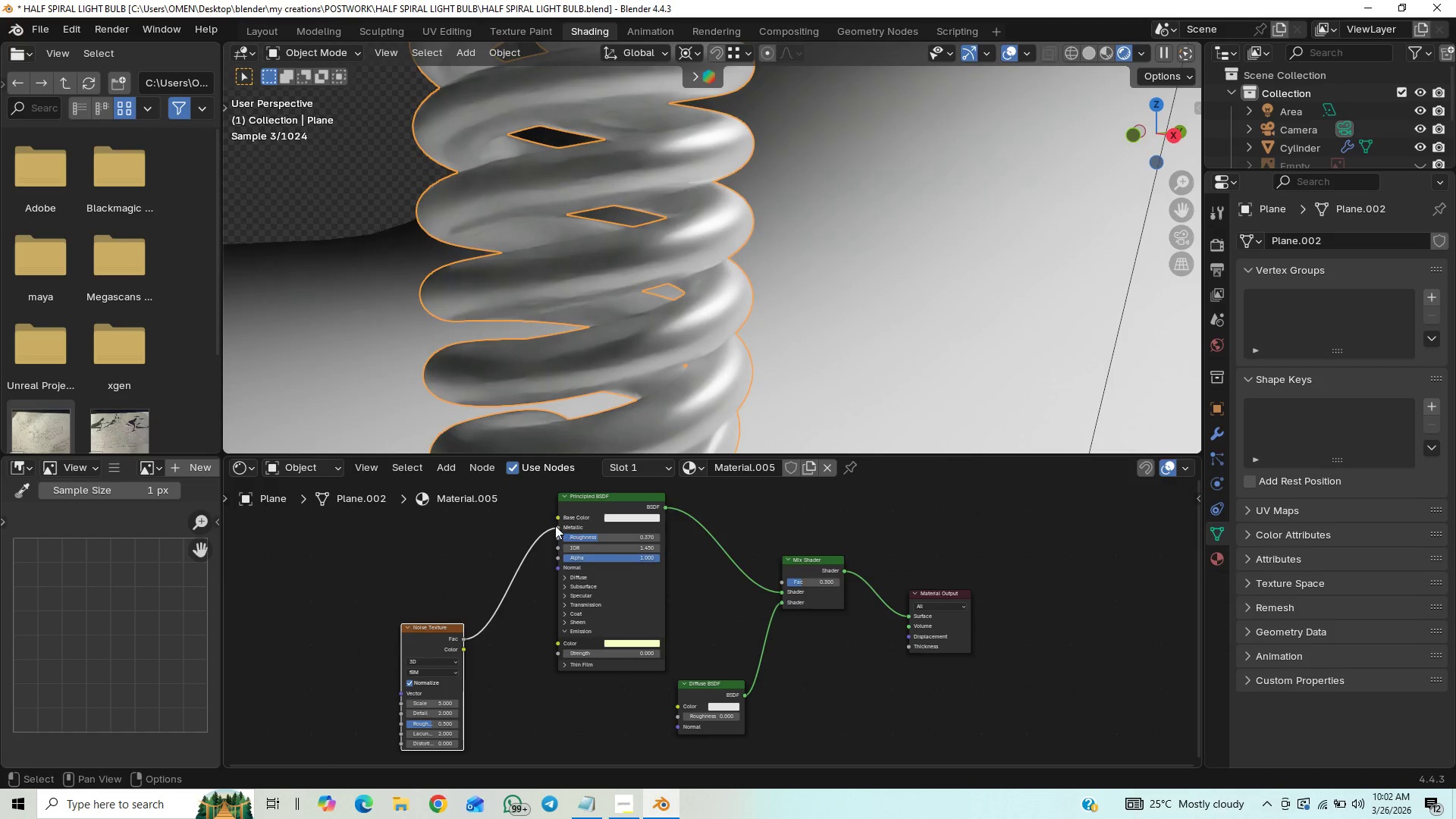 
left_click_drag(start_coordinate=[555, 526], to_coordinate=[552, 537])
 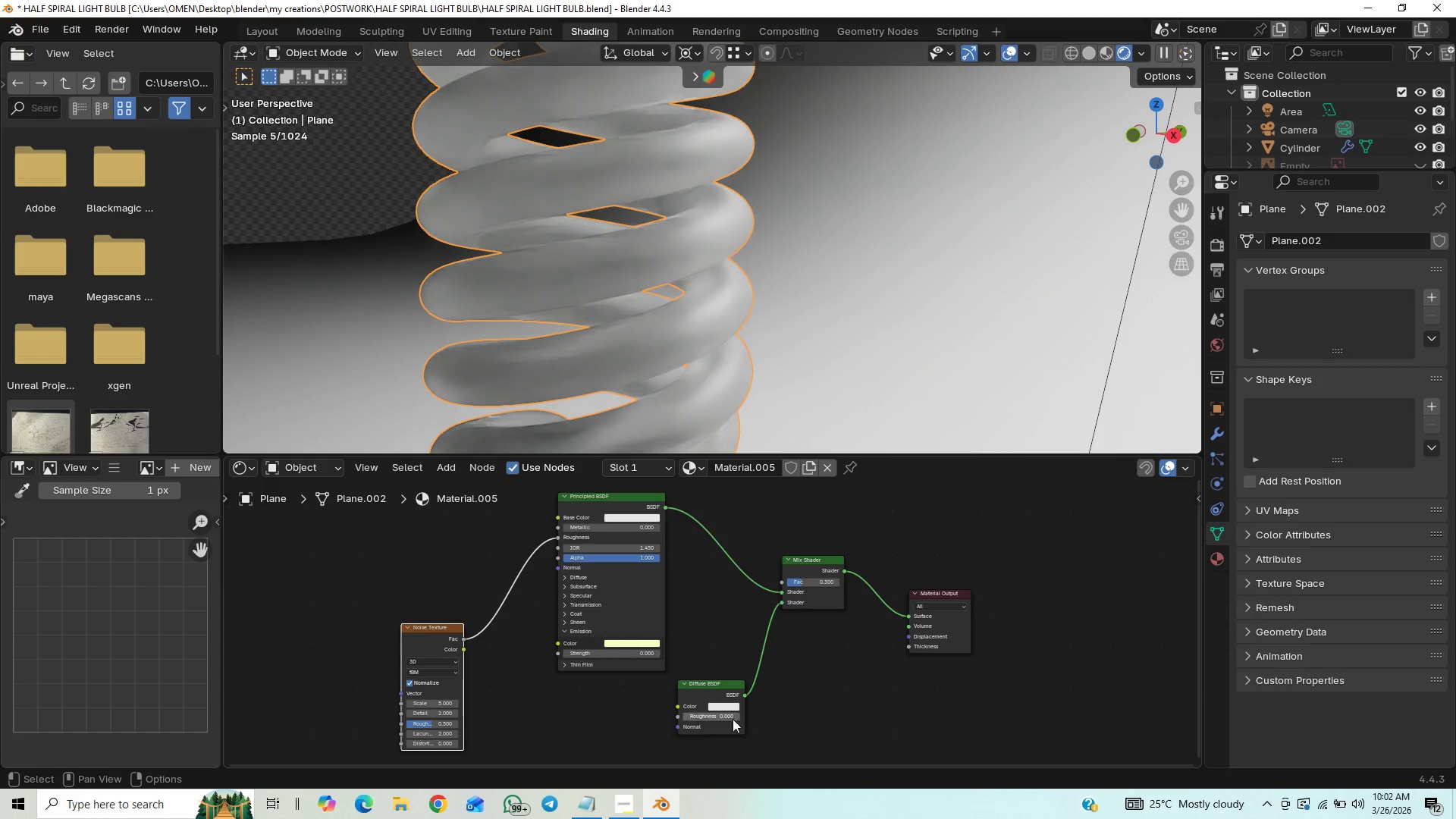 
left_click_drag(start_coordinate=[705, 713], to_coordinate=[751, 222])
 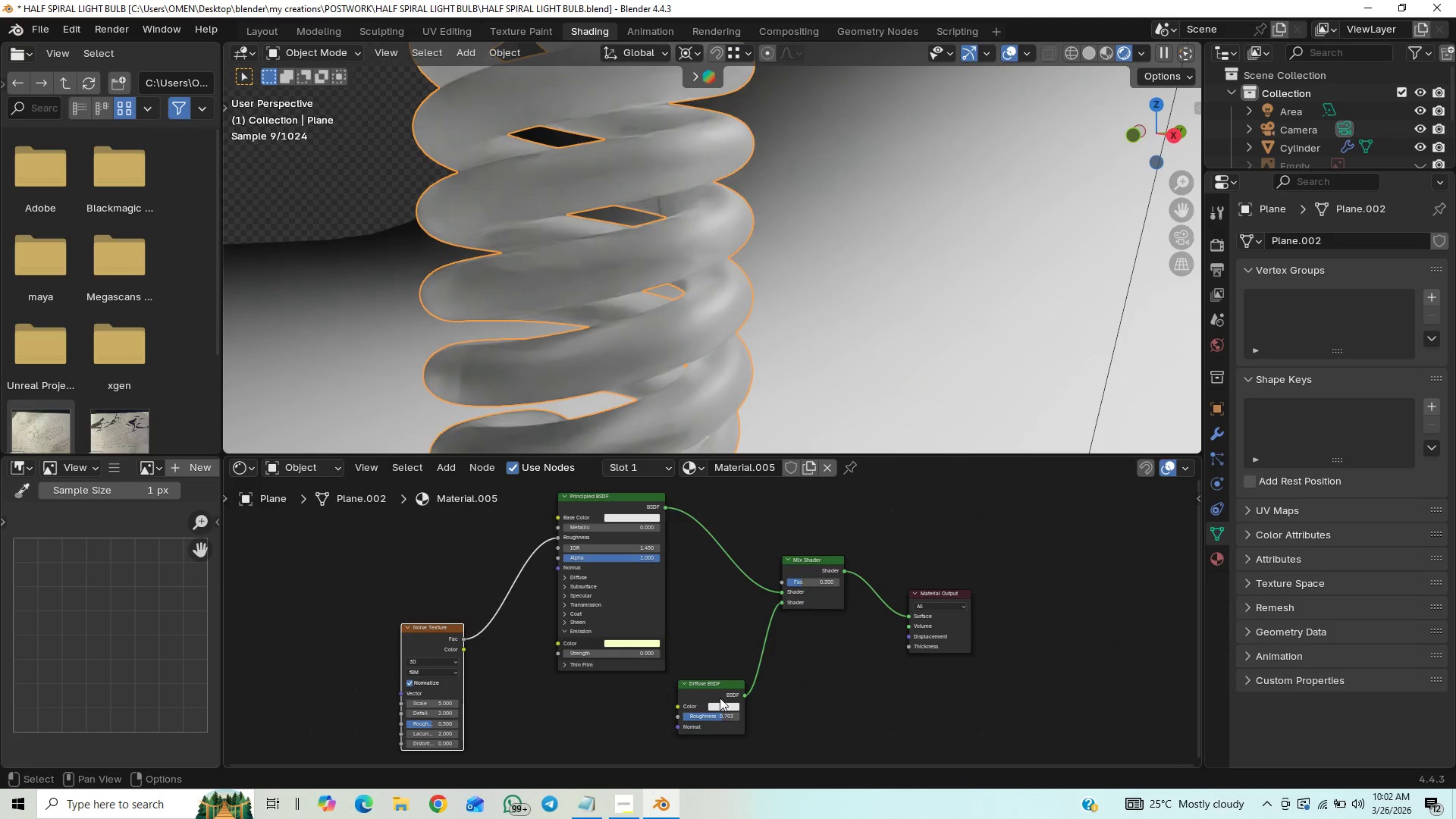 
scroll: coordinate [748, 322], scroll_direction: down, amount: 2.0
 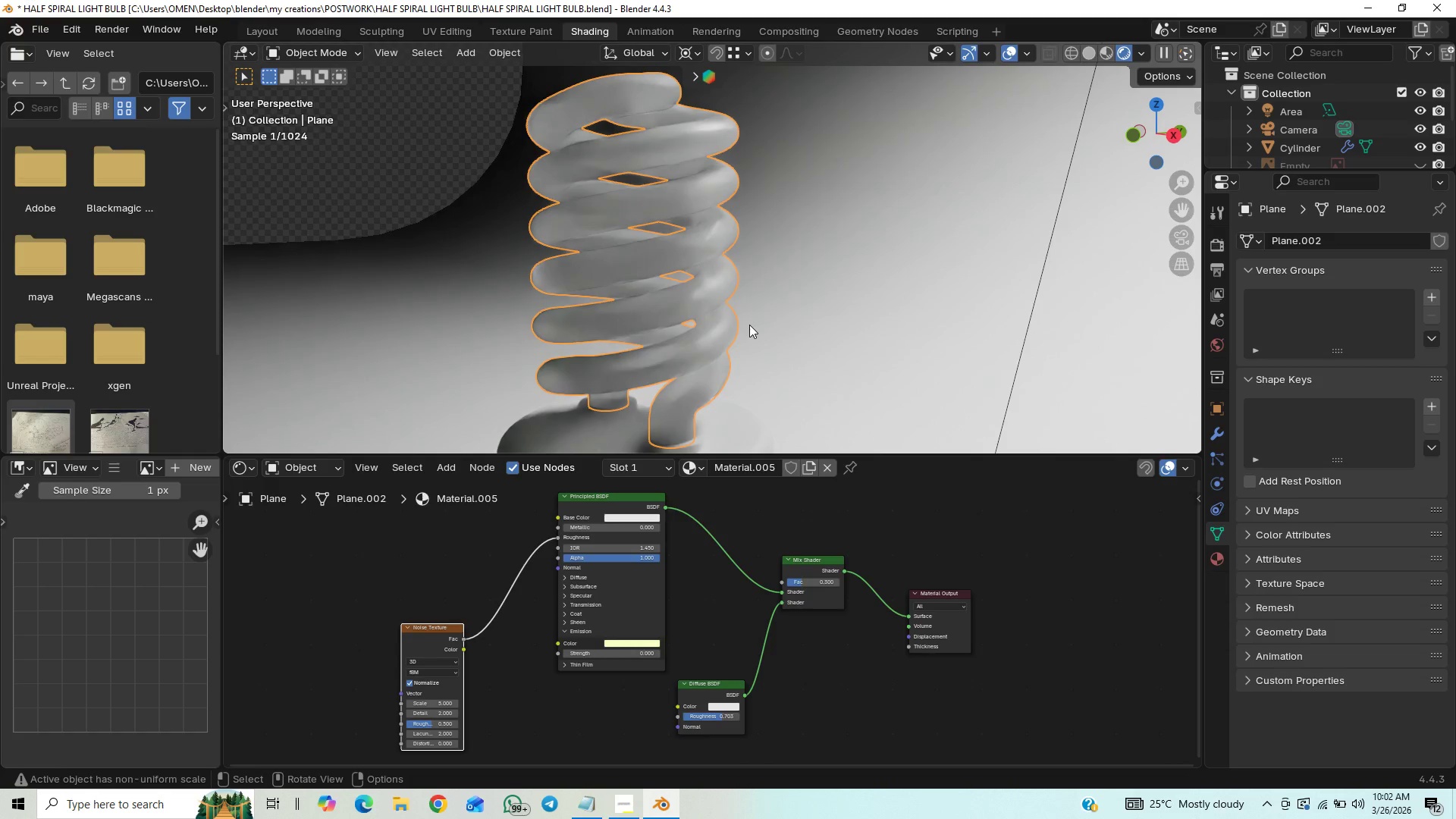 
key(Control+S)
 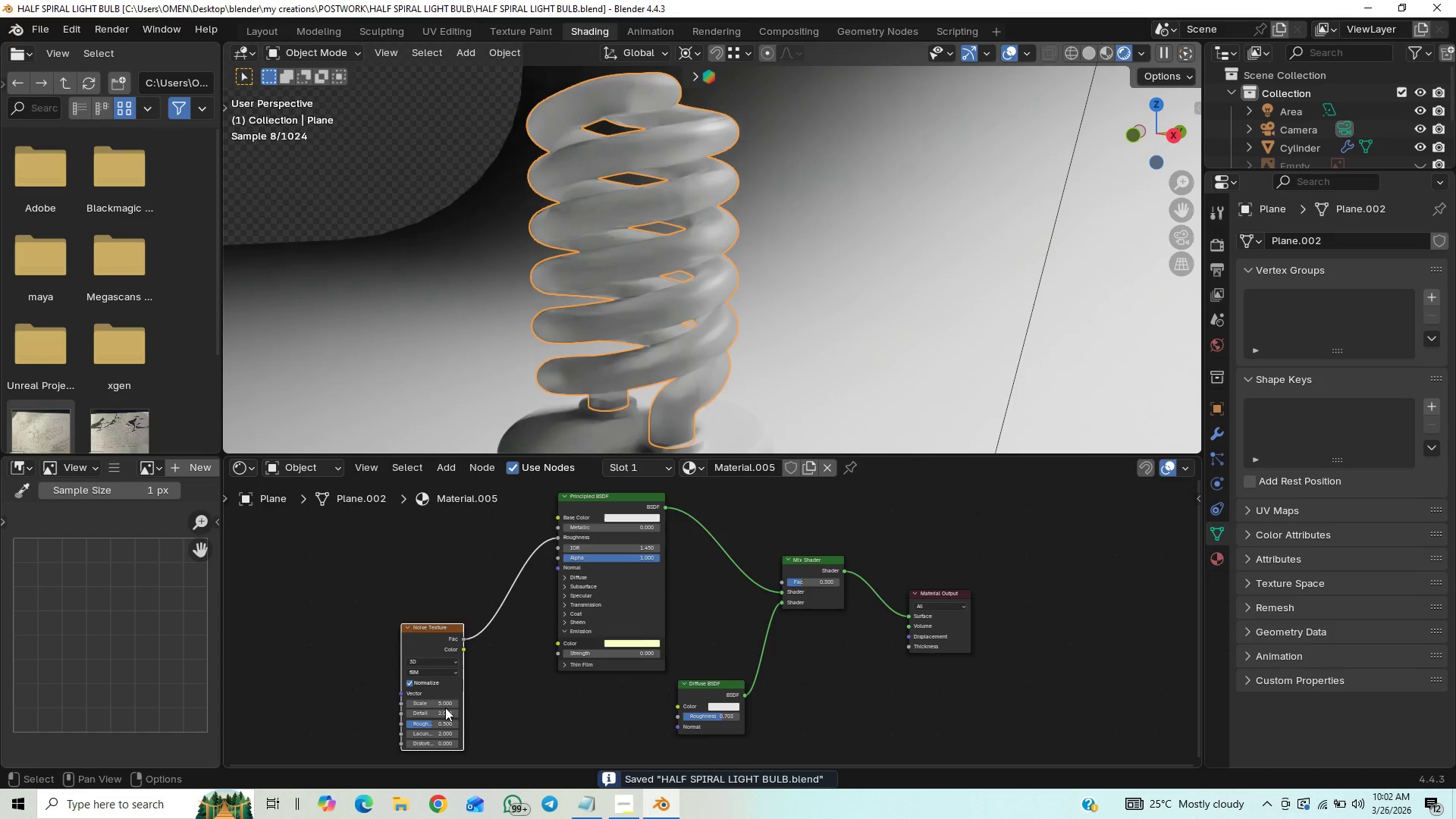 
left_click([445, 704])
 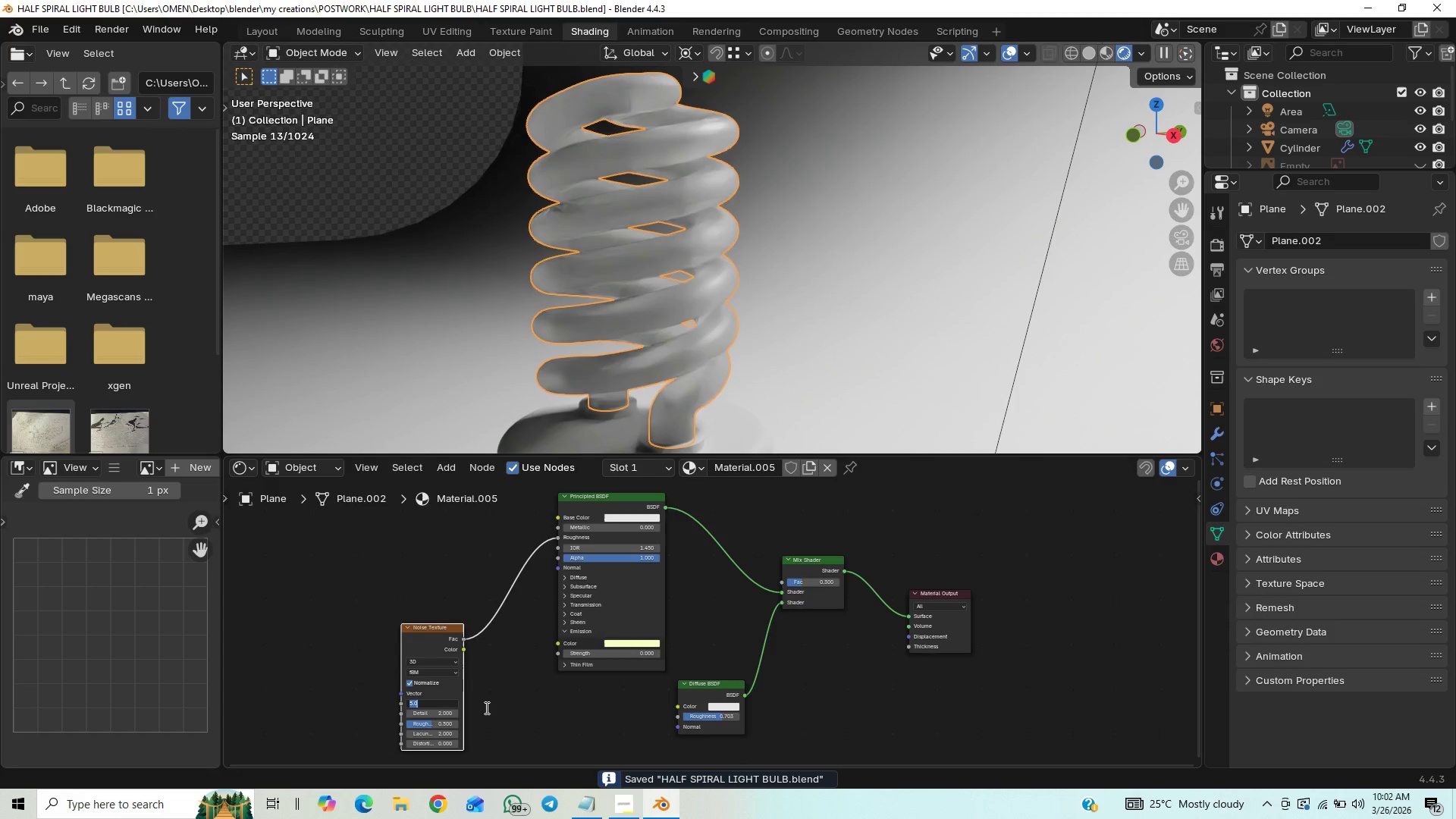 
type(12)
 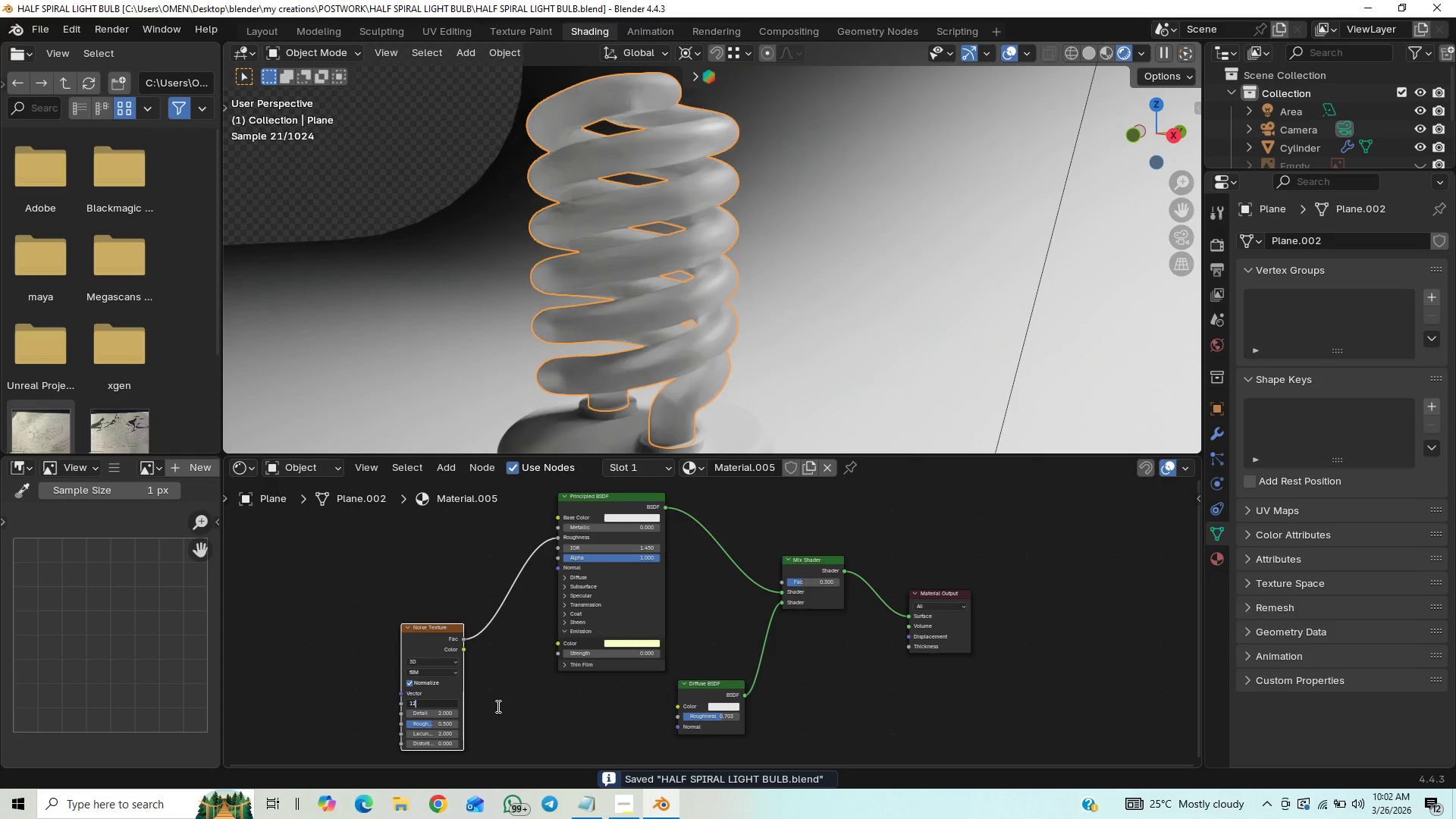 
key(Enter)
 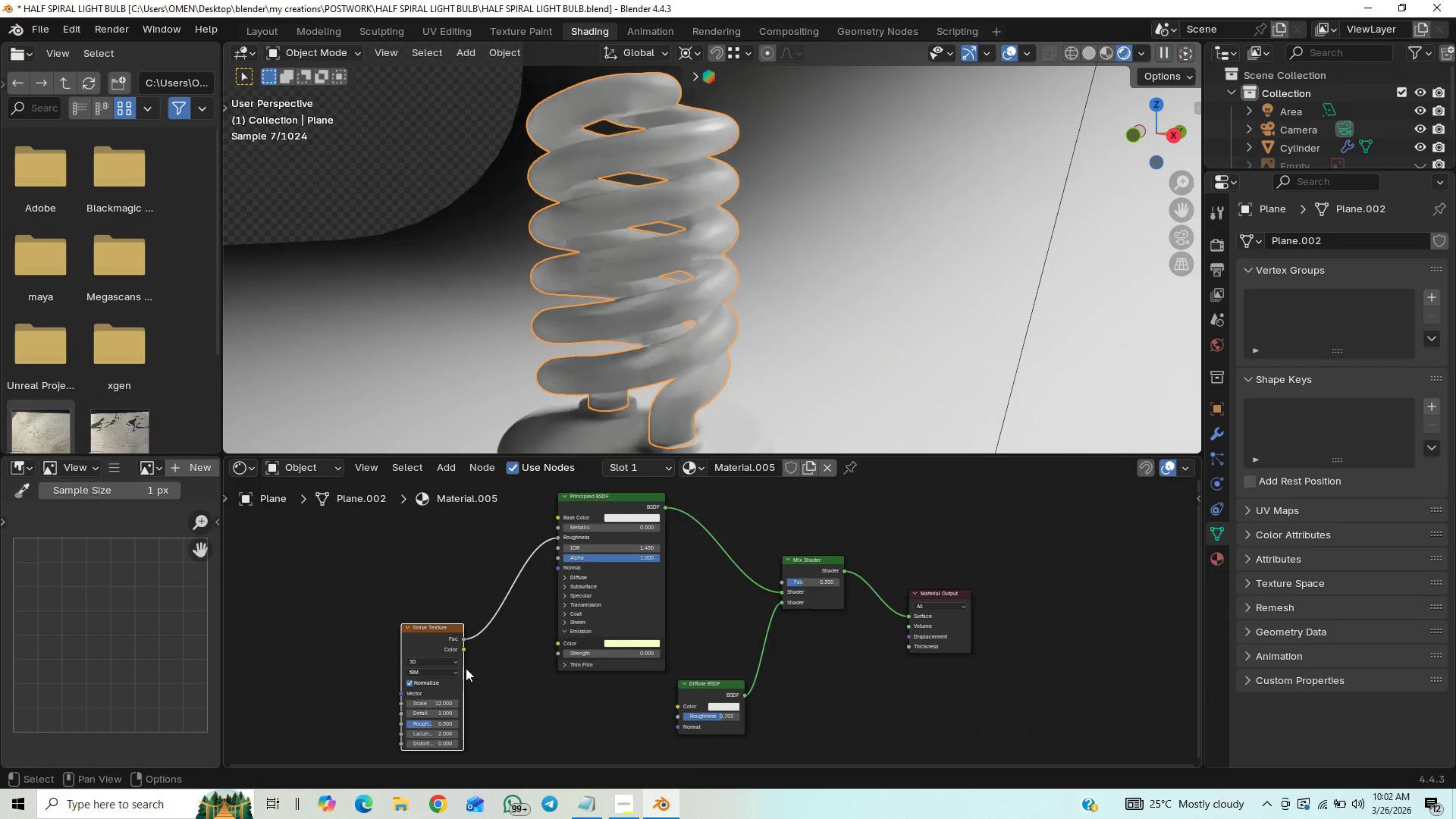 
left_click([442, 716])
 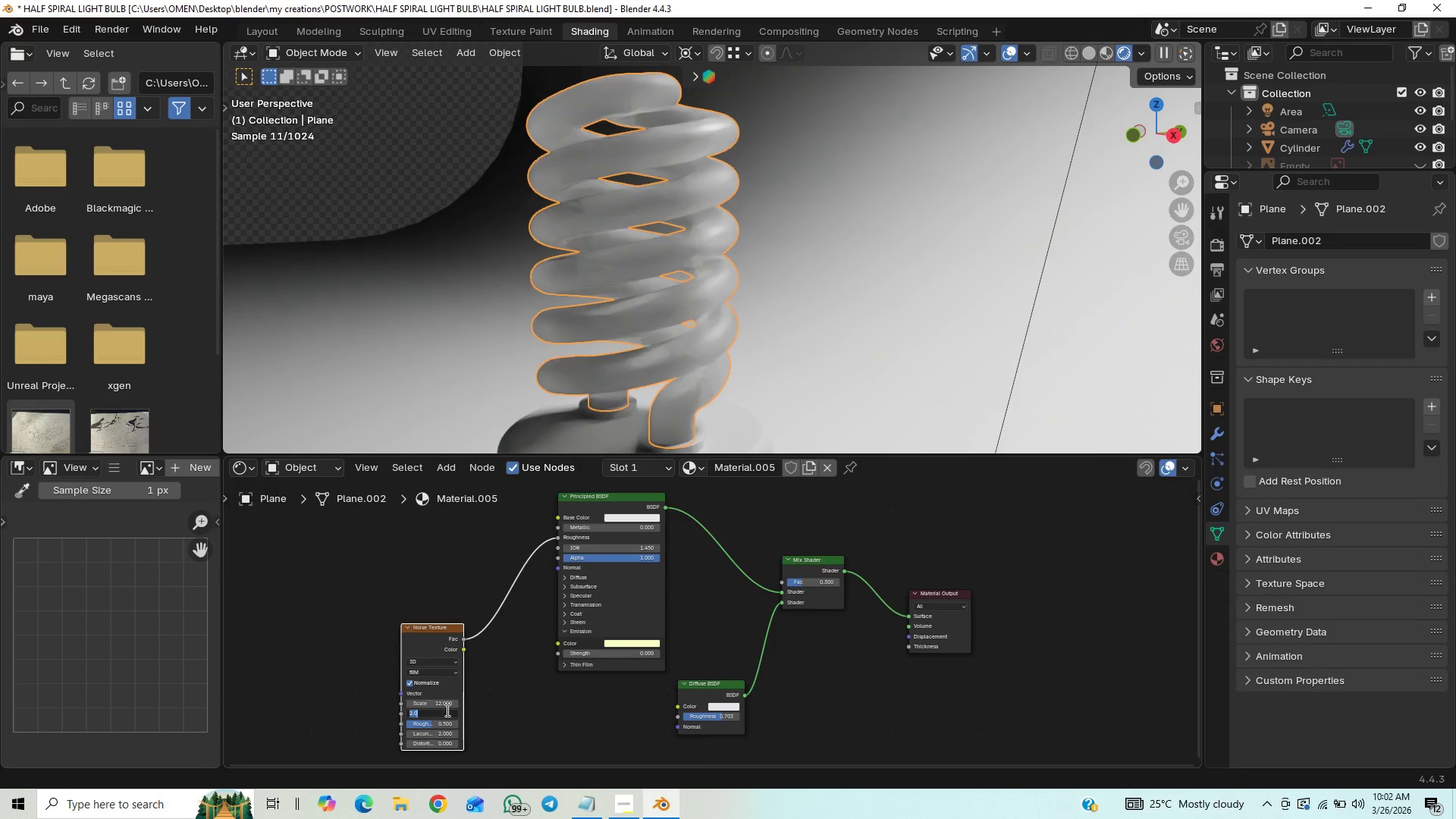 
type(11)
 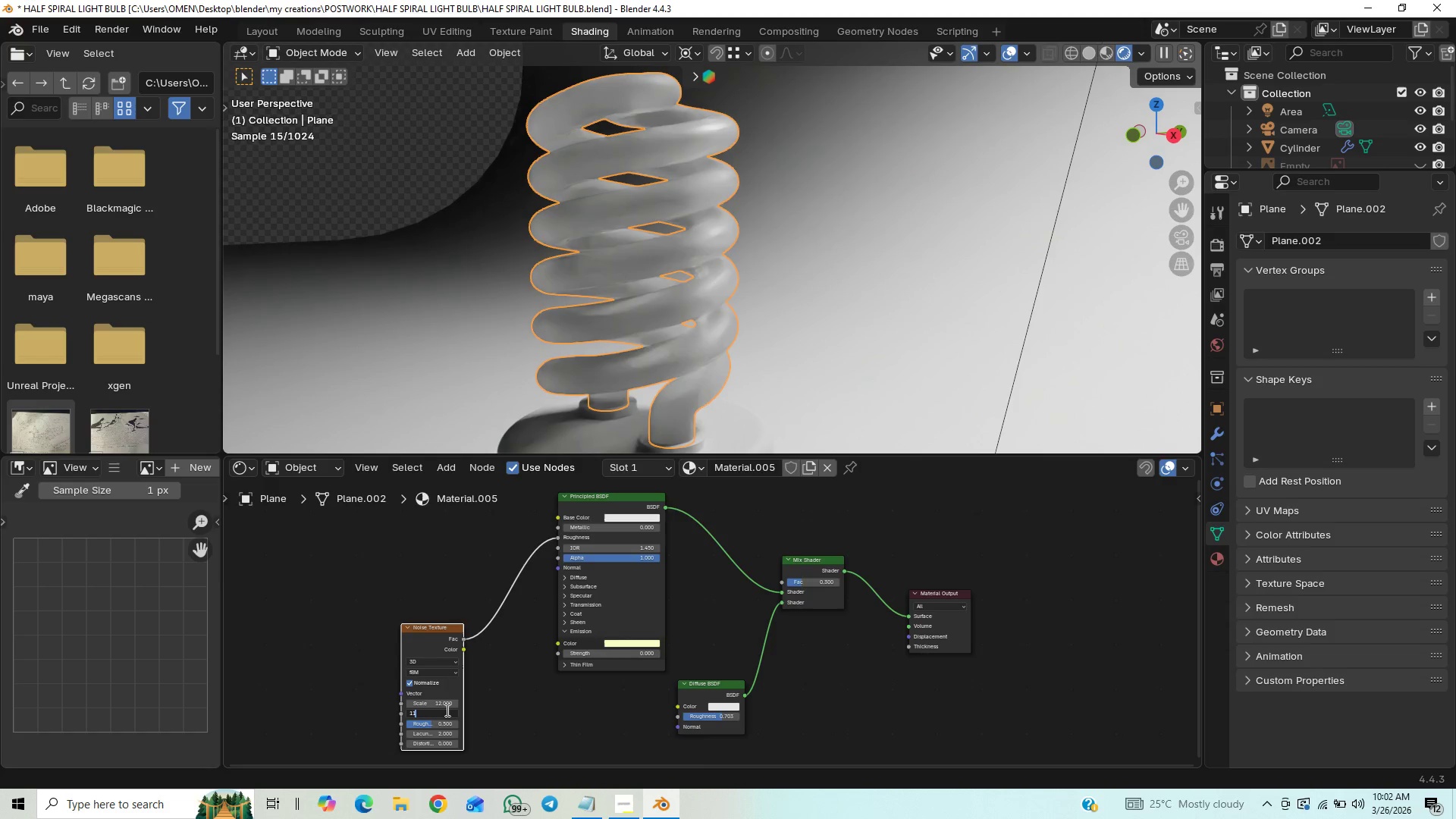 
key(Enter)
 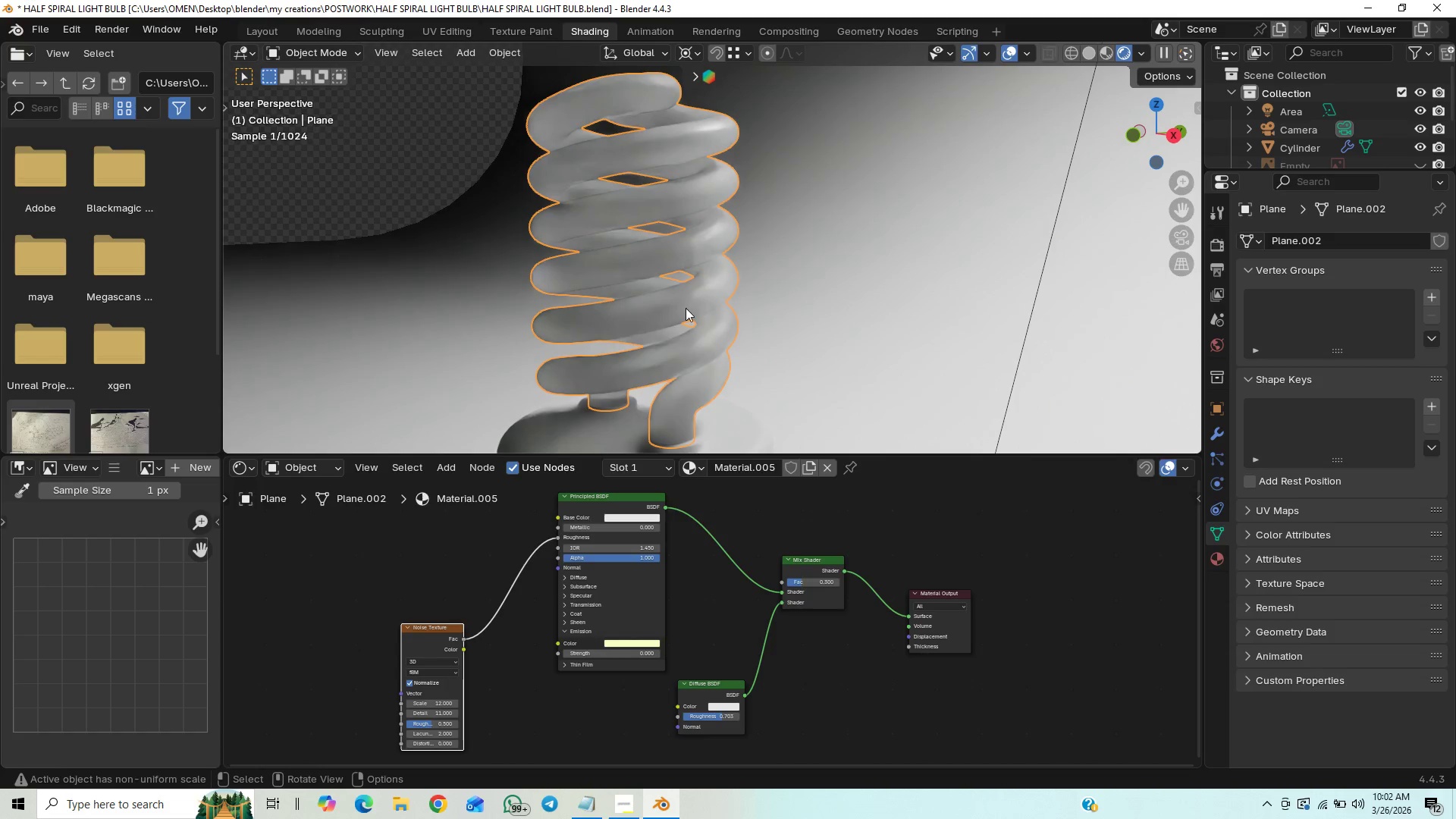 
scroll: coordinate [686, 308], scroll_direction: up, amount: 1.0
 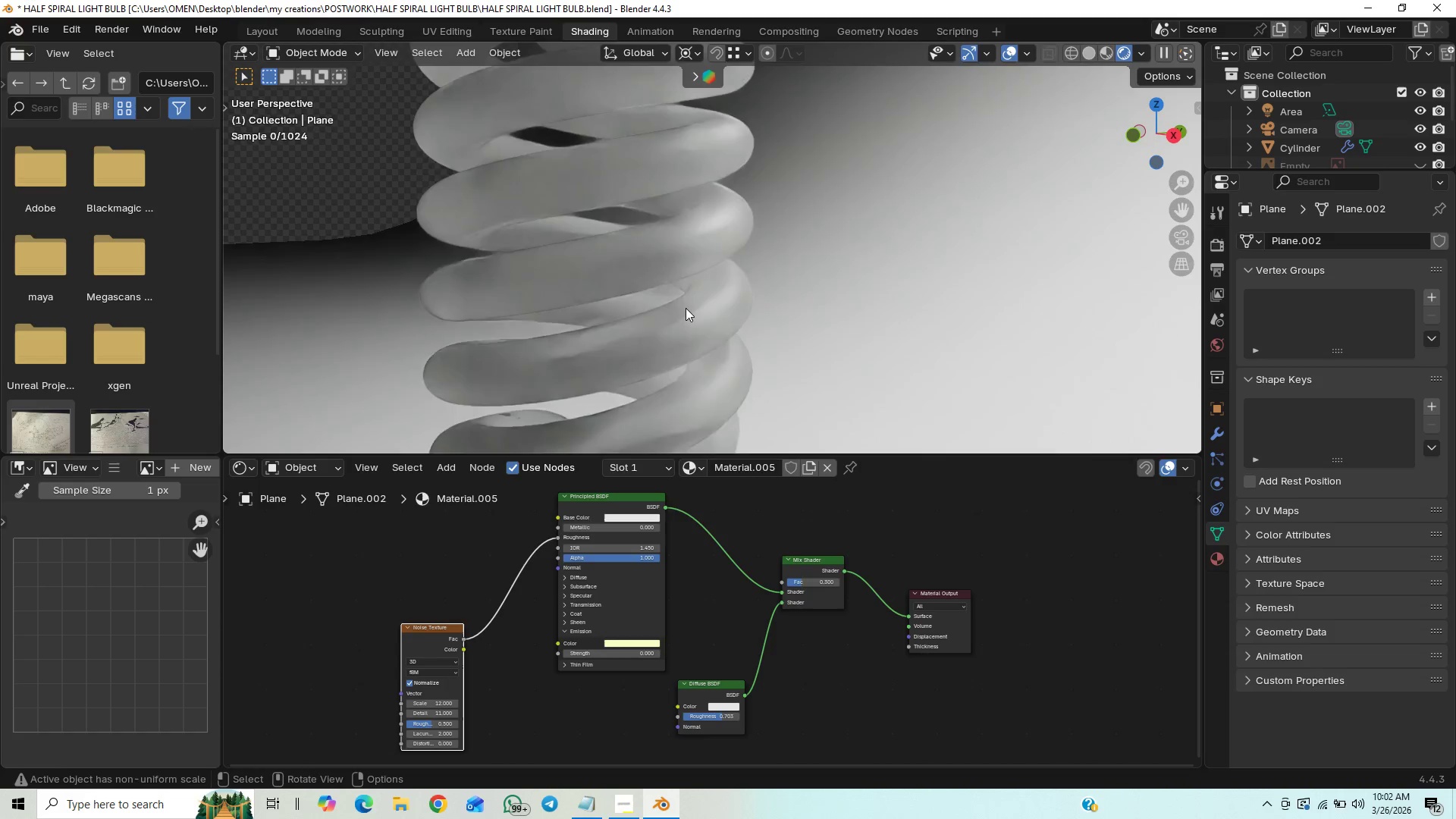 
scroll: coordinate [701, 318], scroll_direction: down, amount: 12.0
 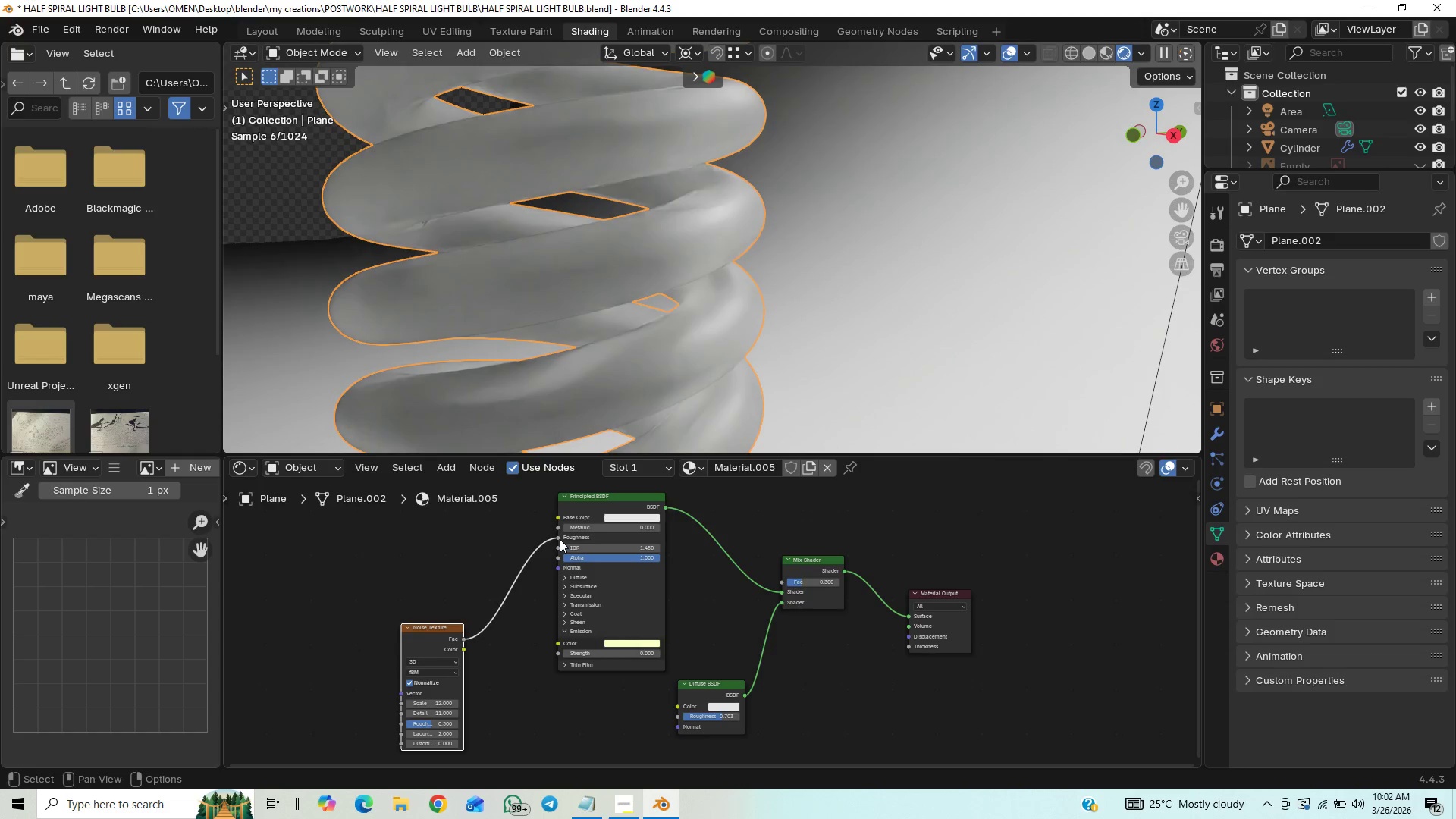 
left_click_drag(start_coordinate=[556, 538], to_coordinate=[552, 516])
 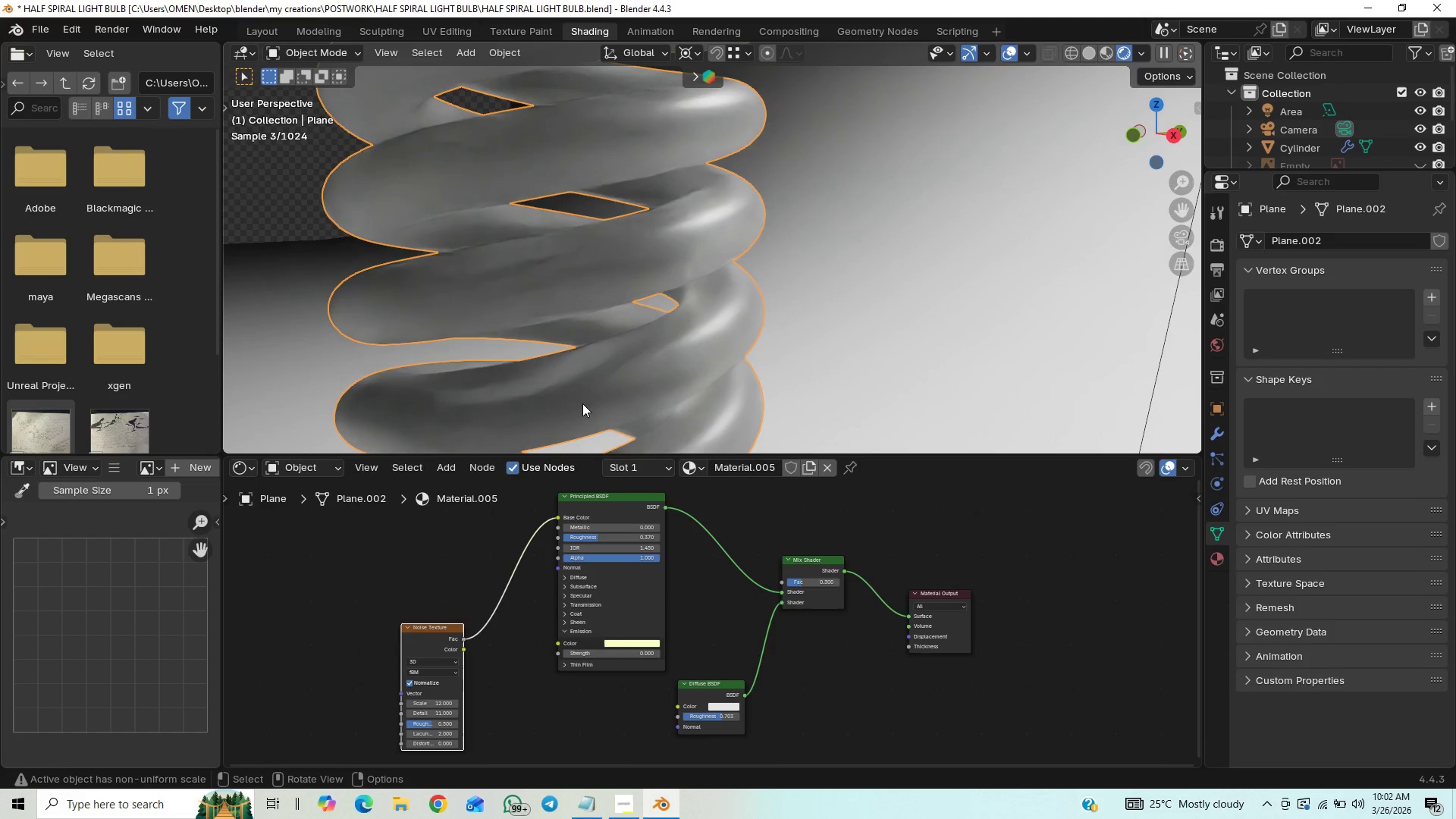 
scroll: coordinate [594, 334], scroll_direction: down, amount: 13.0
 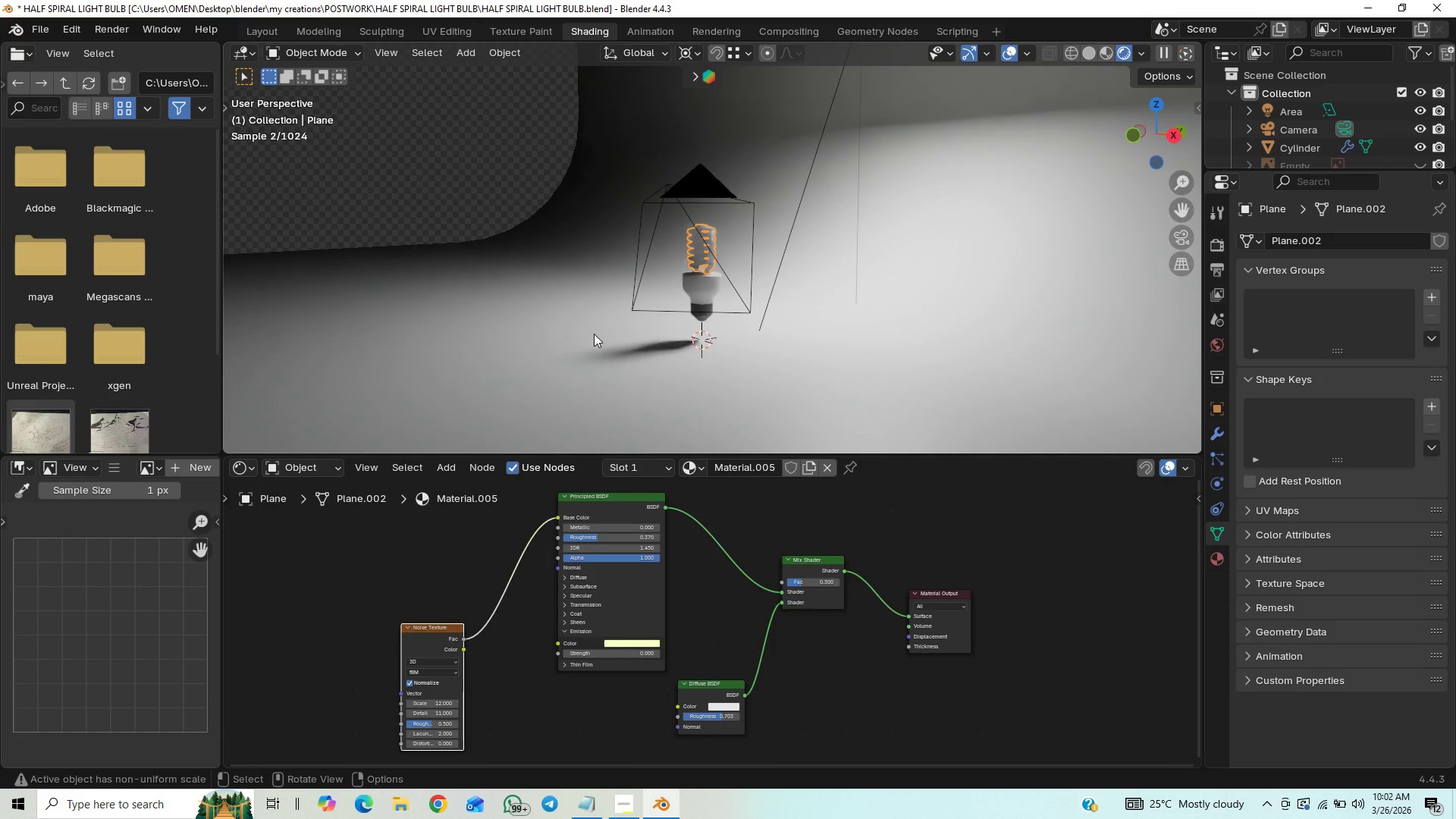 
scroll: coordinate [632, 334], scroll_direction: up, amount: 11.0
 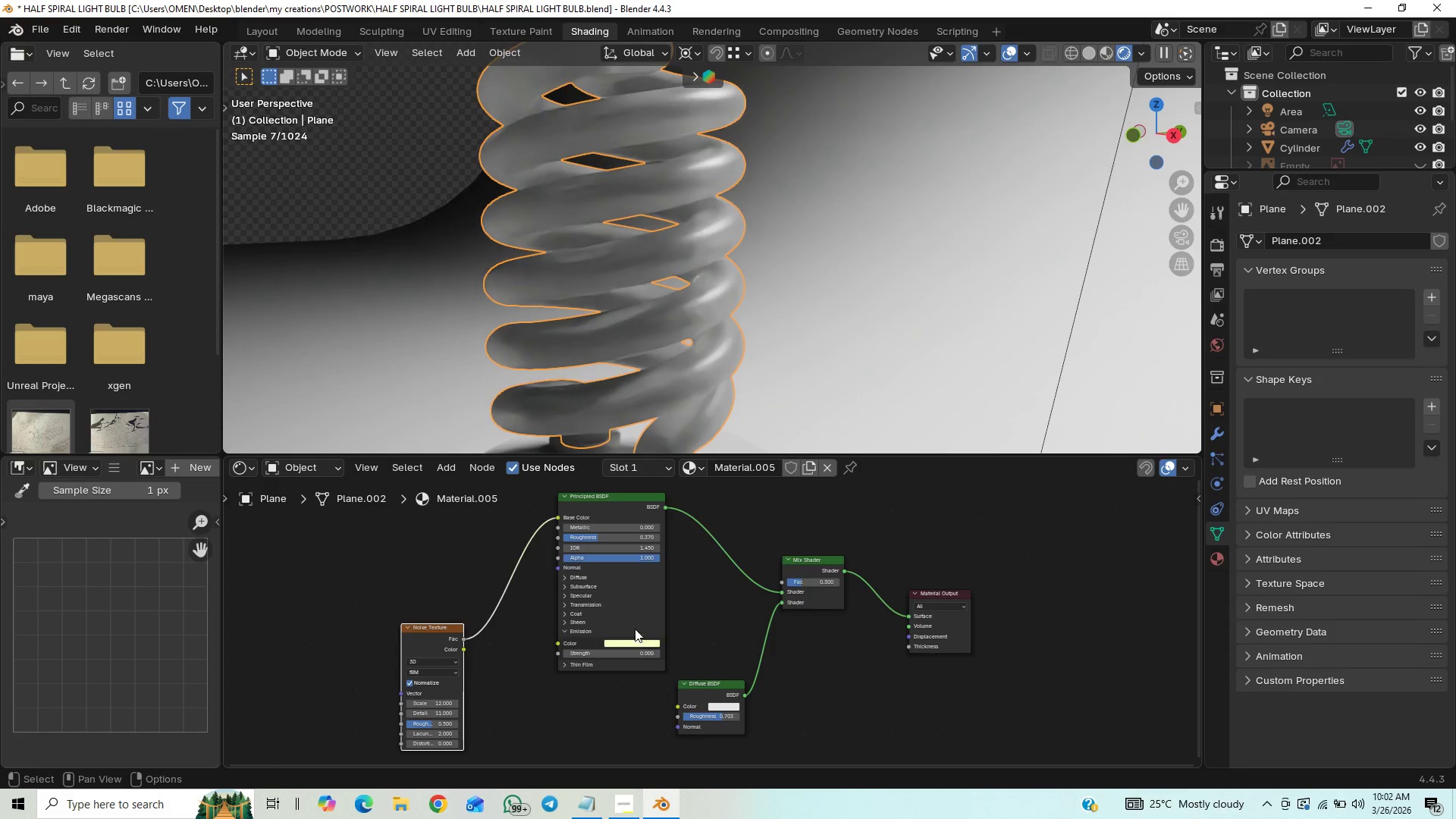 
left_click([622, 653])
 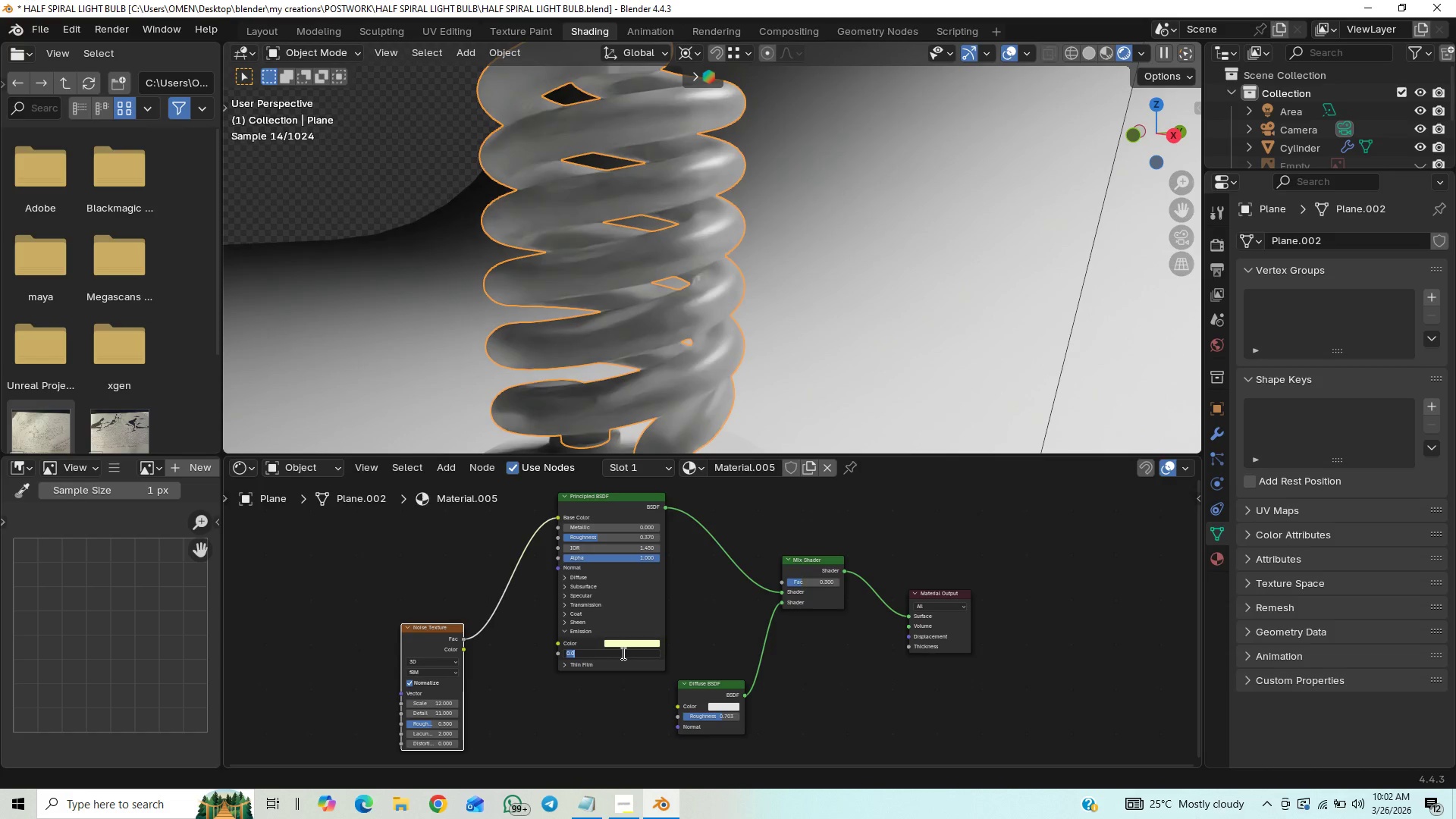 
key(4)
 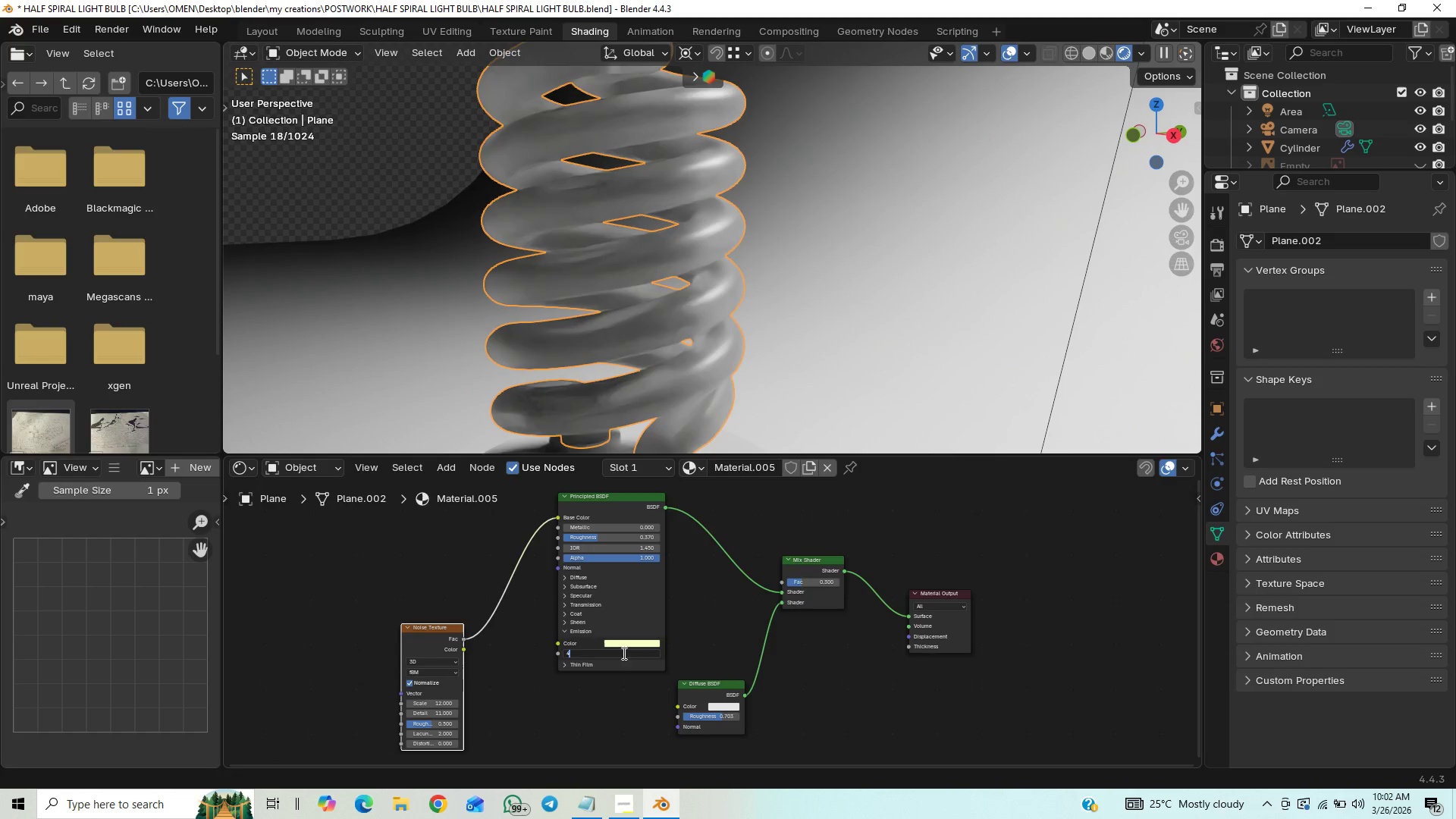 
key(Enter)
 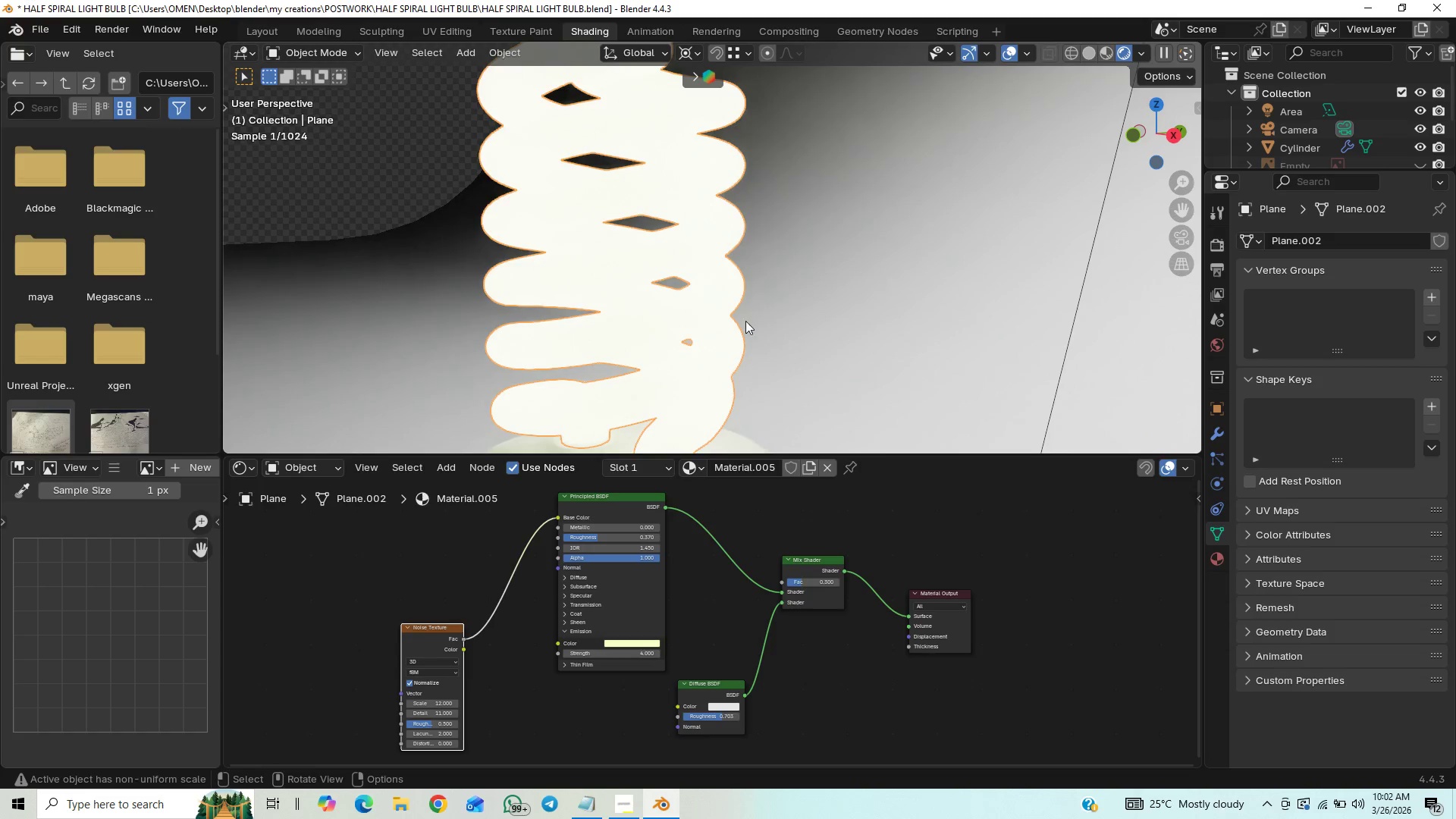 
scroll: coordinate [759, 322], scroll_direction: down, amount: 2.0
 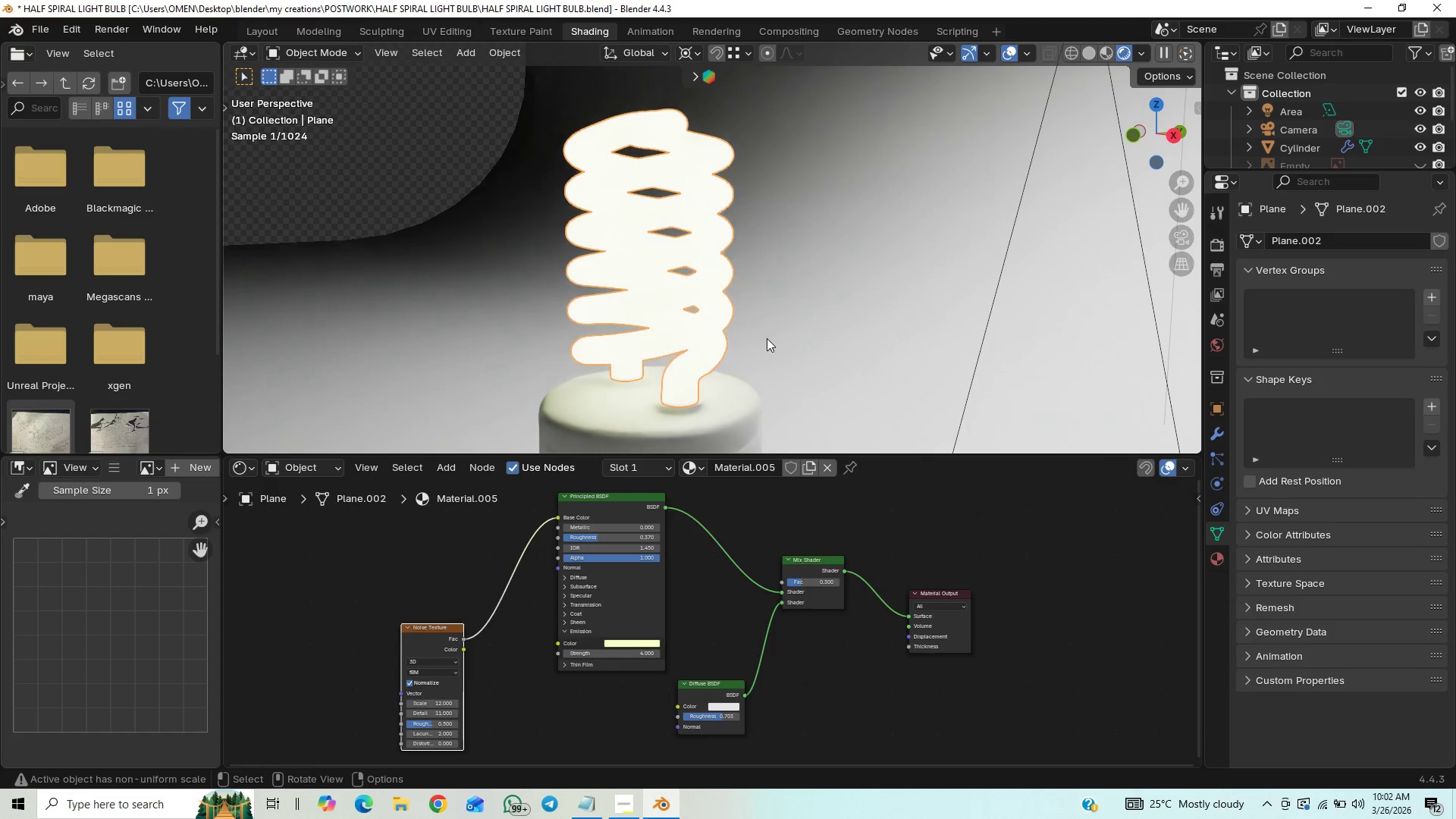 
left_click([771, 337])
 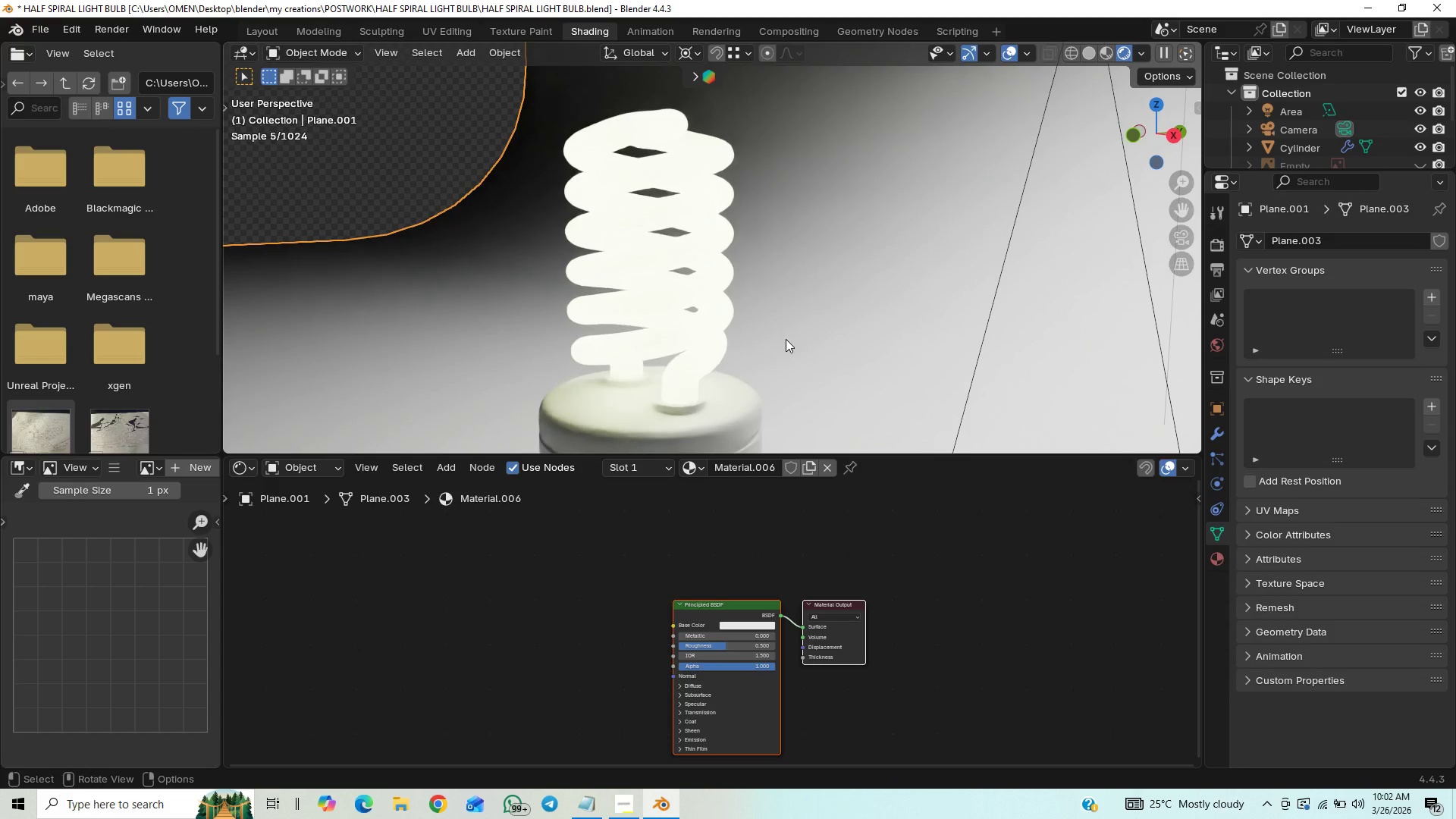 
scroll: coordinate [786, 339], scroll_direction: down, amount: 1.0
 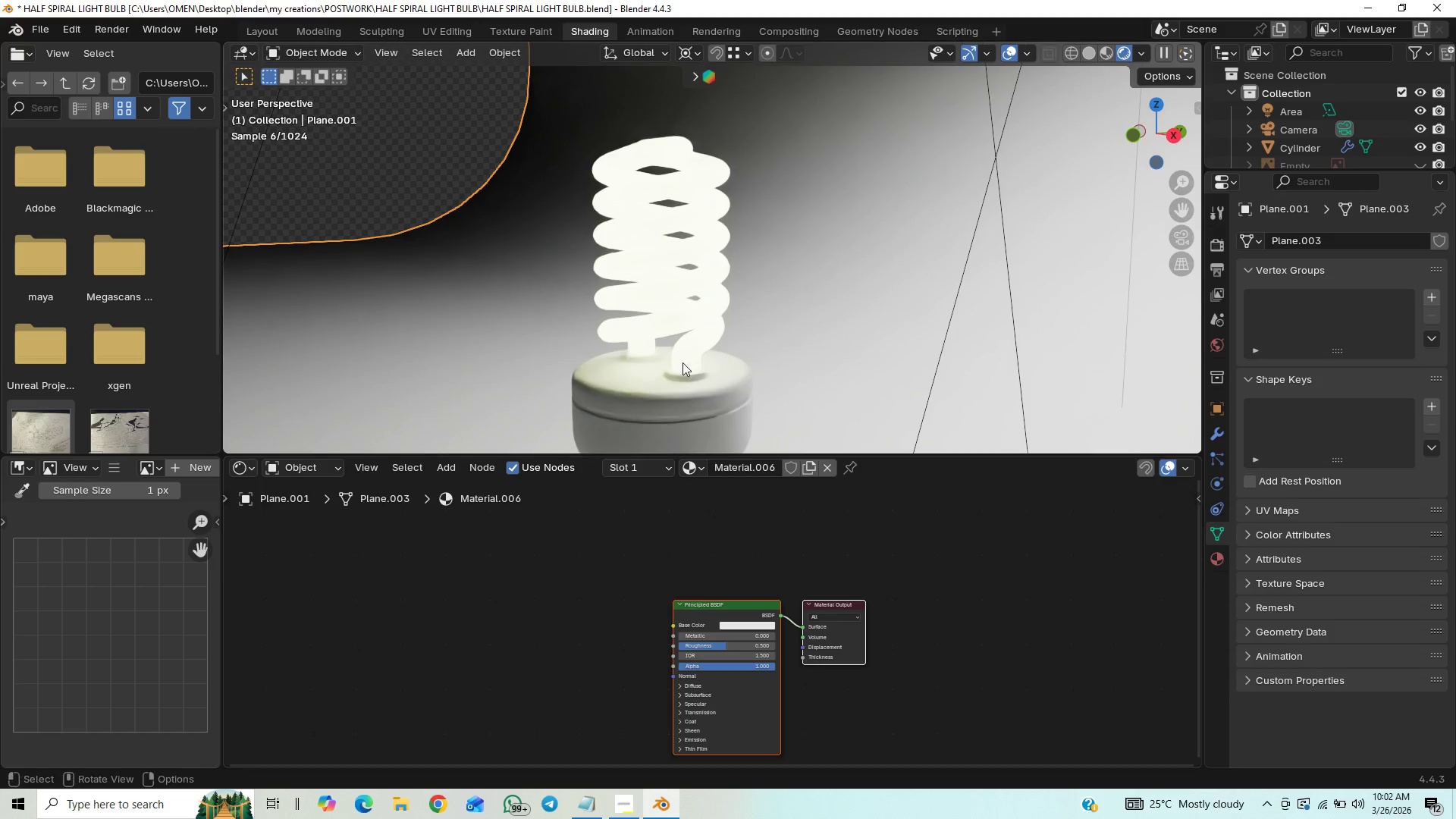 
left_click([689, 326])
 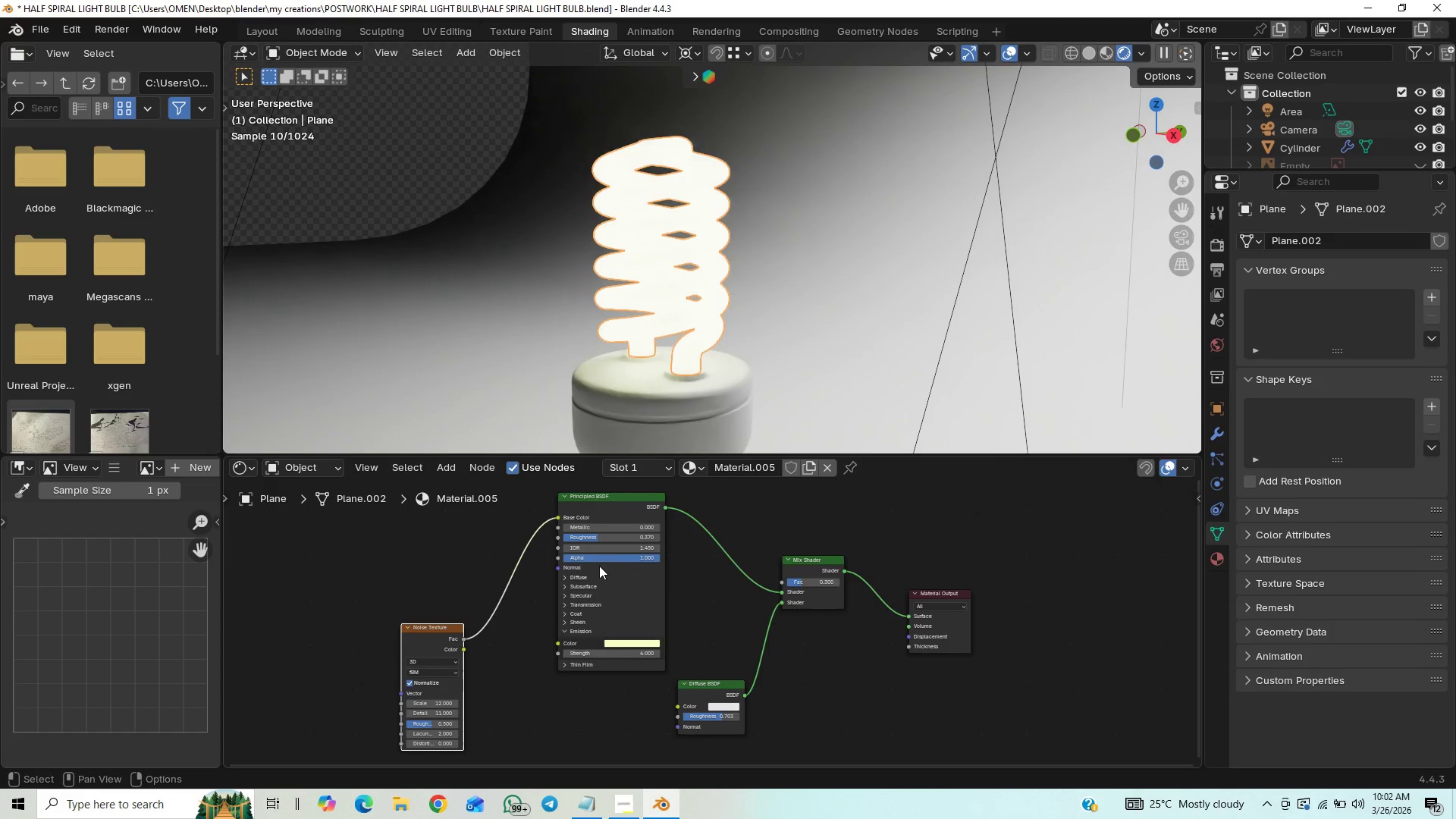 
mouse_move([578, 579])
 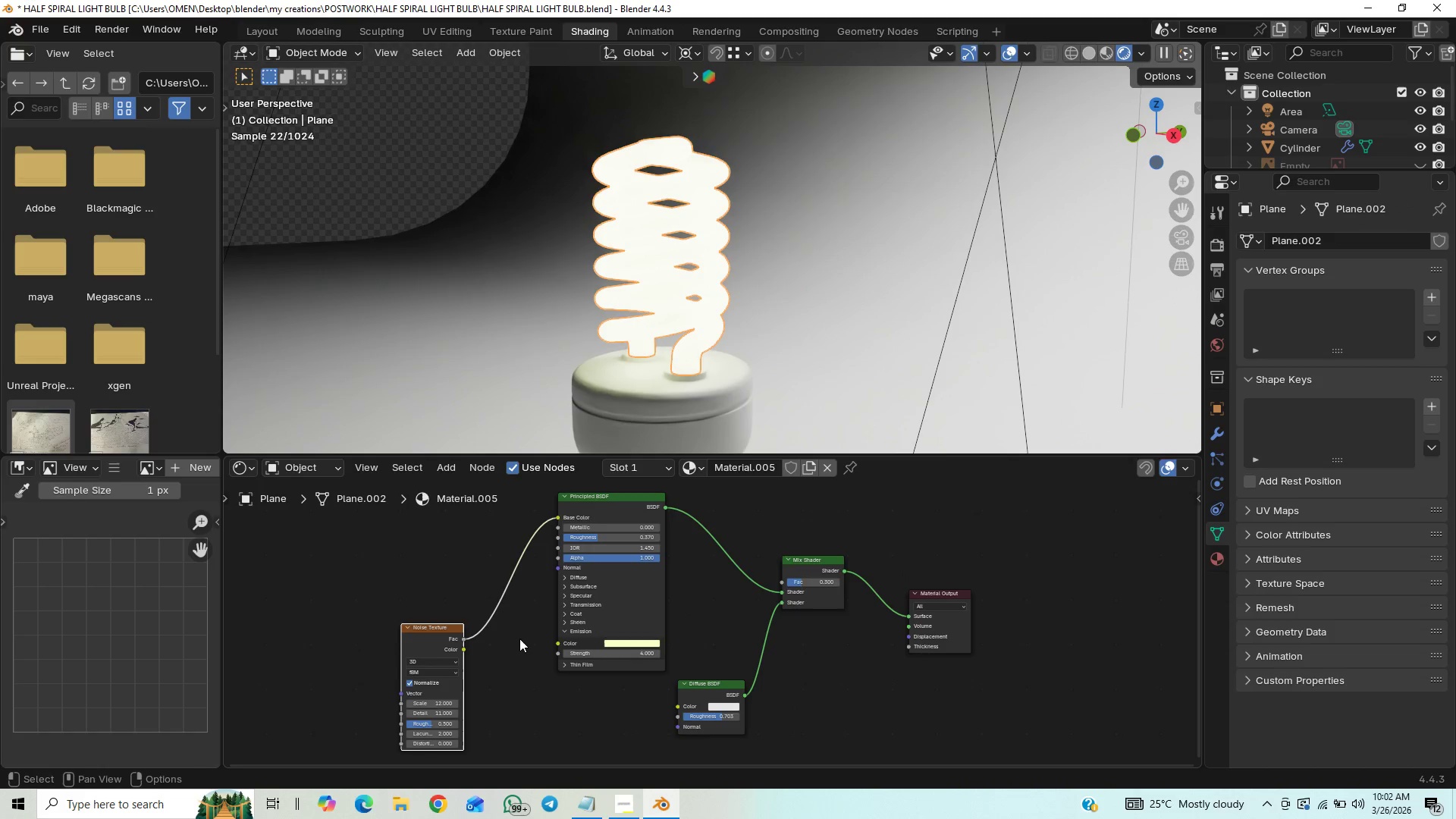 
hold_key(key=ControlLeft, duration=0.73)
 